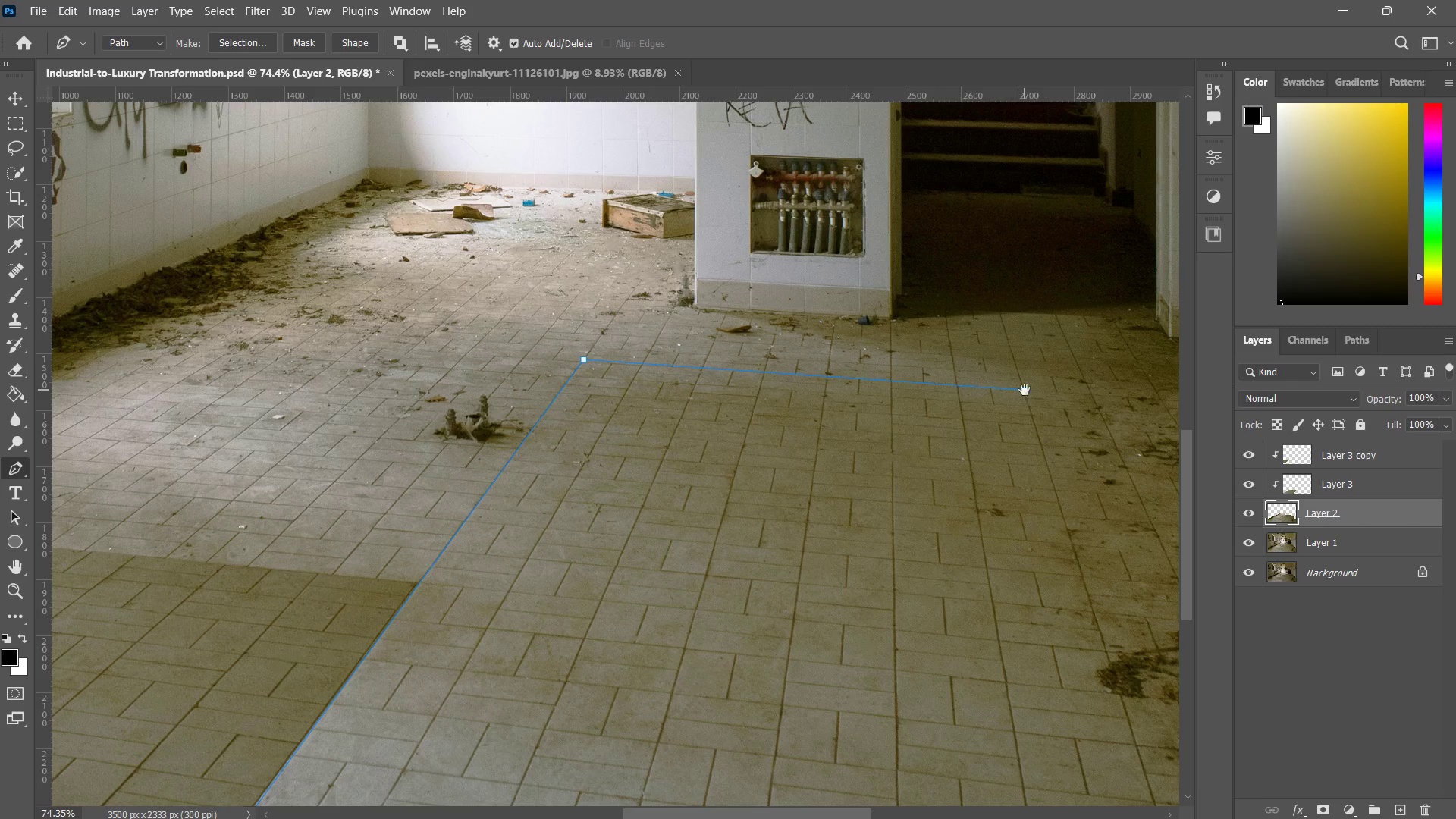 
hold_key(key=Space, duration=0.83)
 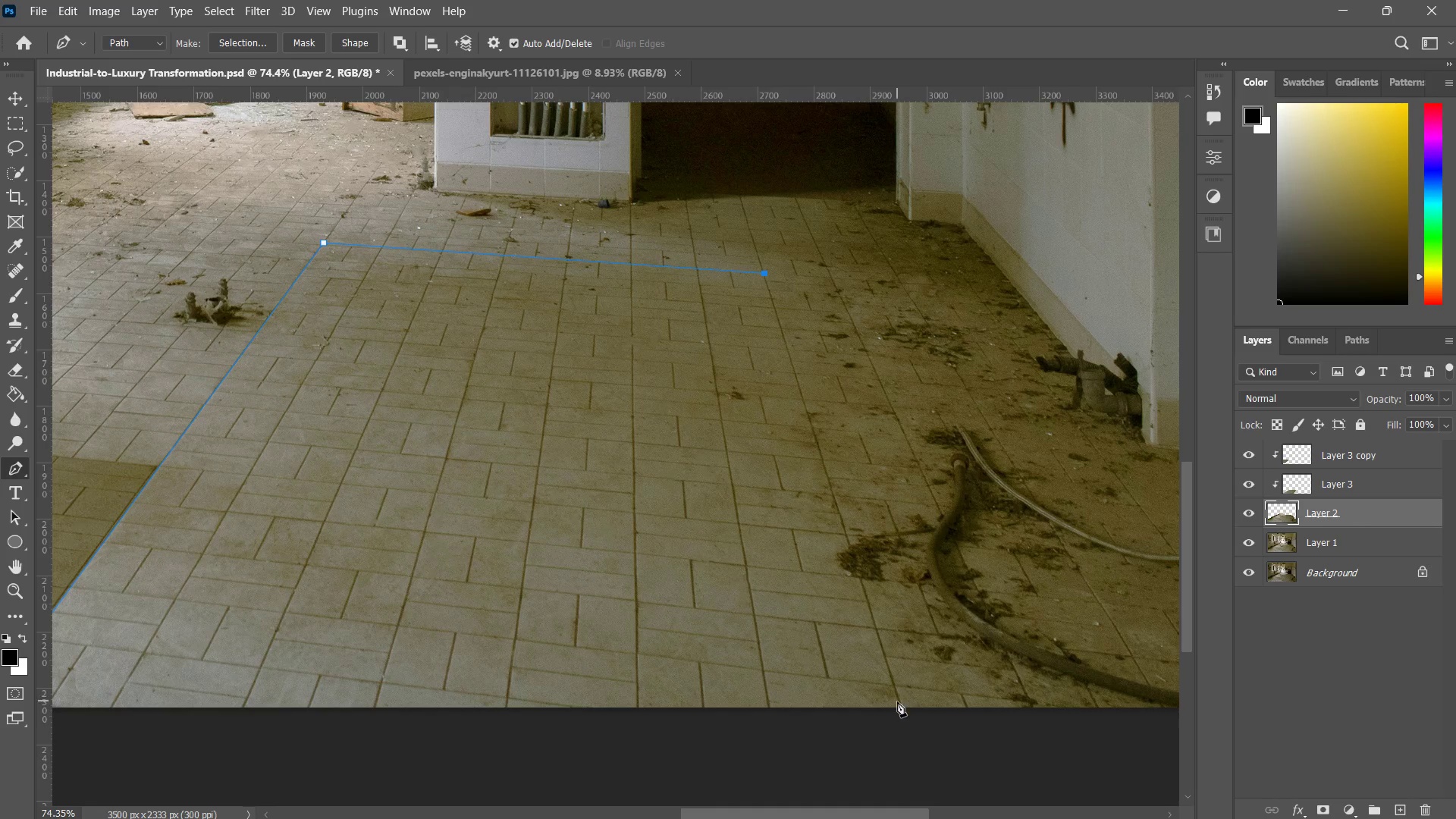 
left_click_drag(start_coordinate=[1033, 454], to_coordinate=[773, 337])
 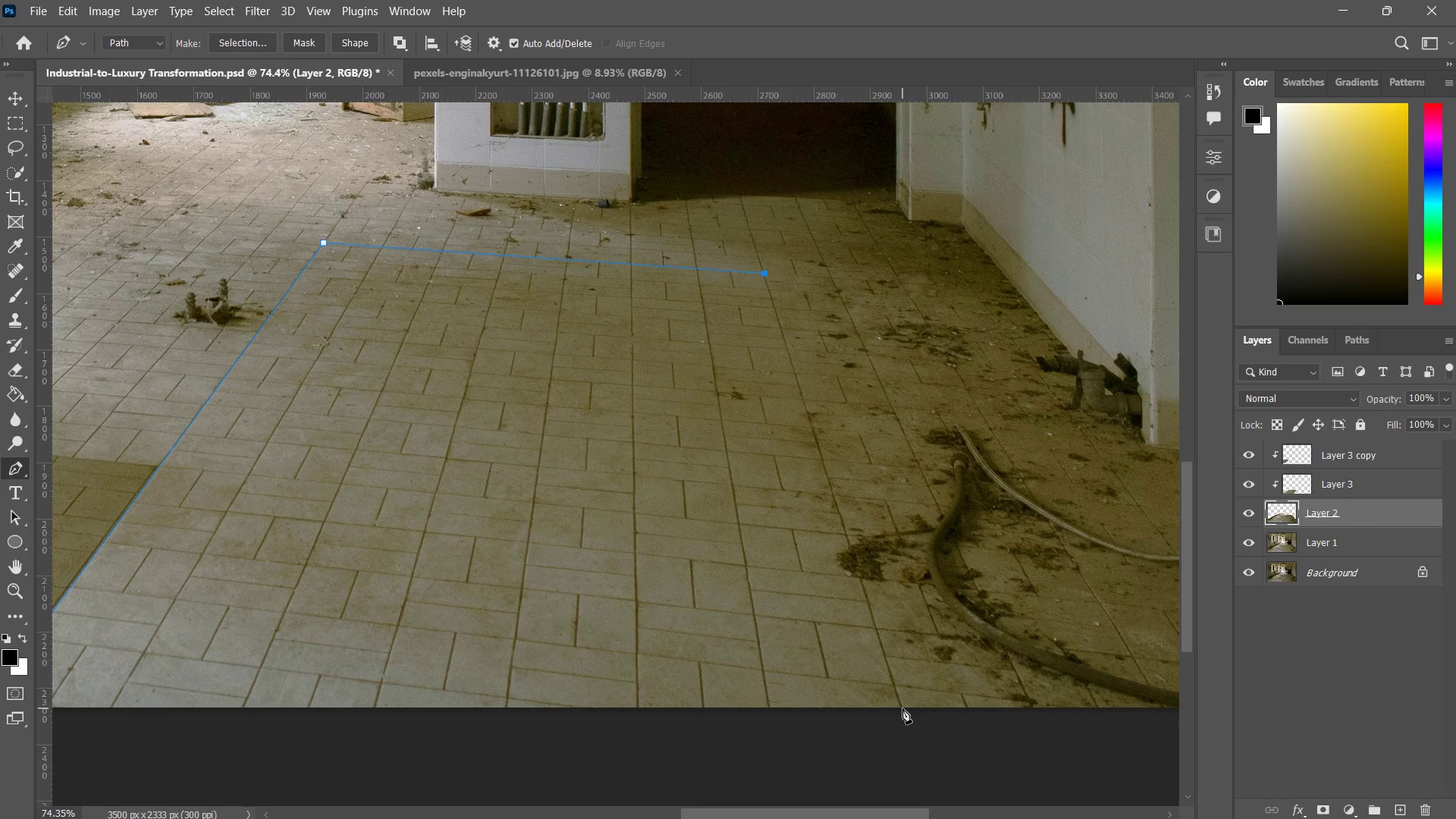 
left_click([902, 708])
 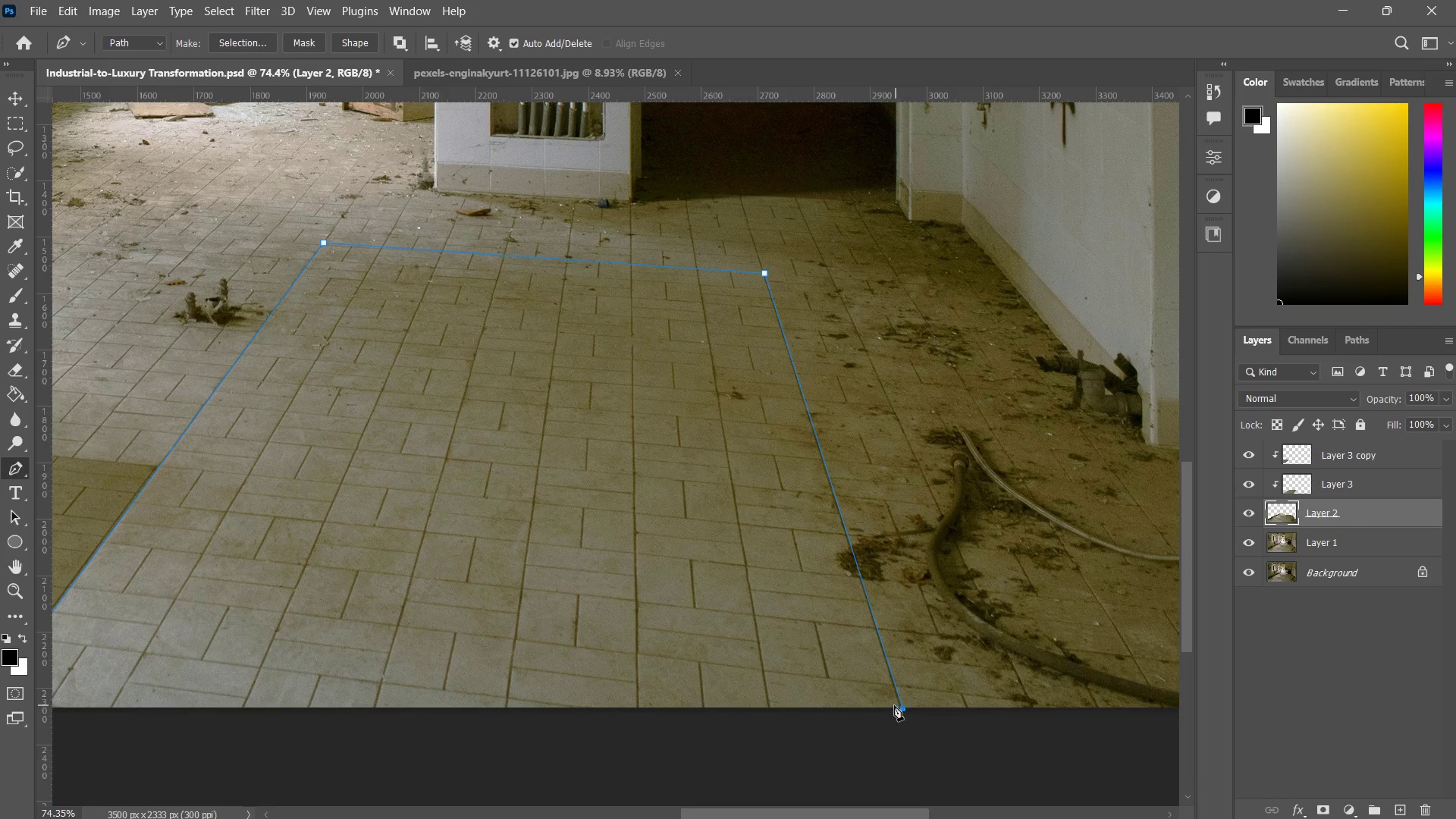 
hold_key(key=Space, duration=0.64)
 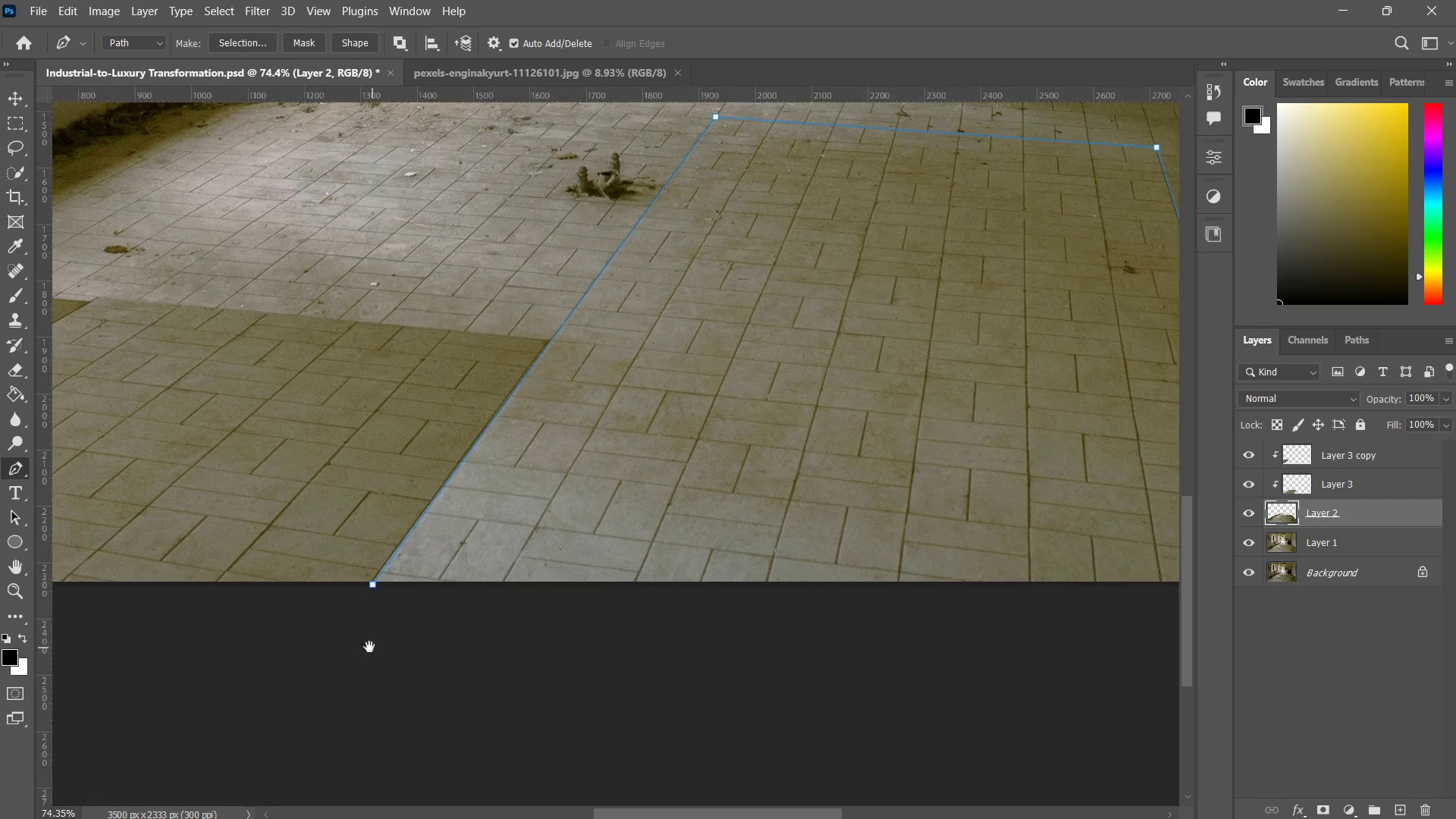 
left_click_drag(start_coordinate=[683, 679], to_coordinate=[872, 621])
 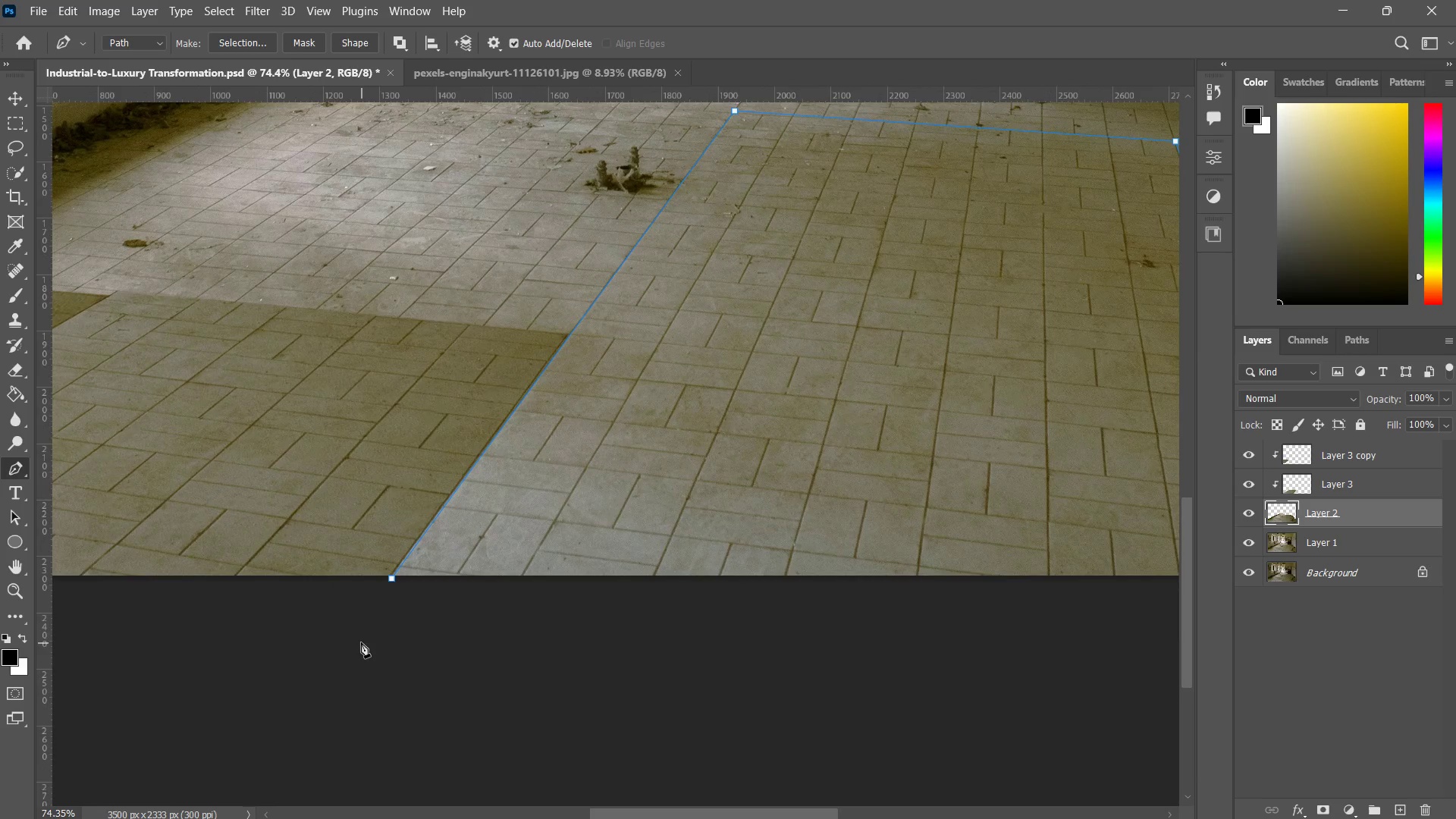 
left_click([363, 623])
 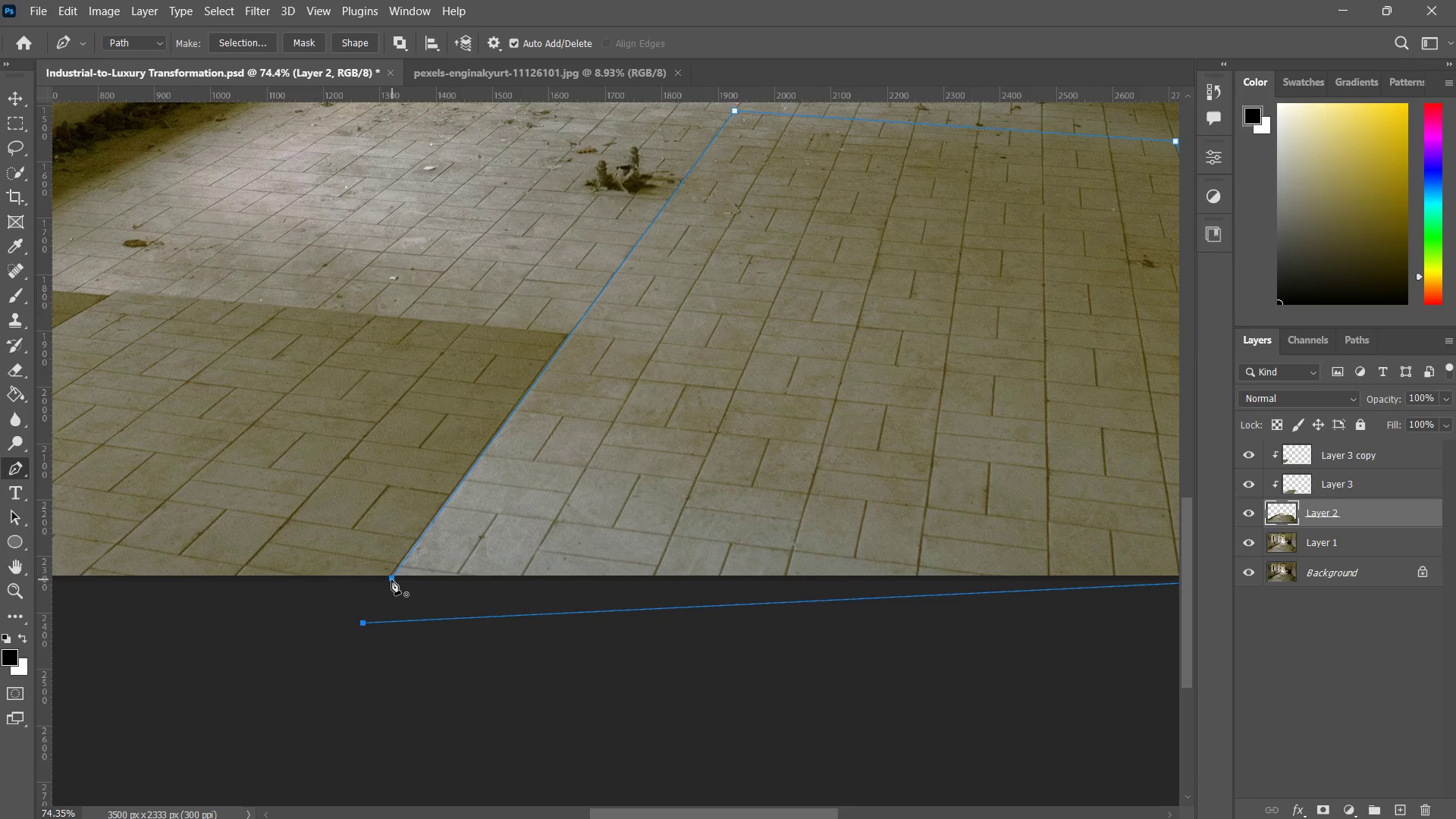 
left_click([391, 579])
 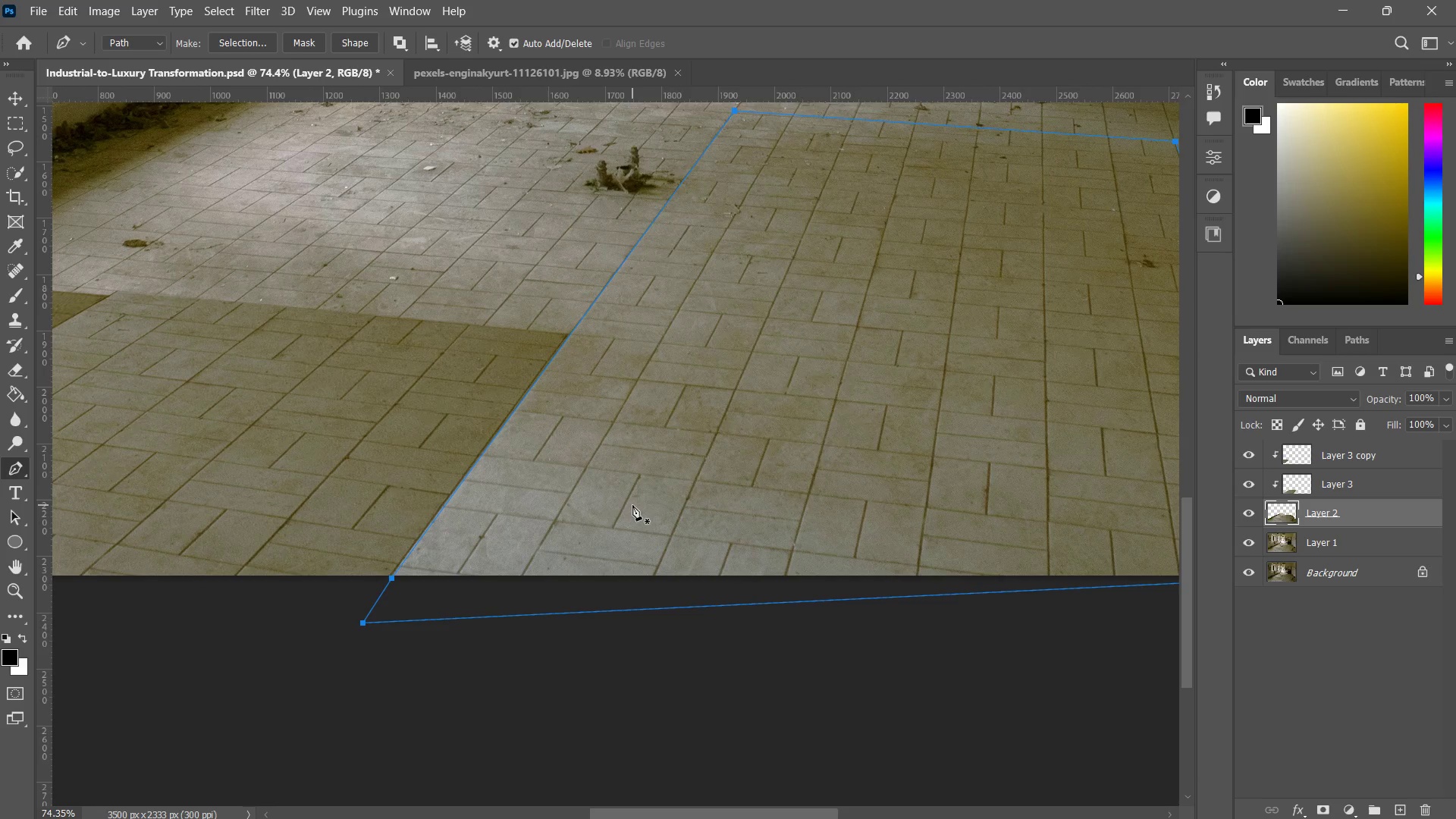 
right_click([632, 505])
 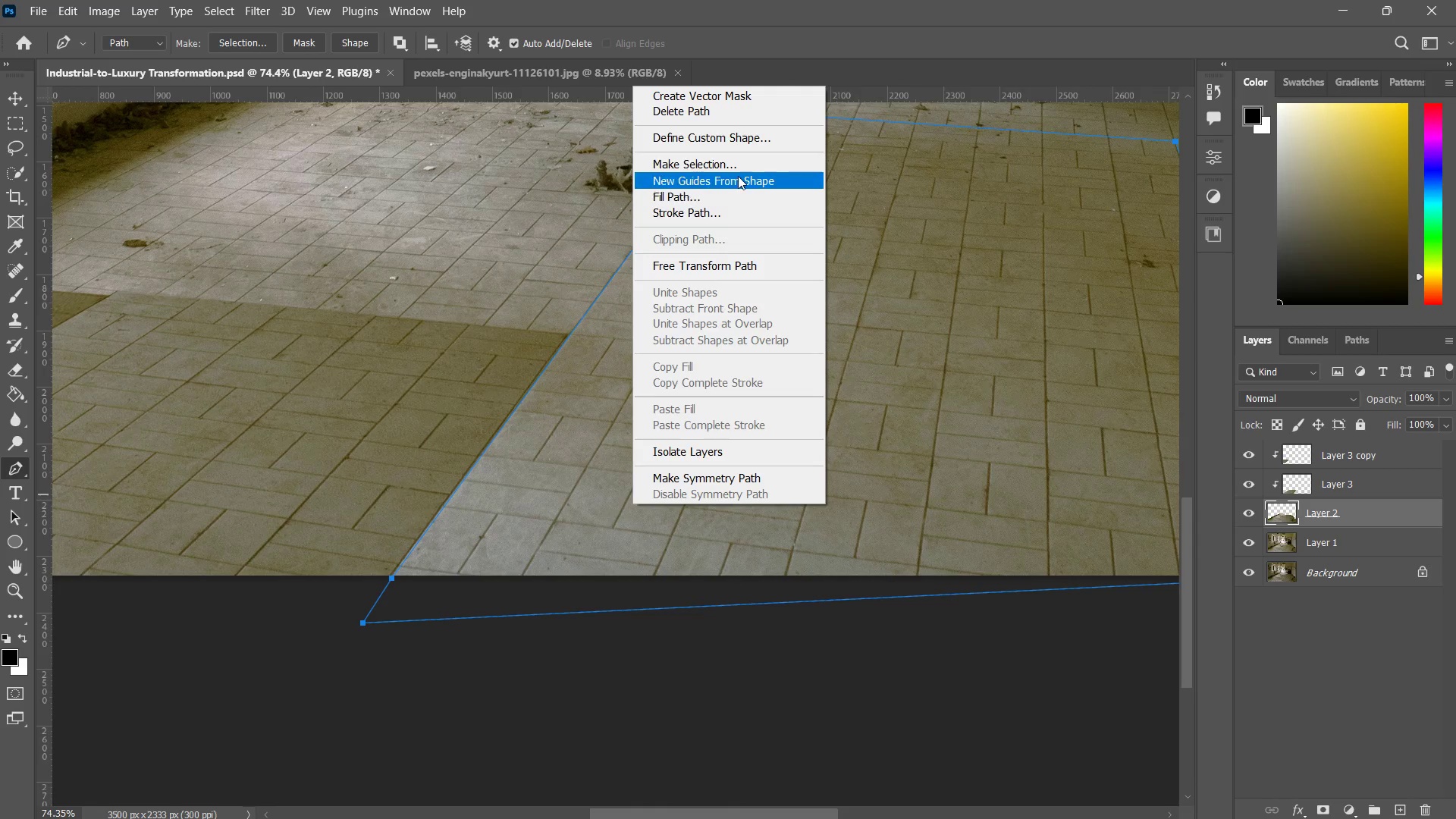 
left_click([736, 168])
 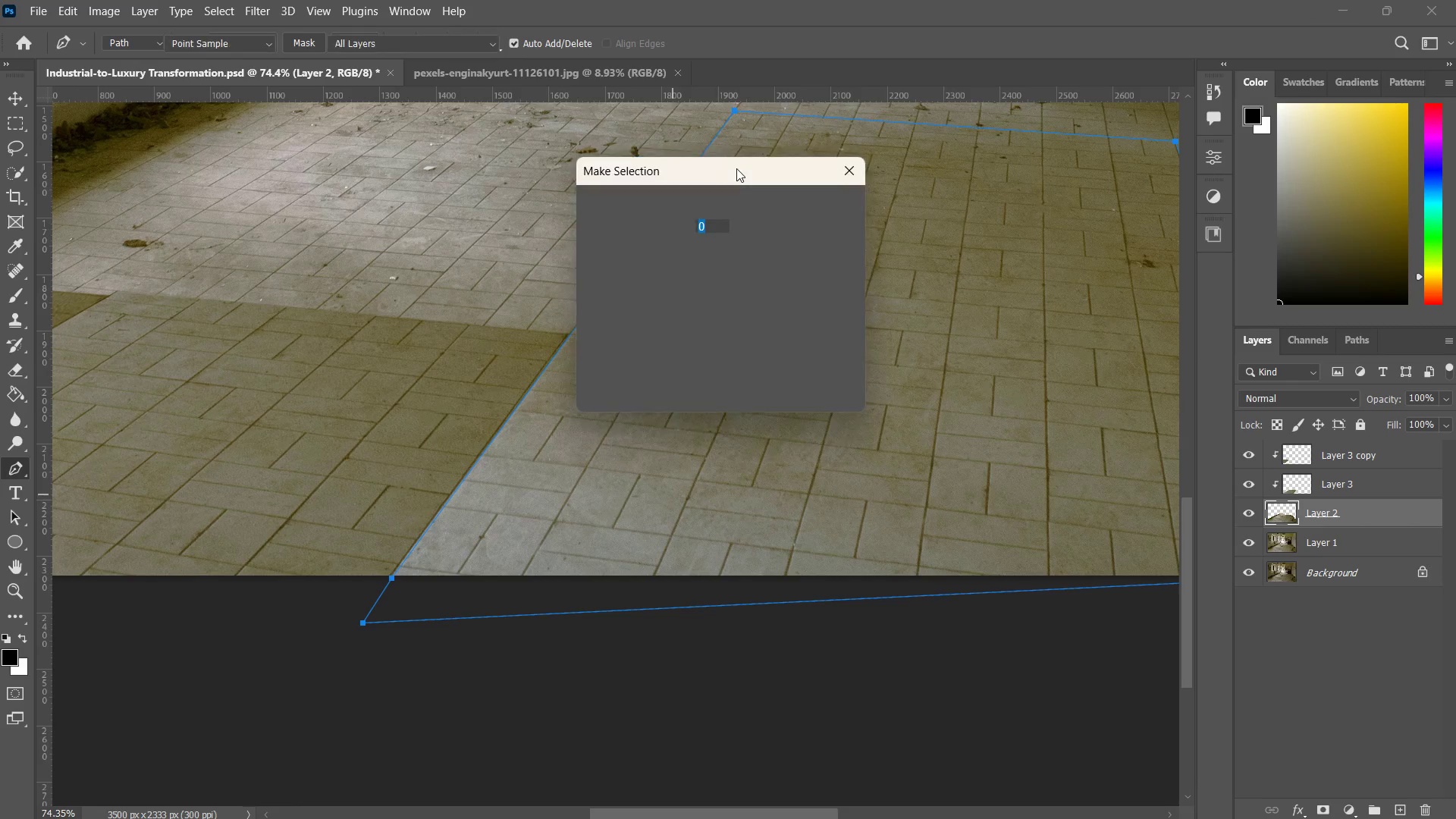 
key(Enter)
 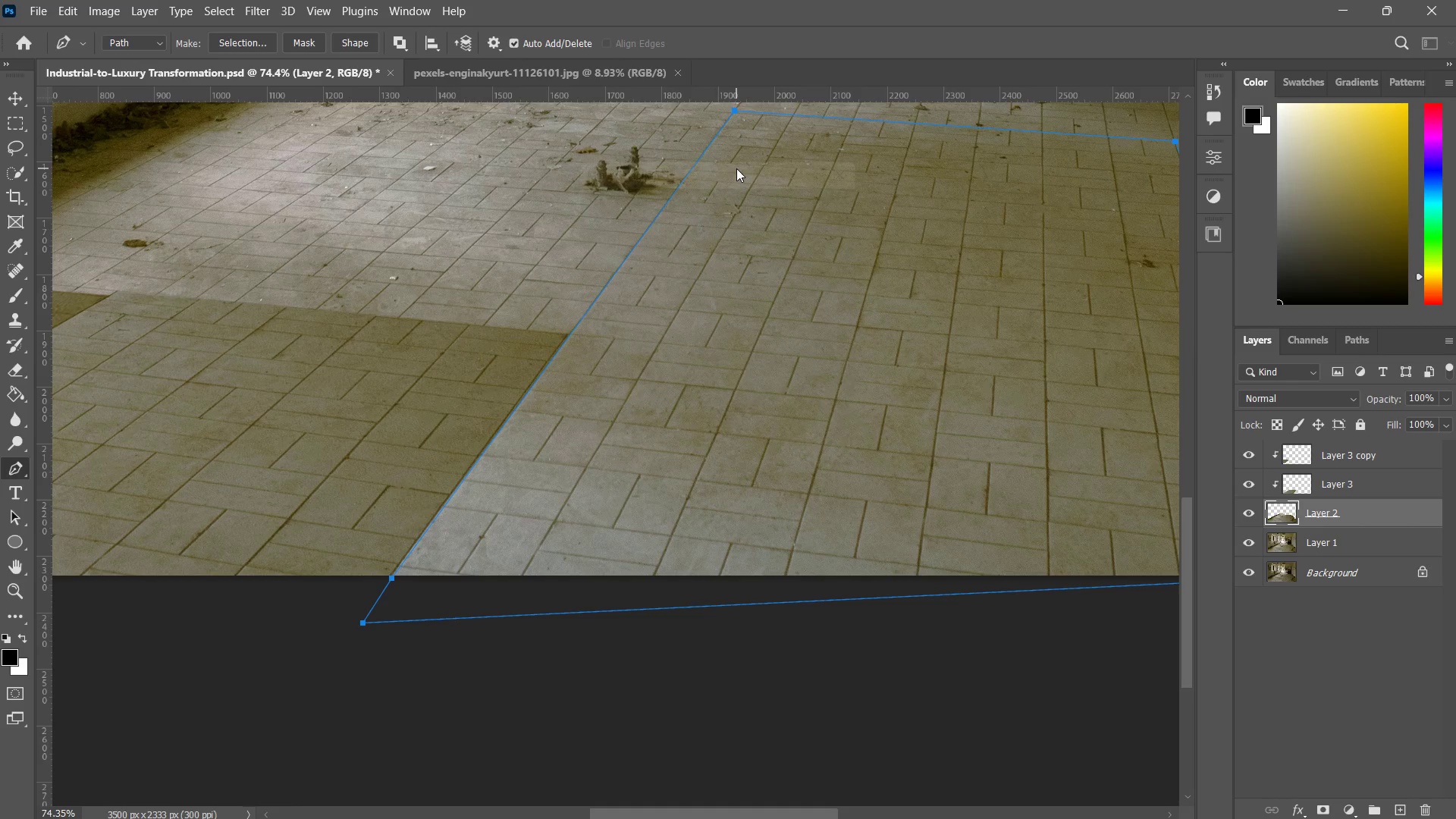 
key(Control+J)
 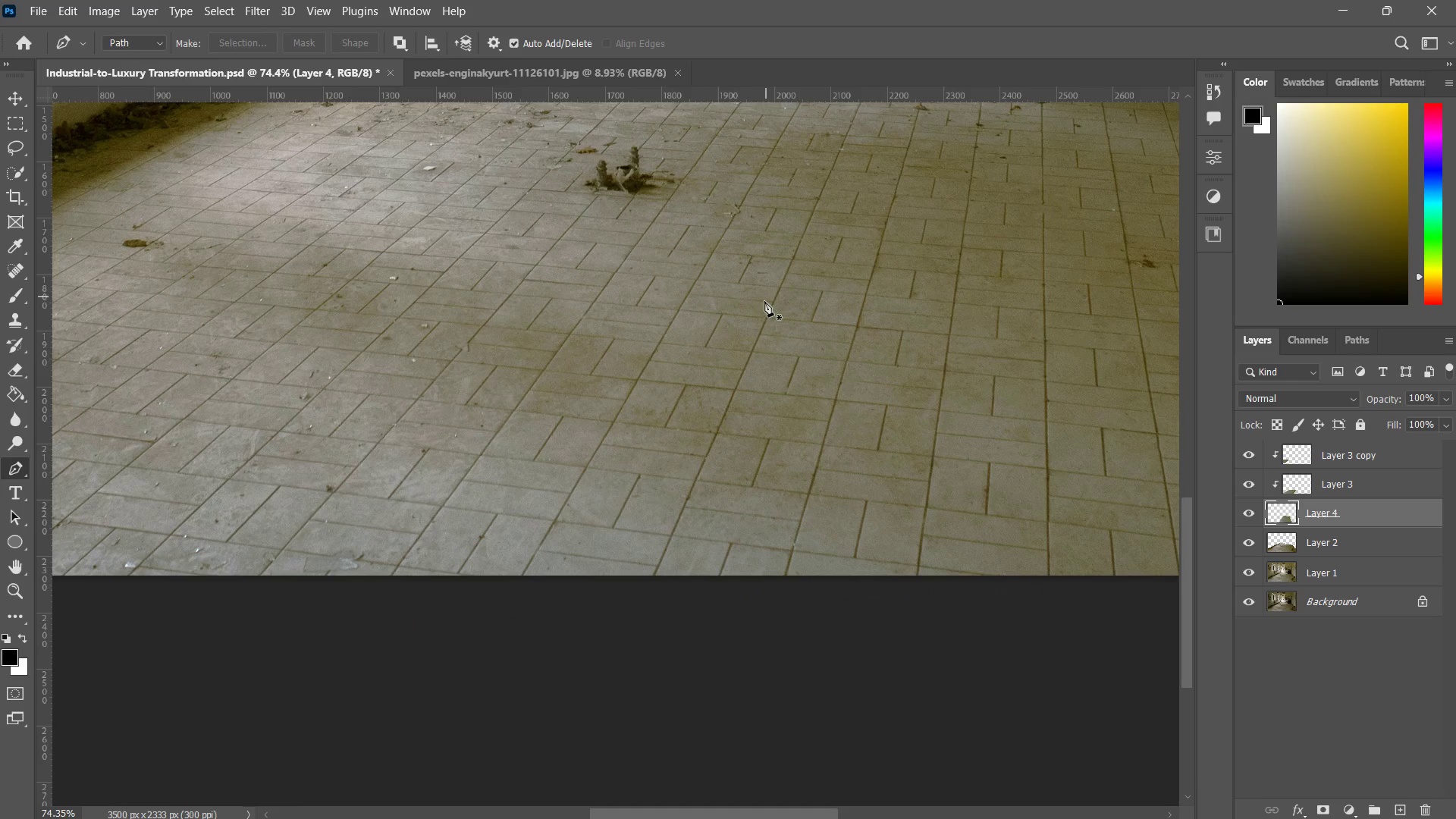 
key(Z)
 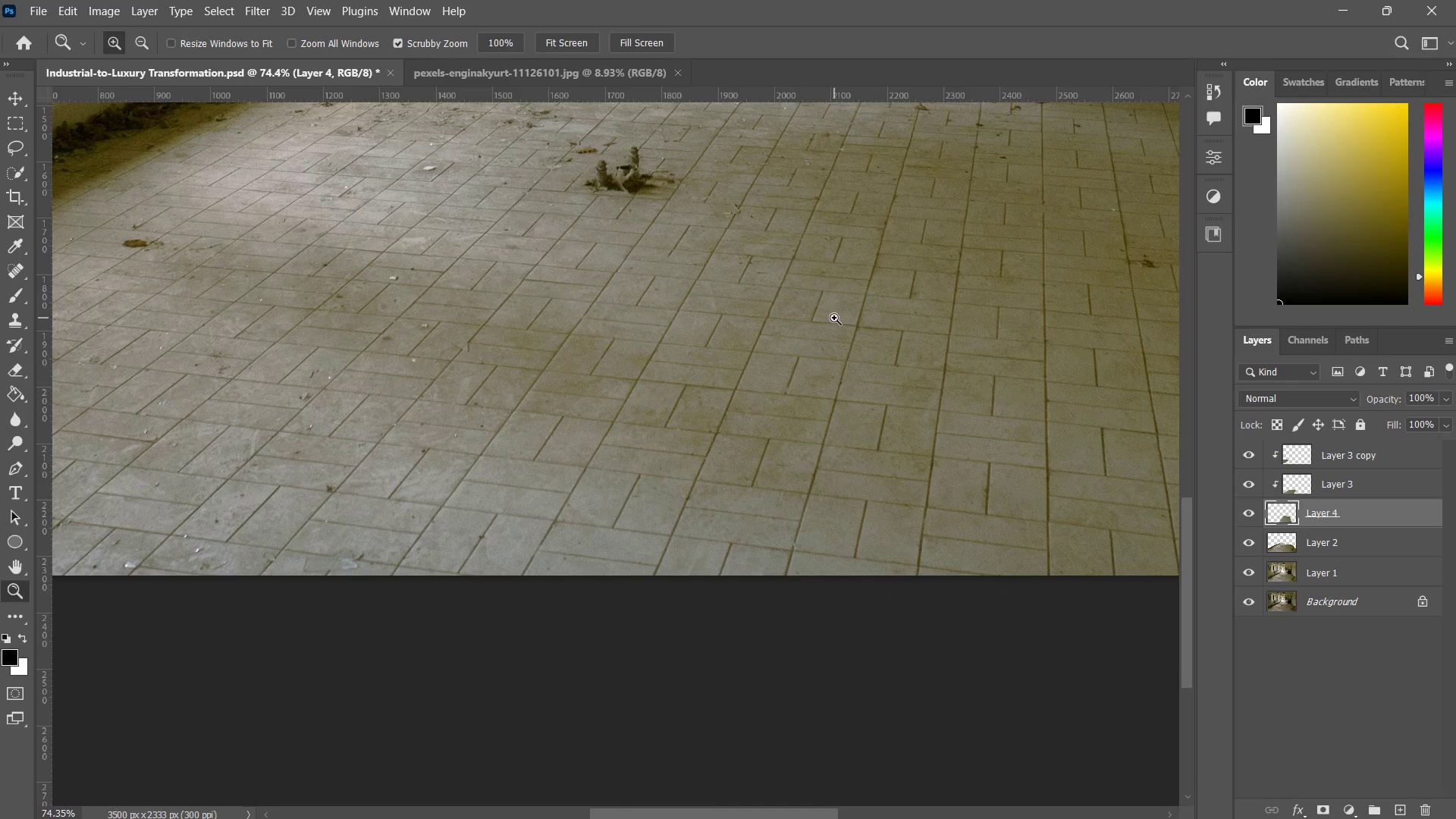 
left_click_drag(start_coordinate=[830, 324], to_coordinate=[774, 405])
 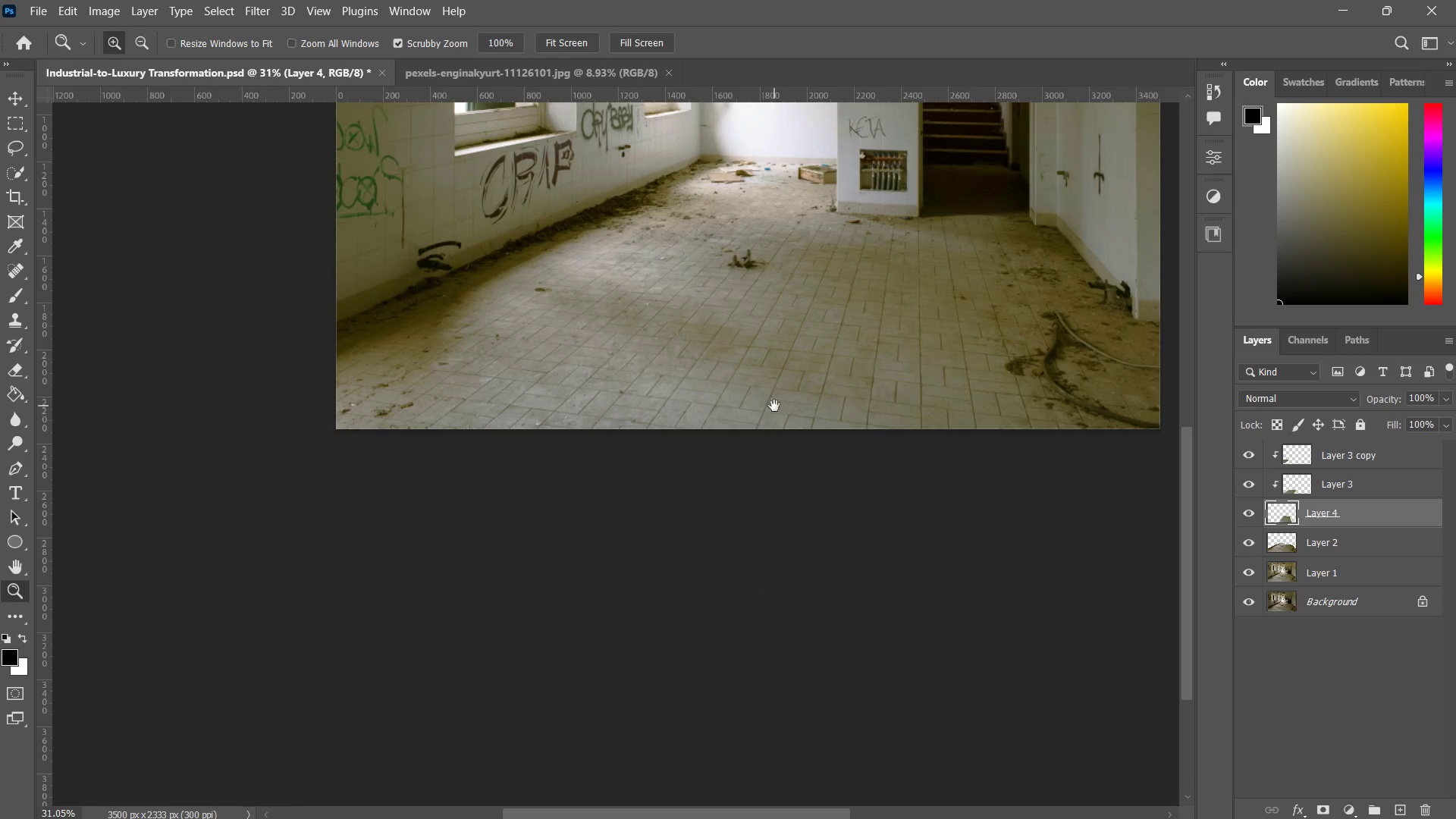 
key(Space)
 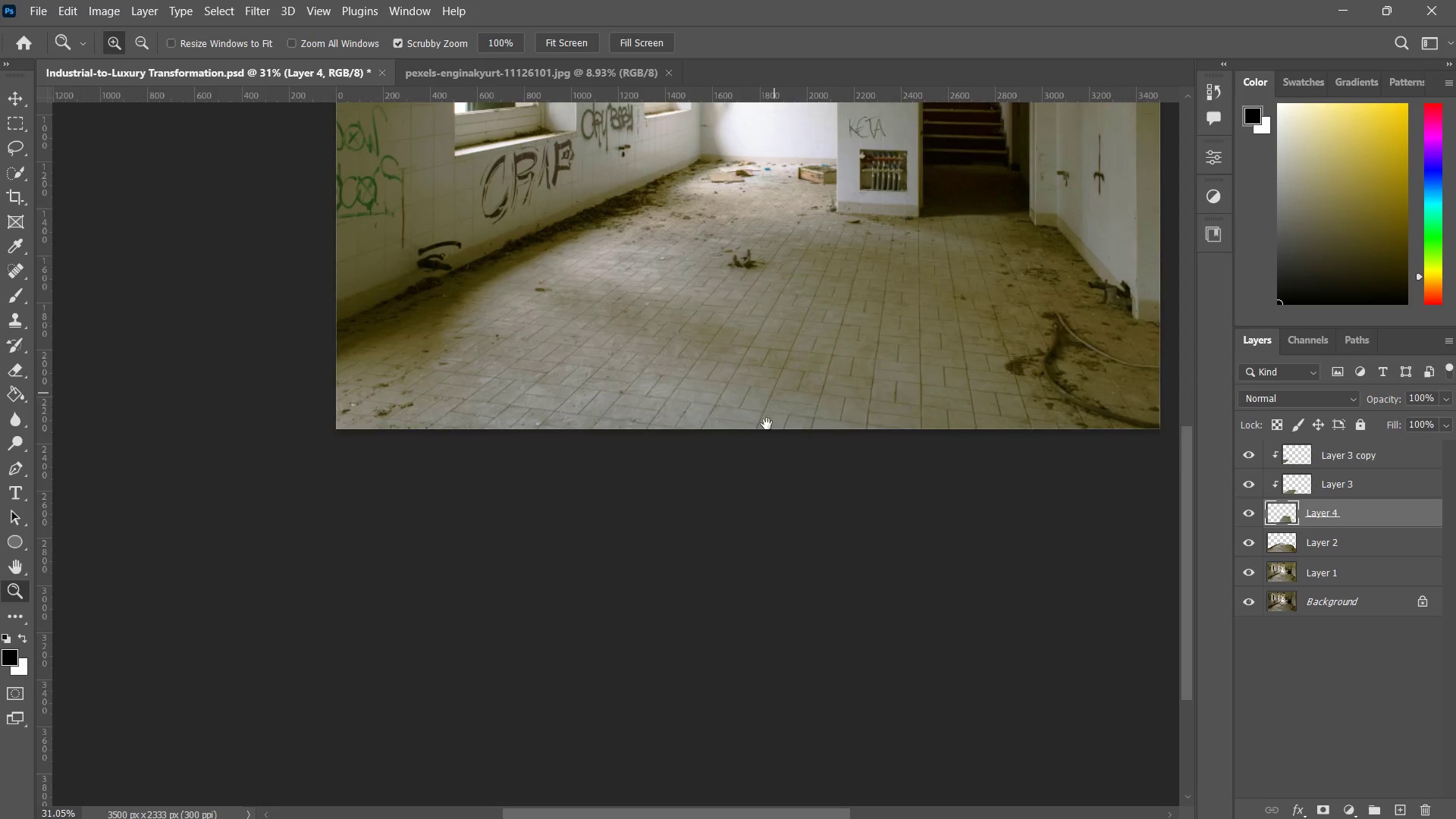 
left_click_drag(start_coordinate=[774, 391], to_coordinate=[761, 458])
 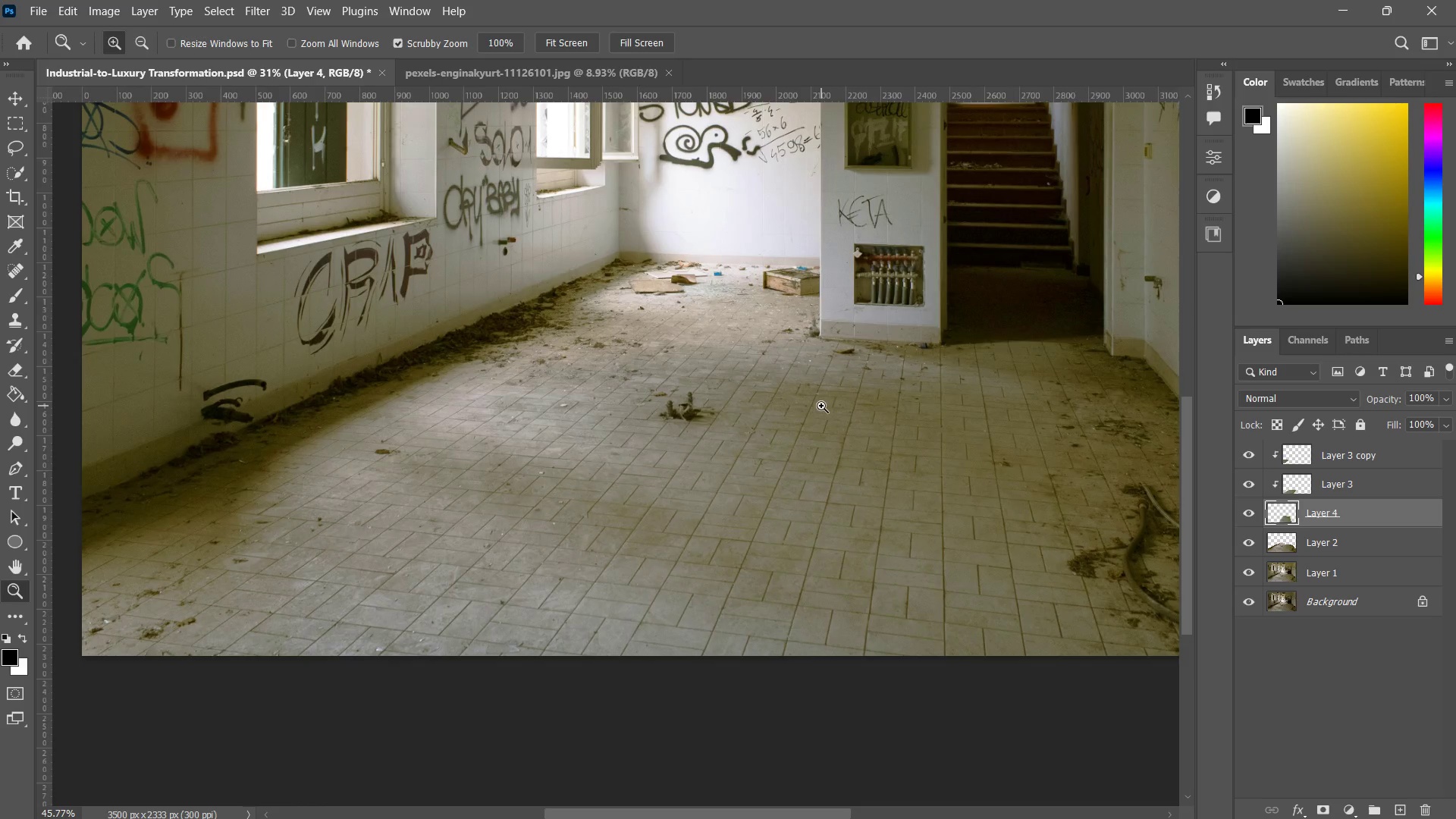 
key(Z)
 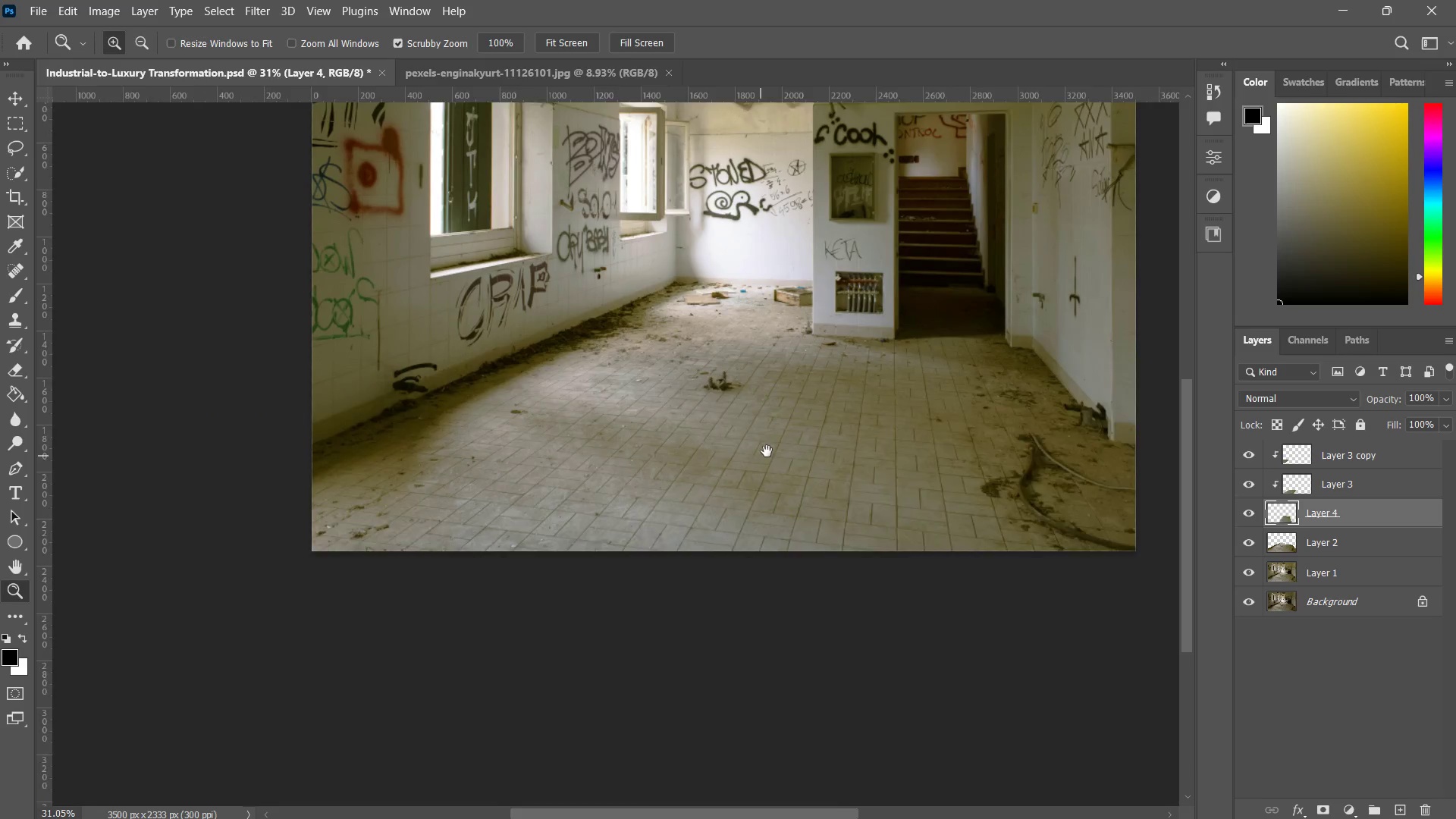 
left_click_drag(start_coordinate=[771, 449], to_coordinate=[821, 406])
 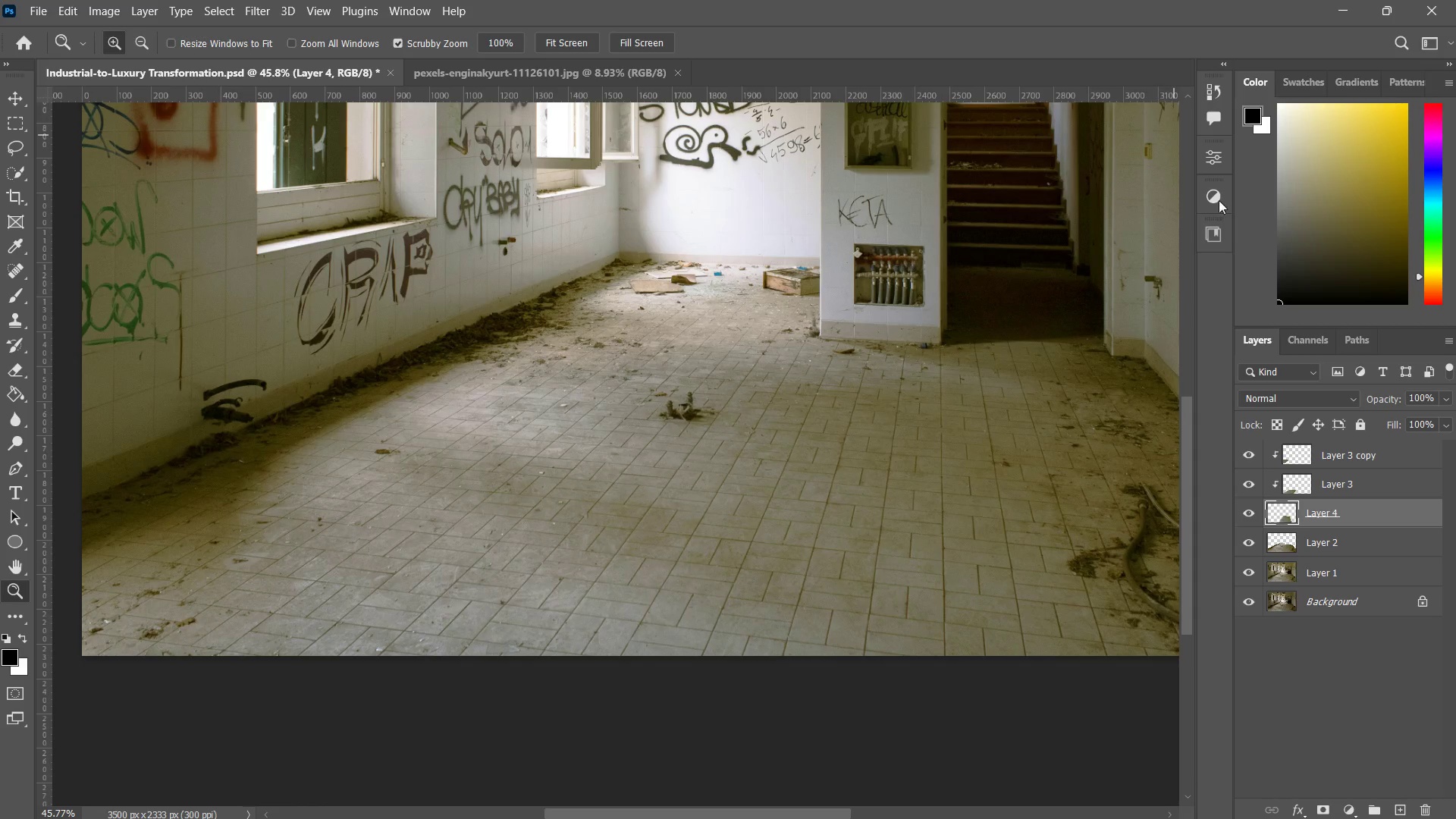 
hold_key(key=AltLeft, duration=0.89)
left_click([1367, 526])
 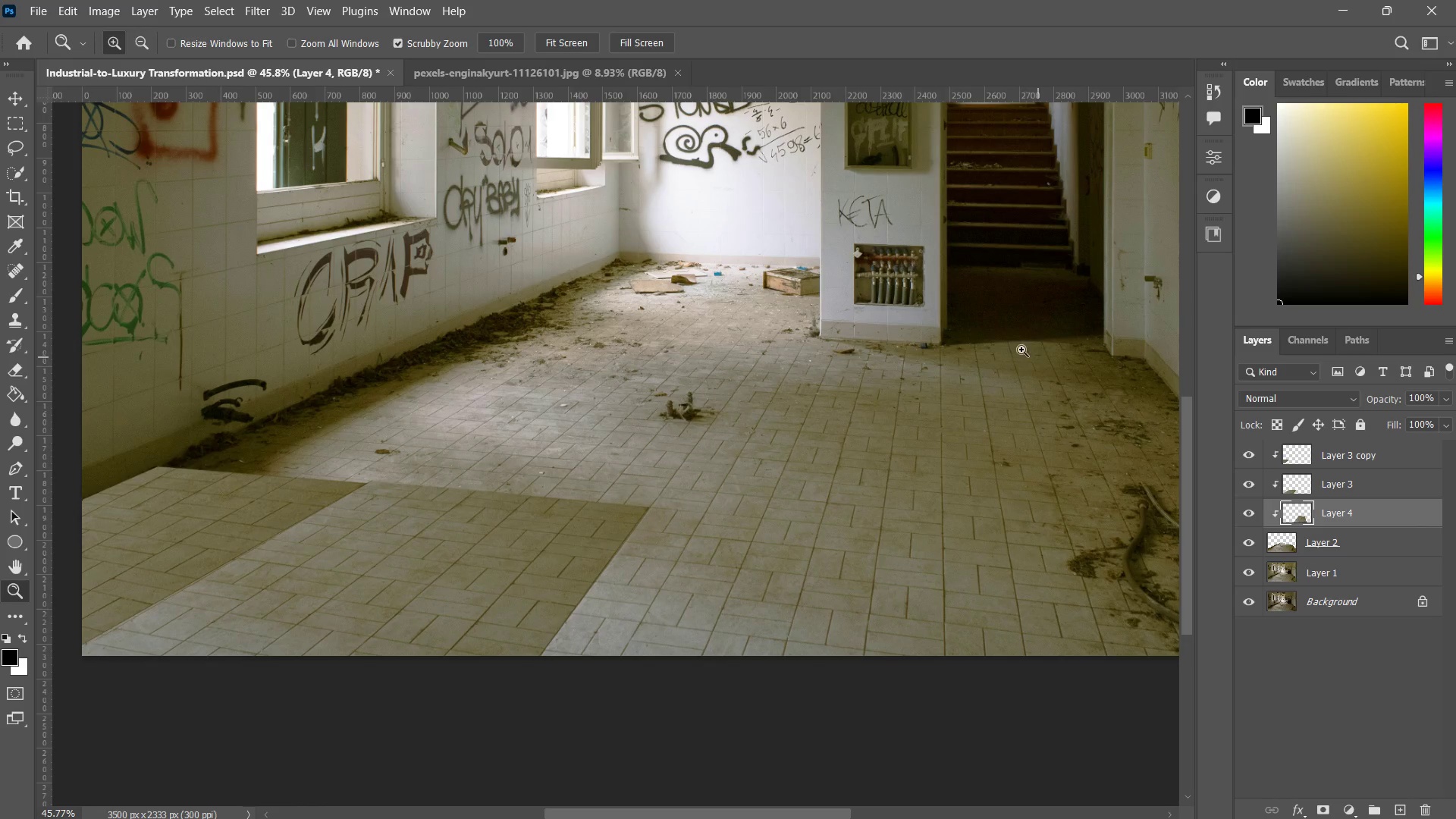 
type(zv)
 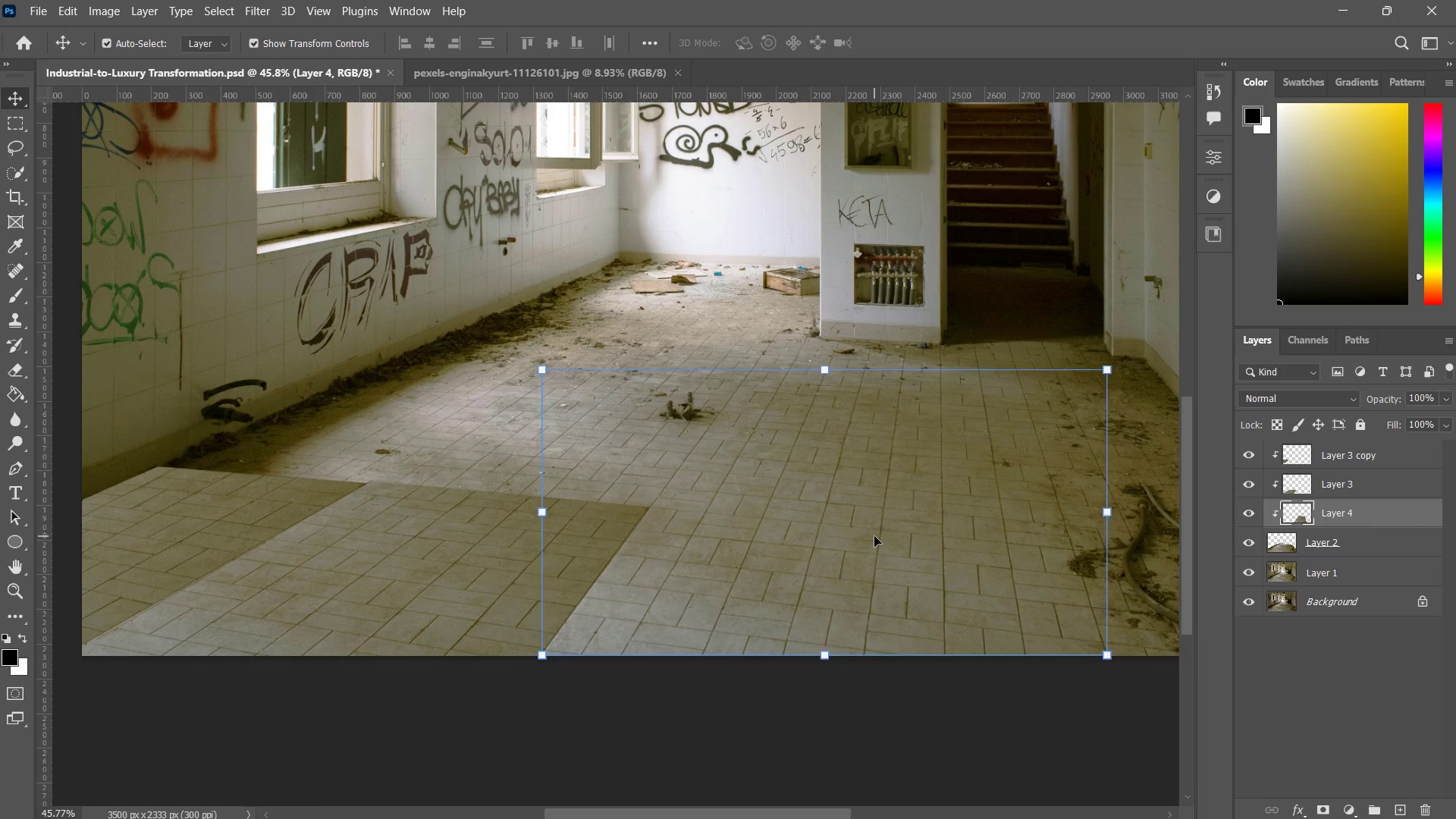 
left_click_drag(start_coordinate=[874, 536], to_coordinate=[520, 384])
 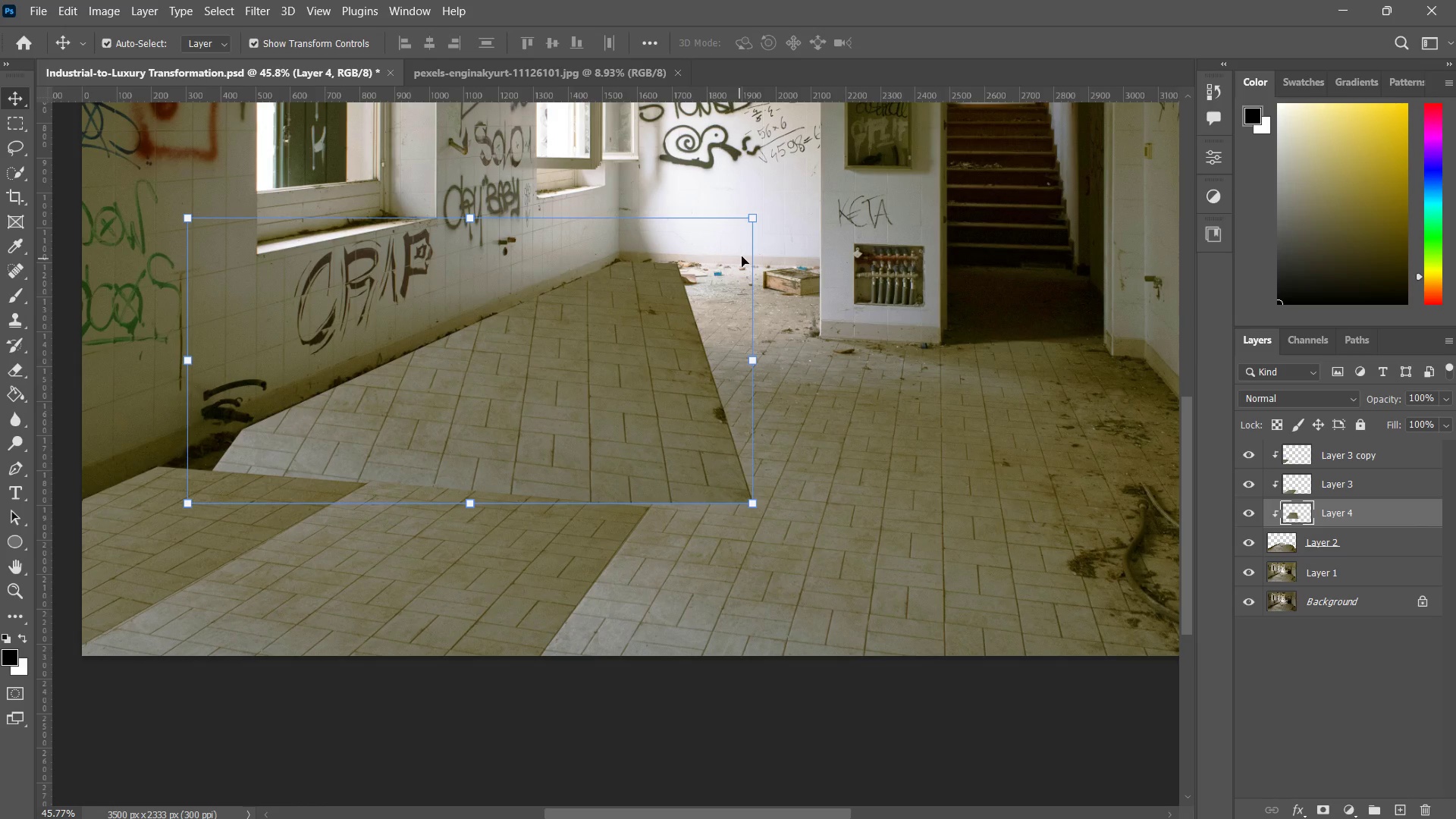 
left_click_drag(start_coordinate=[752, 212], to_coordinate=[841, 324])
 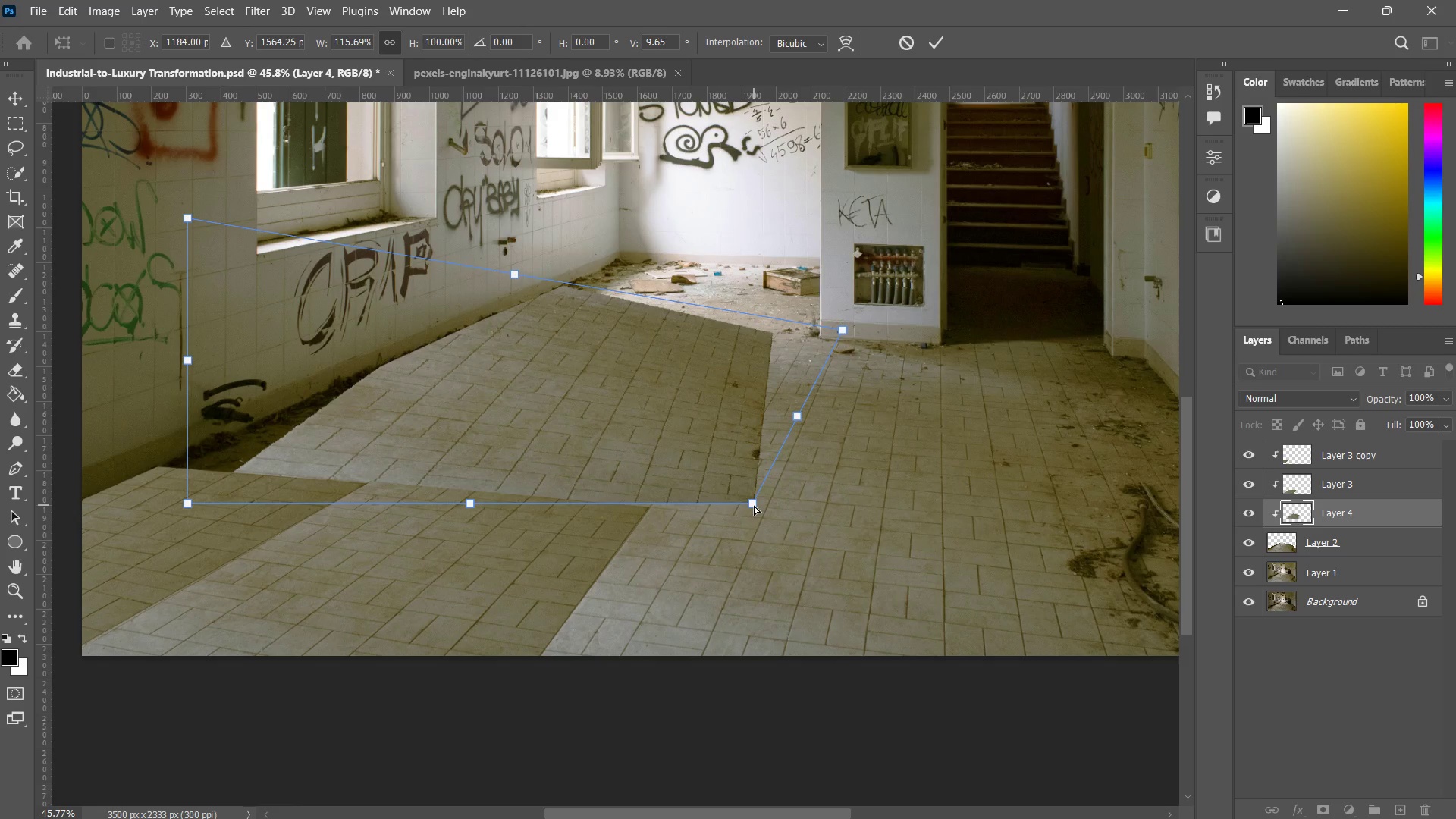 
left_click_drag(start_coordinate=[751, 504], to_coordinate=[644, 515])
 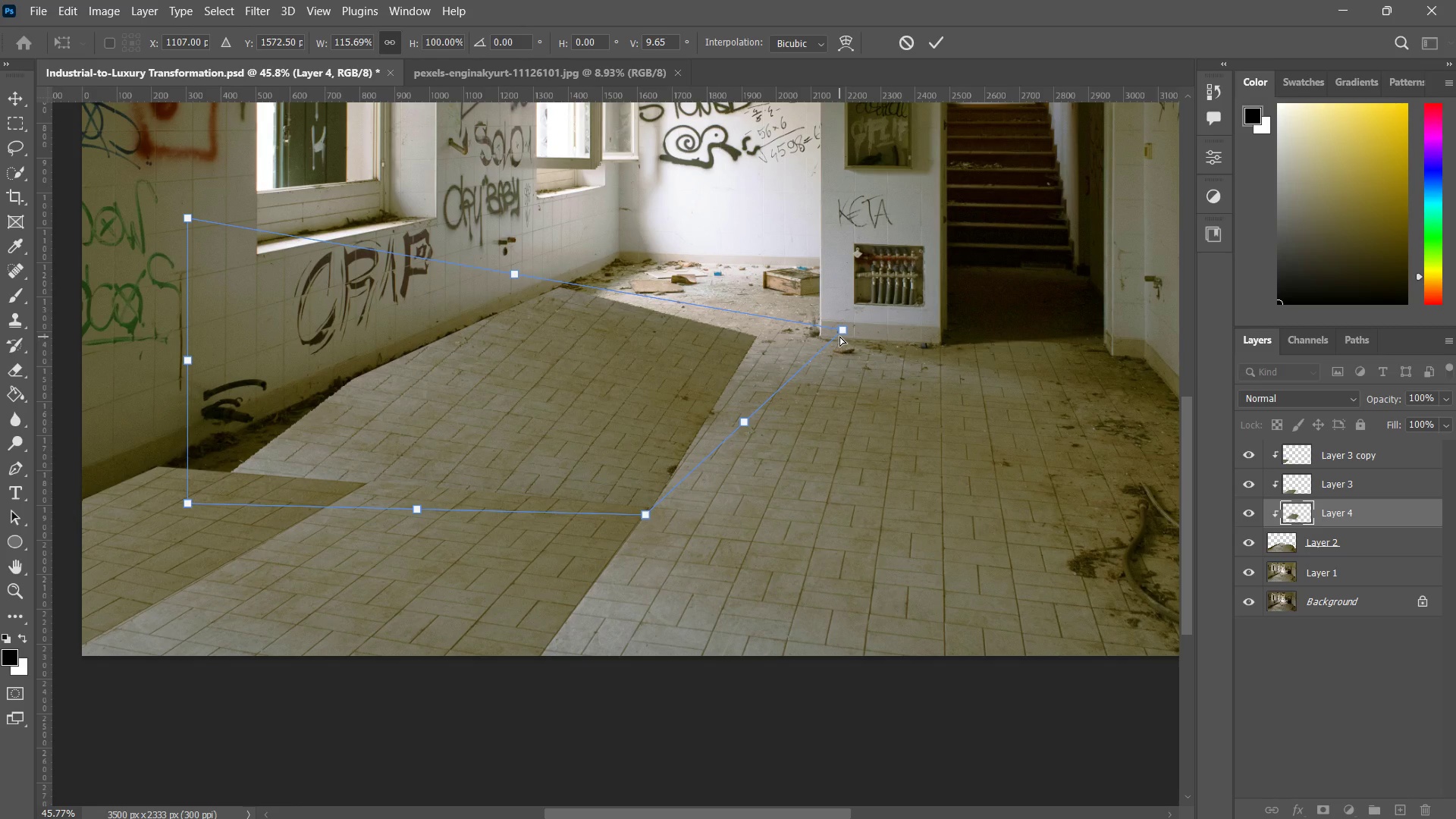 
left_click_drag(start_coordinate=[841, 328], to_coordinate=[866, 332])
 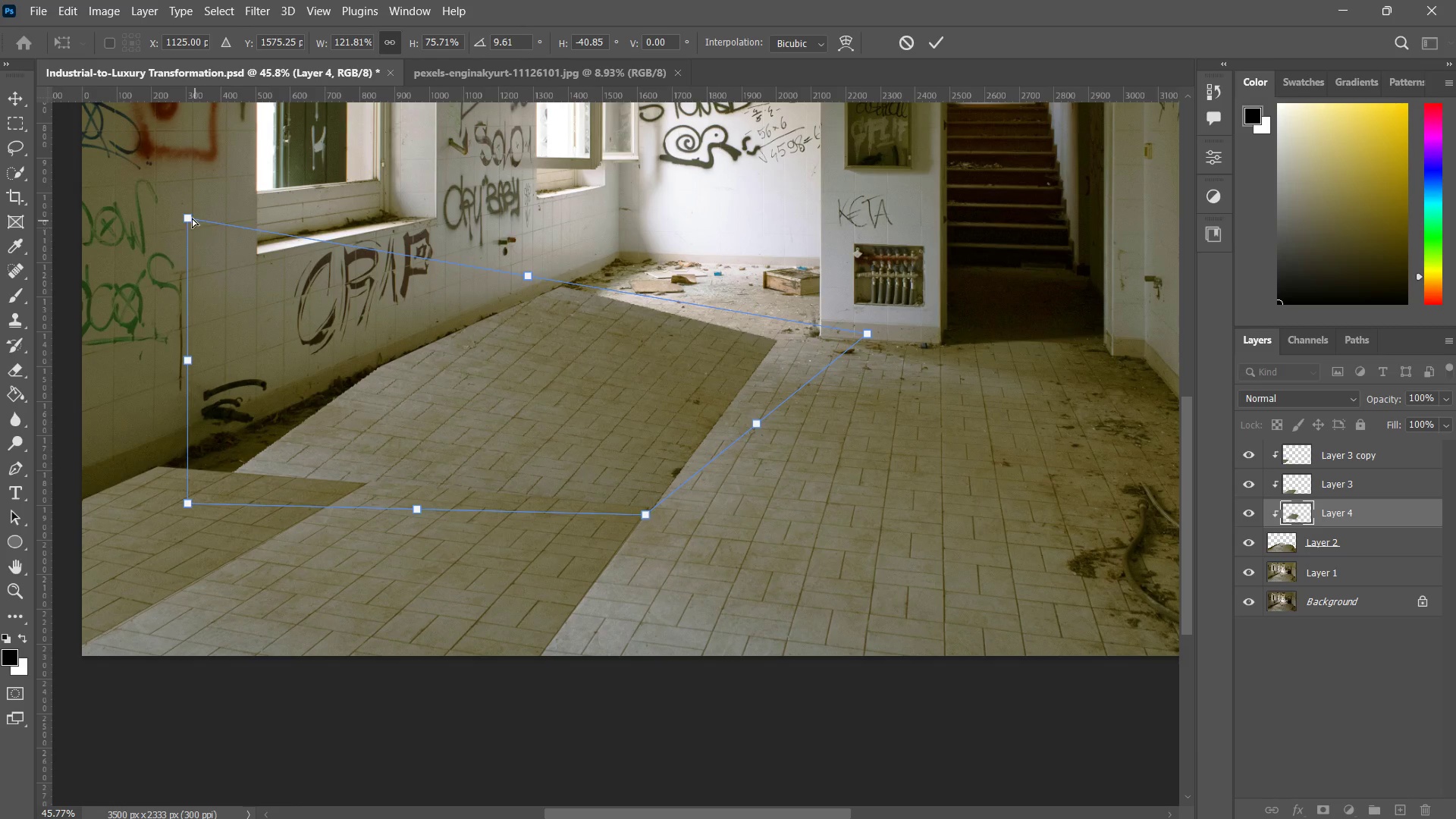 
left_click_drag(start_coordinate=[185, 211], to_coordinate=[289, 258])
 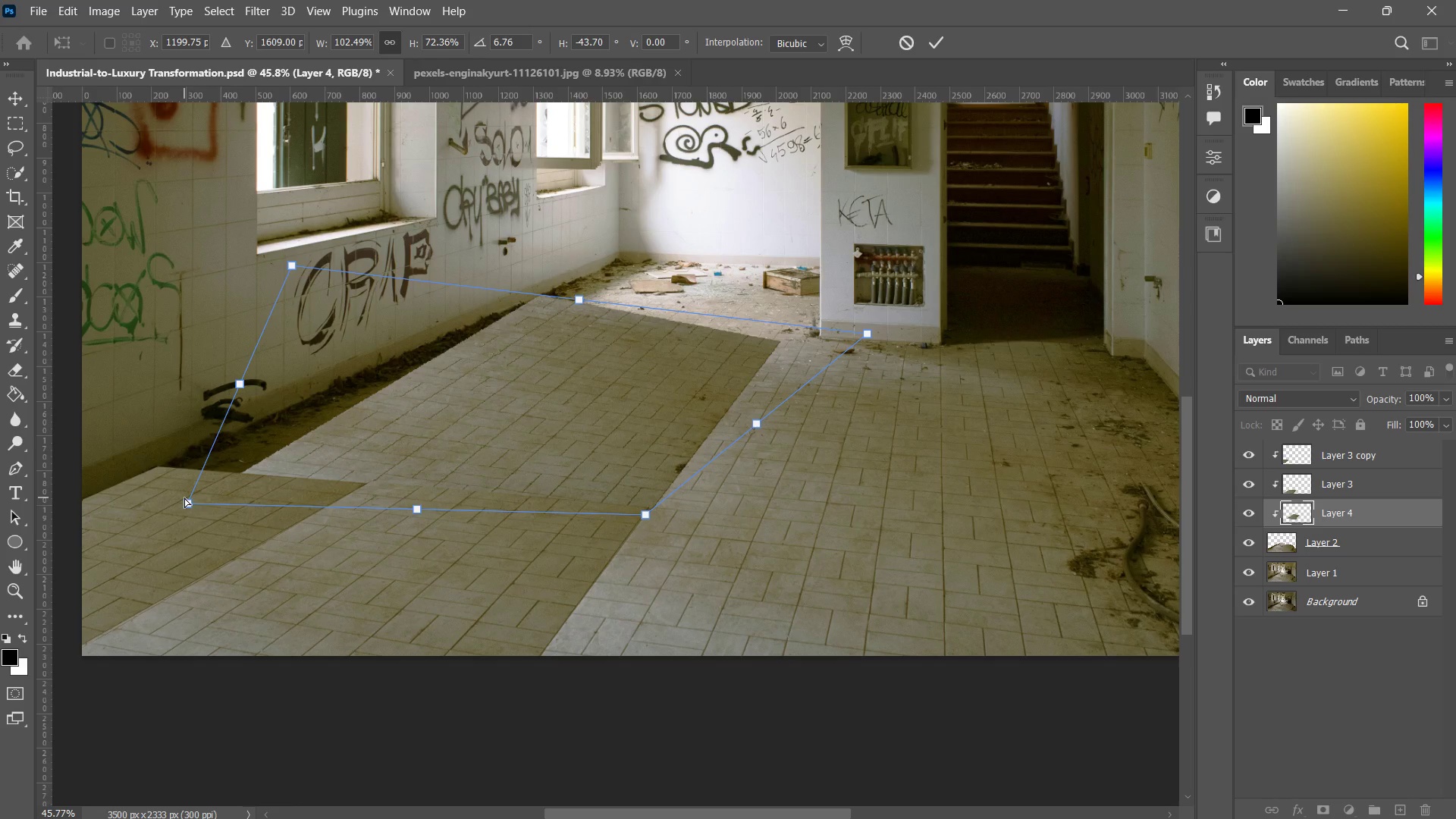 
left_click_drag(start_coordinate=[184, 497], to_coordinate=[100, 485])
 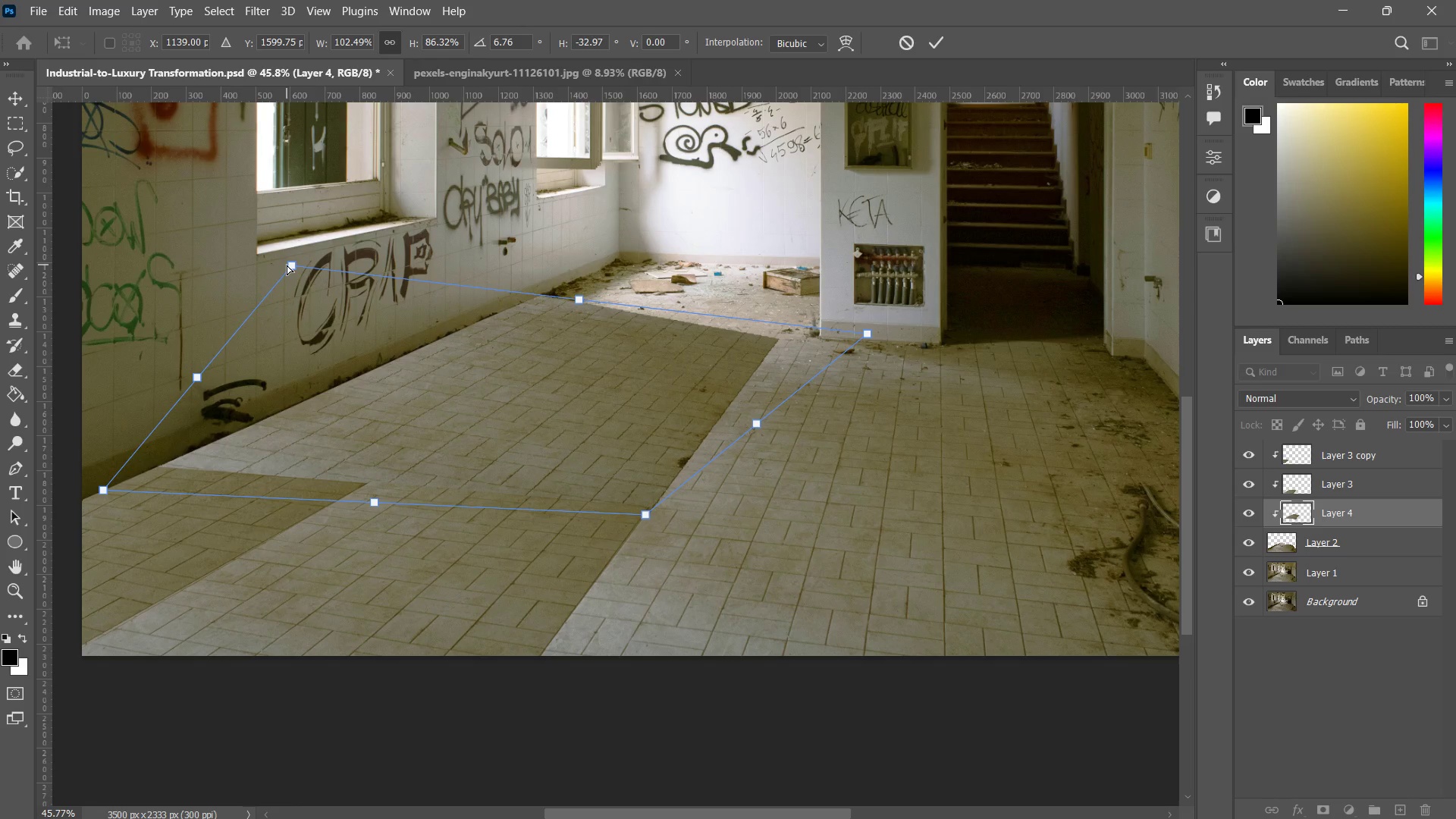 
left_click_drag(start_coordinate=[293, 268], to_coordinate=[301, 318])
 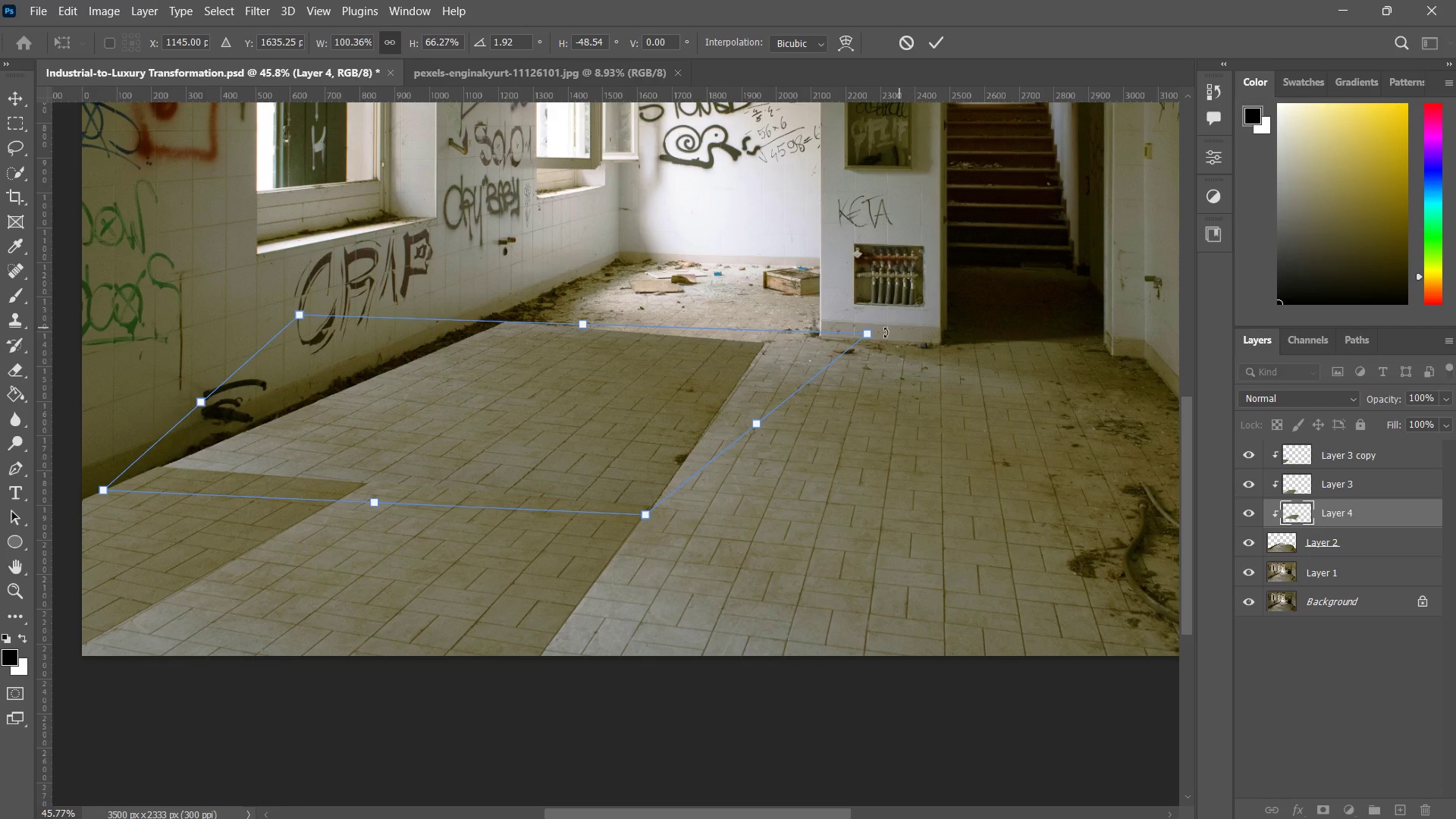 
left_click_drag(start_coordinate=[871, 338], to_coordinate=[844, 347])
 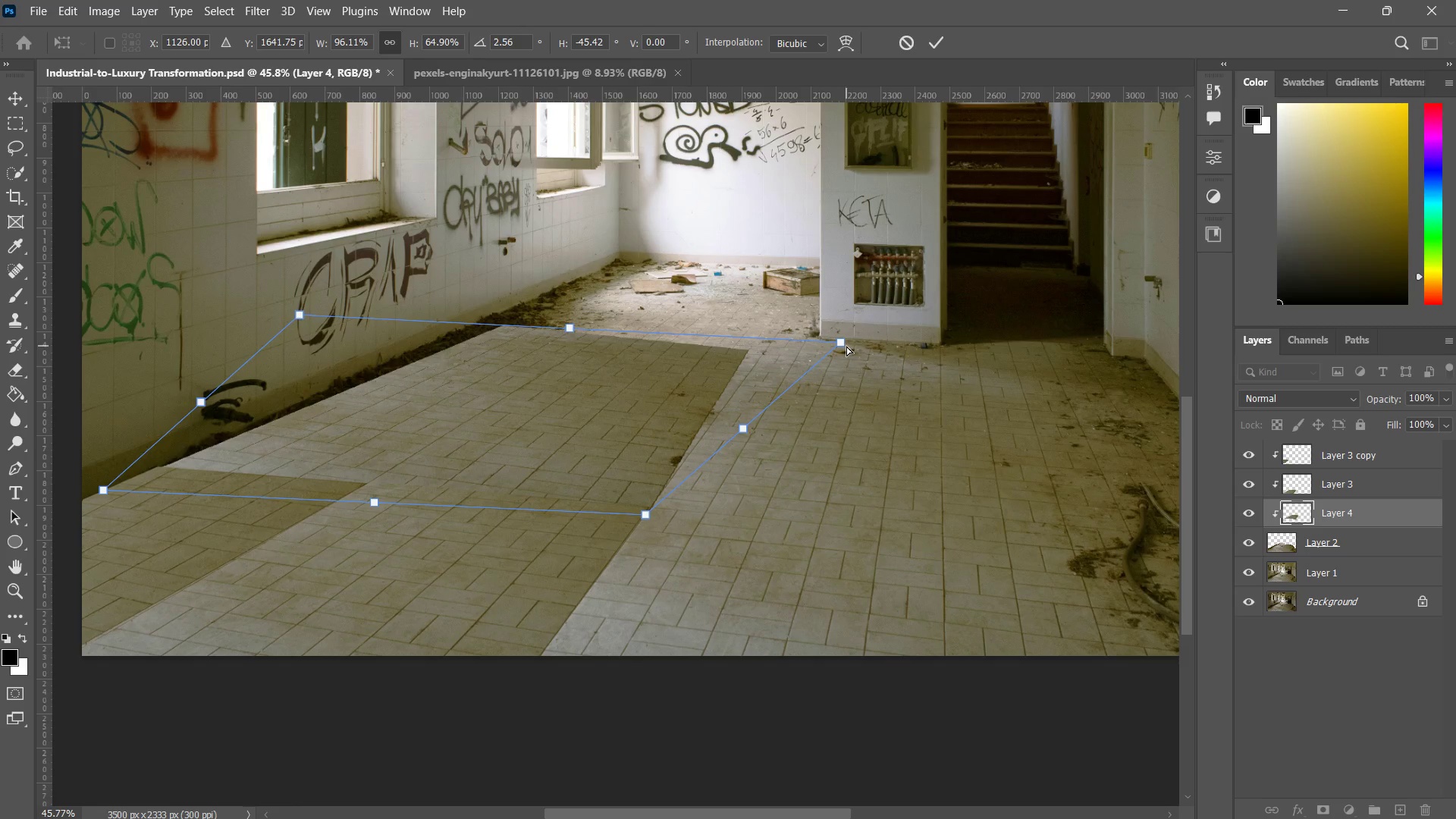 
left_click_drag(start_coordinate=[846, 346], to_coordinate=[862, 352])
 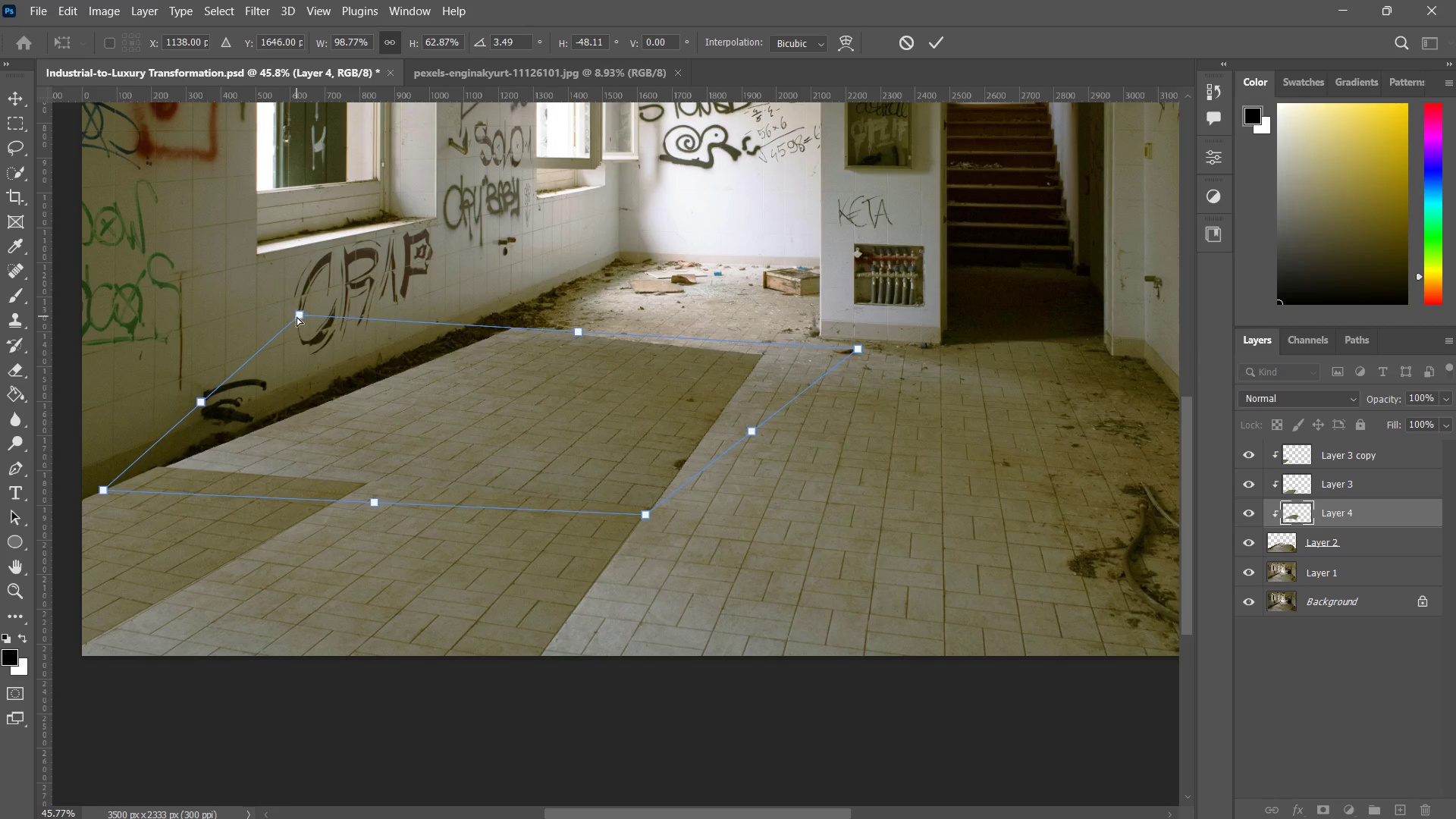 
left_click_drag(start_coordinate=[297, 314], to_coordinate=[211, 290])
 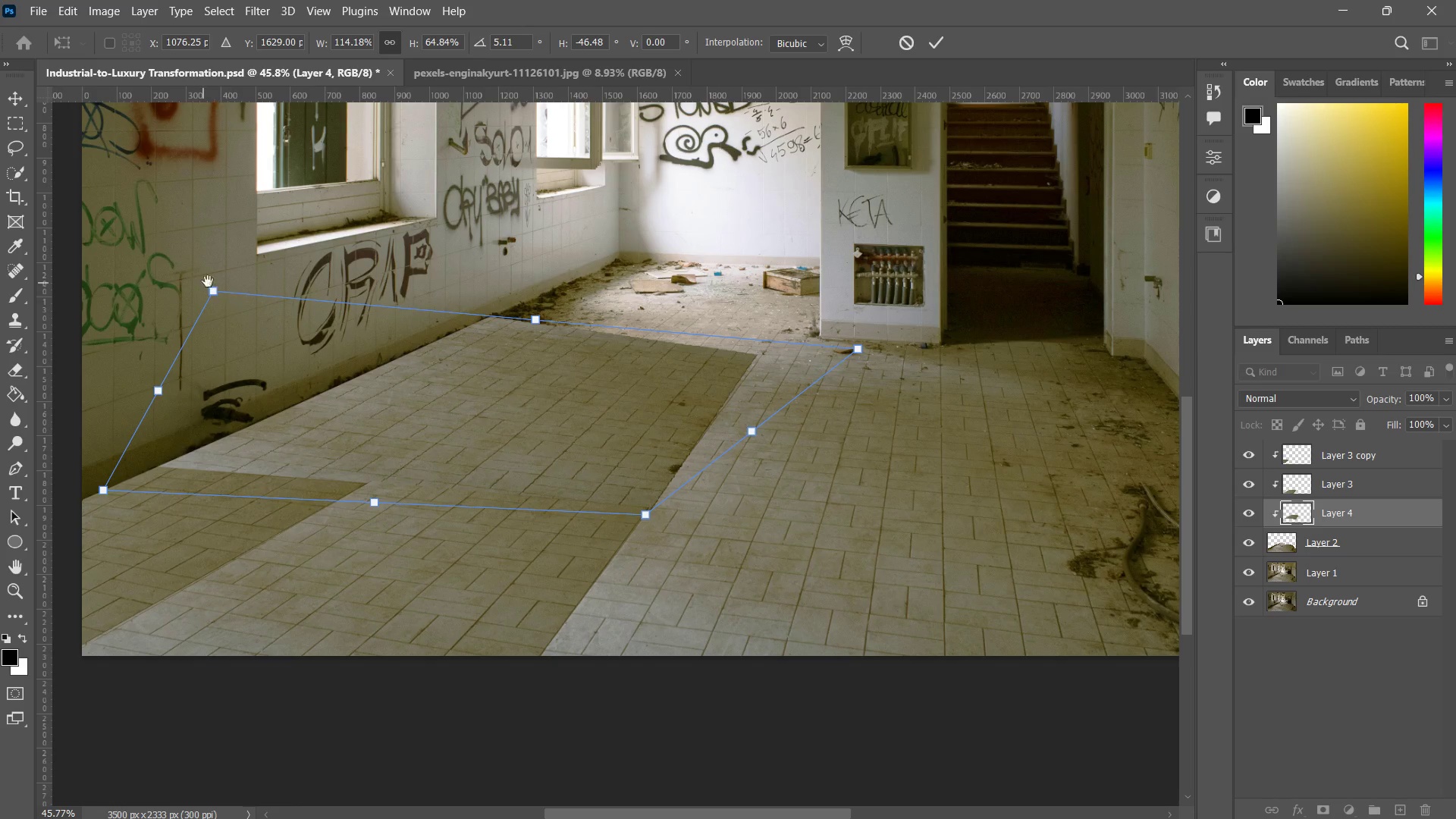 
hold_key(key=Space, duration=1.26)
 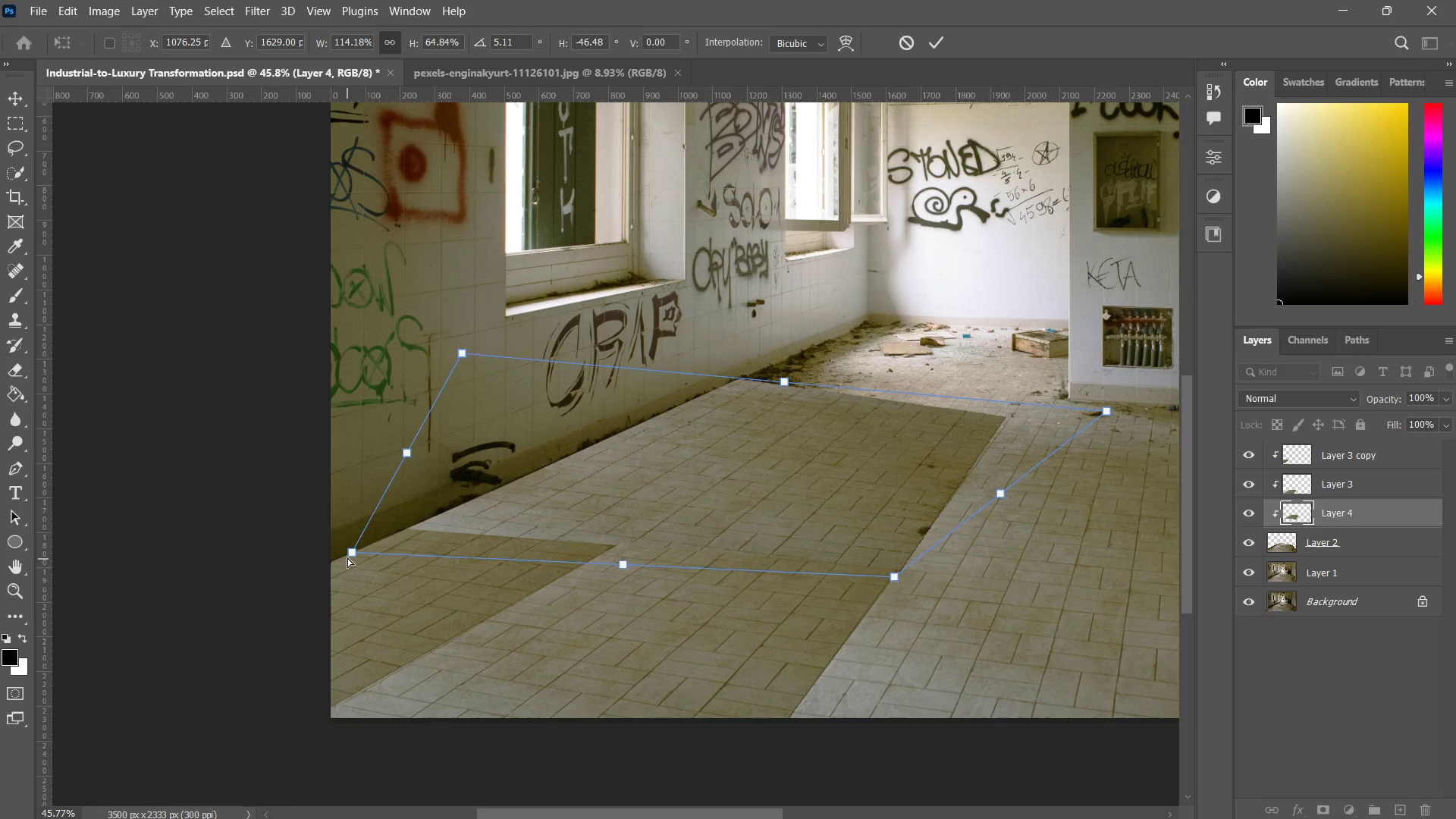 
left_click_drag(start_coordinate=[381, 394], to_coordinate=[629, 457])
 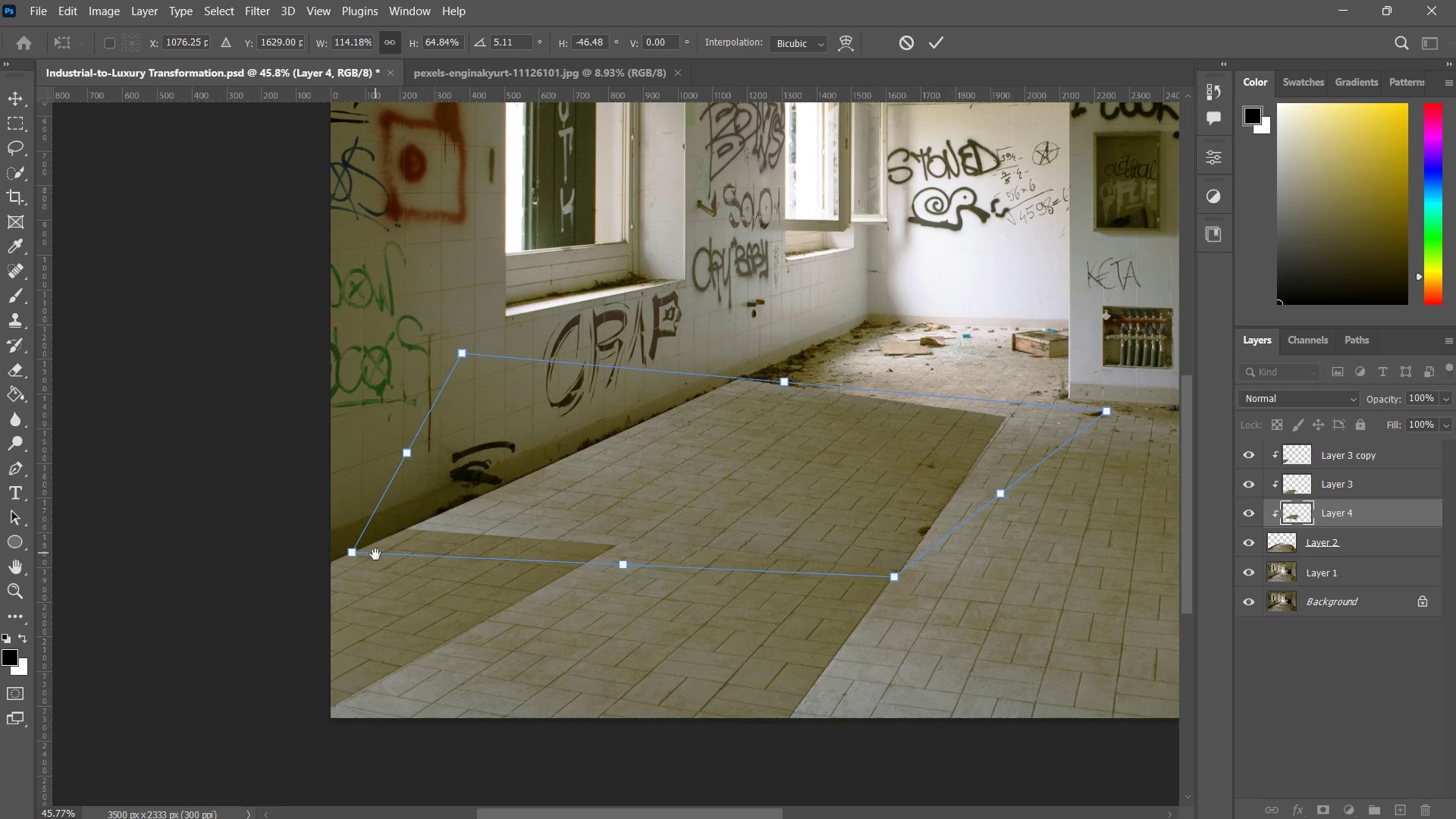 
left_click_drag(start_coordinate=[350, 552], to_coordinate=[320, 530])
 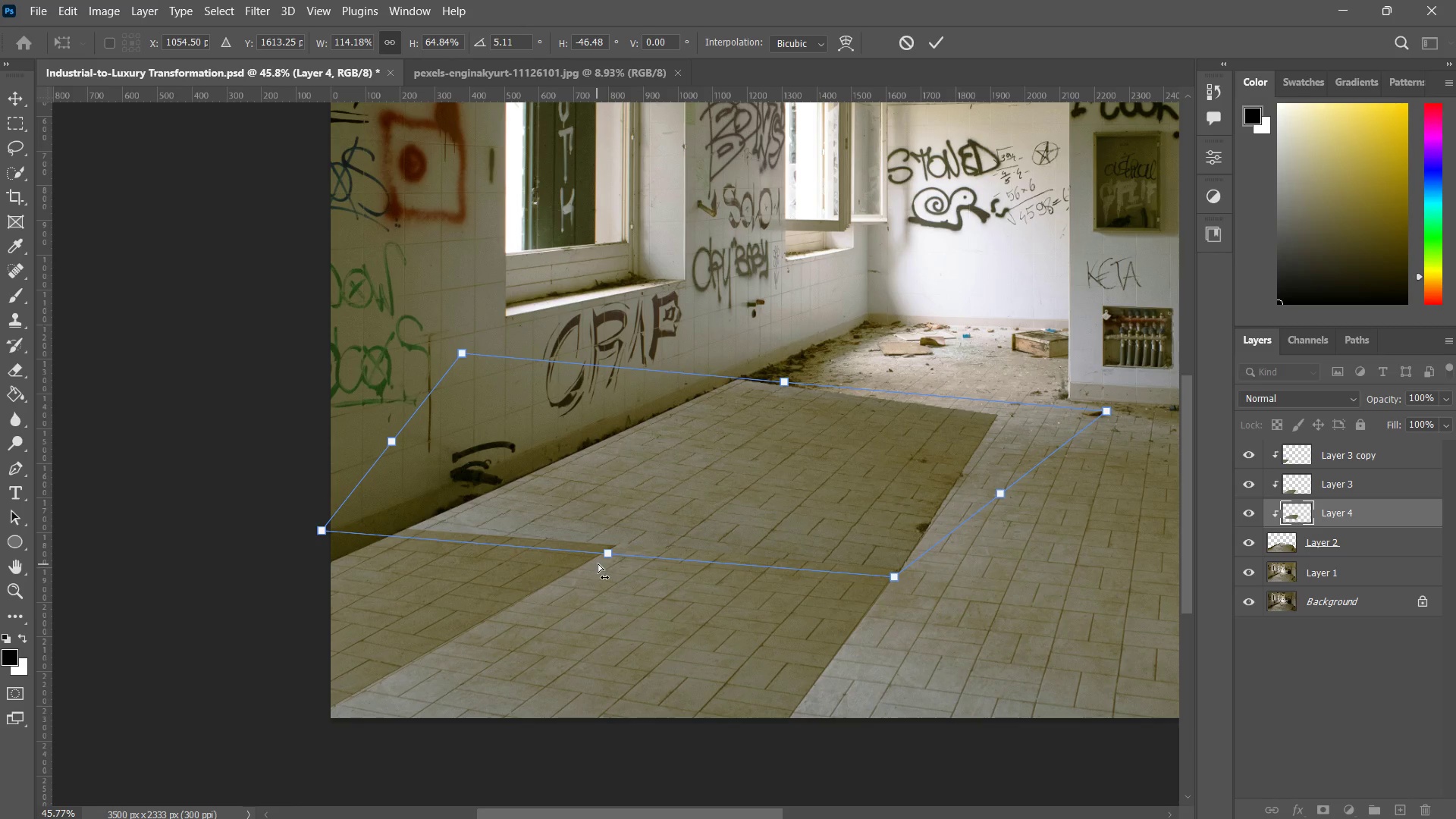 
left_click_drag(start_coordinate=[610, 551], to_coordinate=[628, 564])
 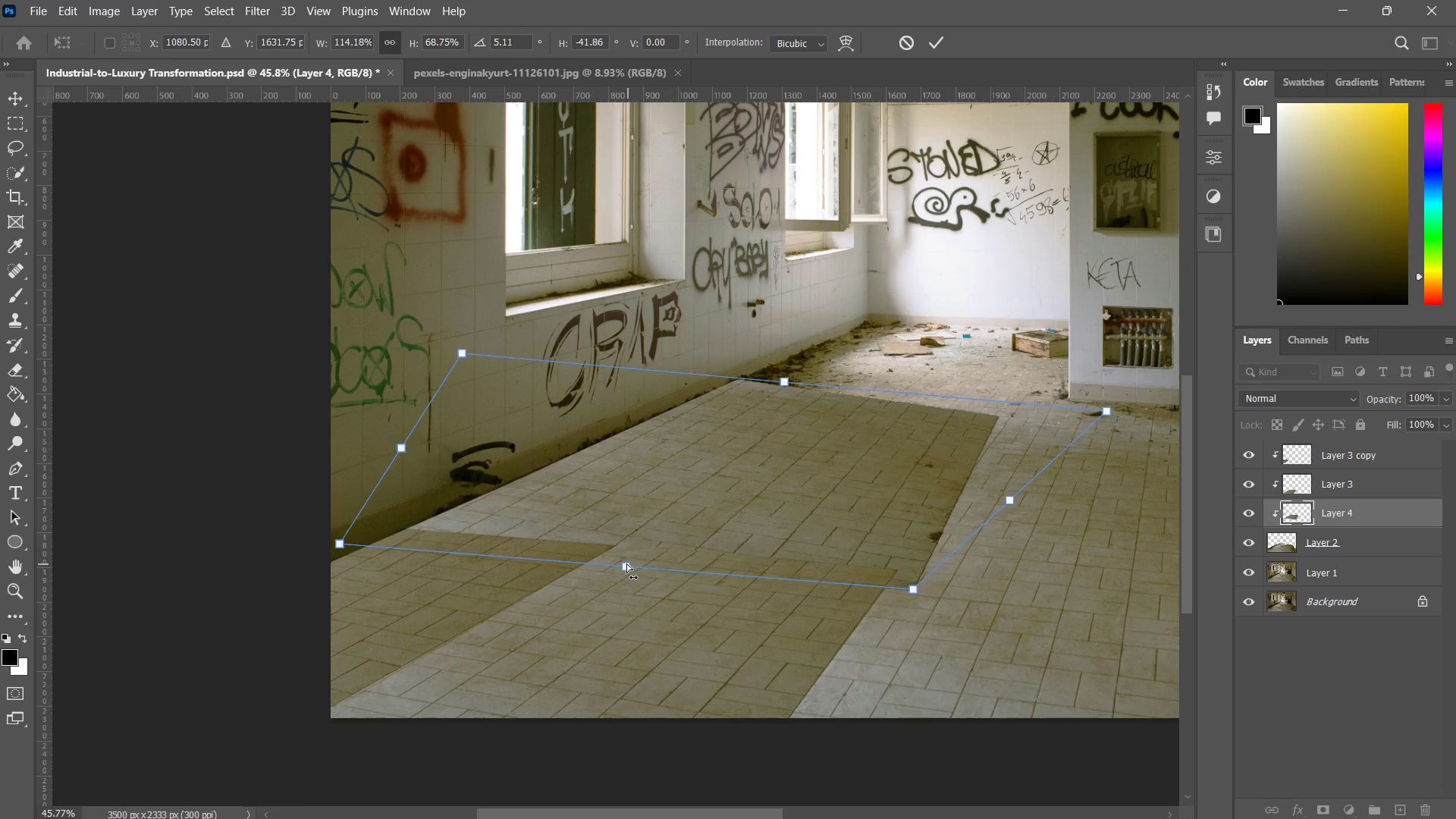 
key(Control+Z)
 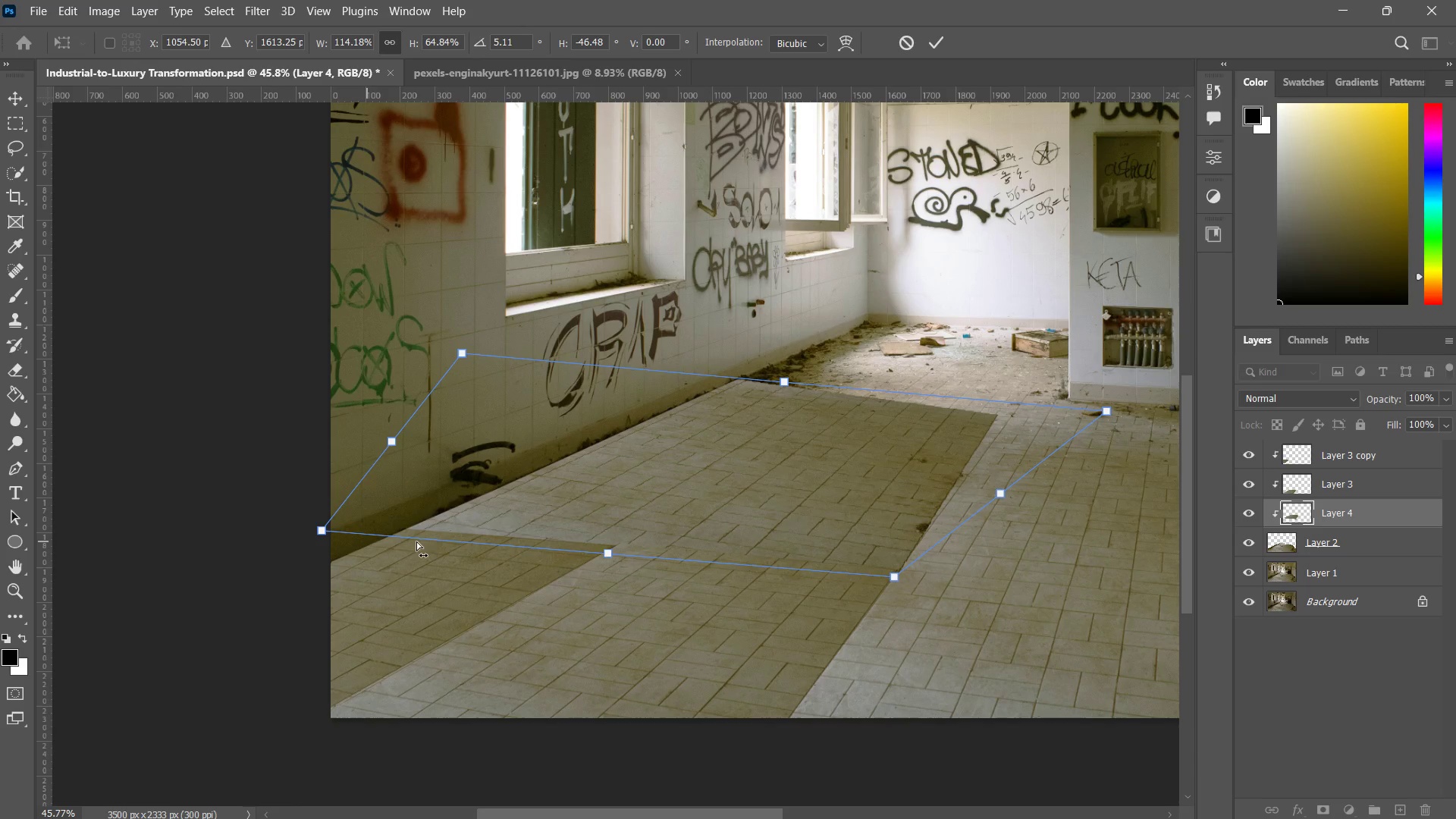 
left_click_drag(start_coordinate=[604, 551], to_coordinate=[579, 550])
 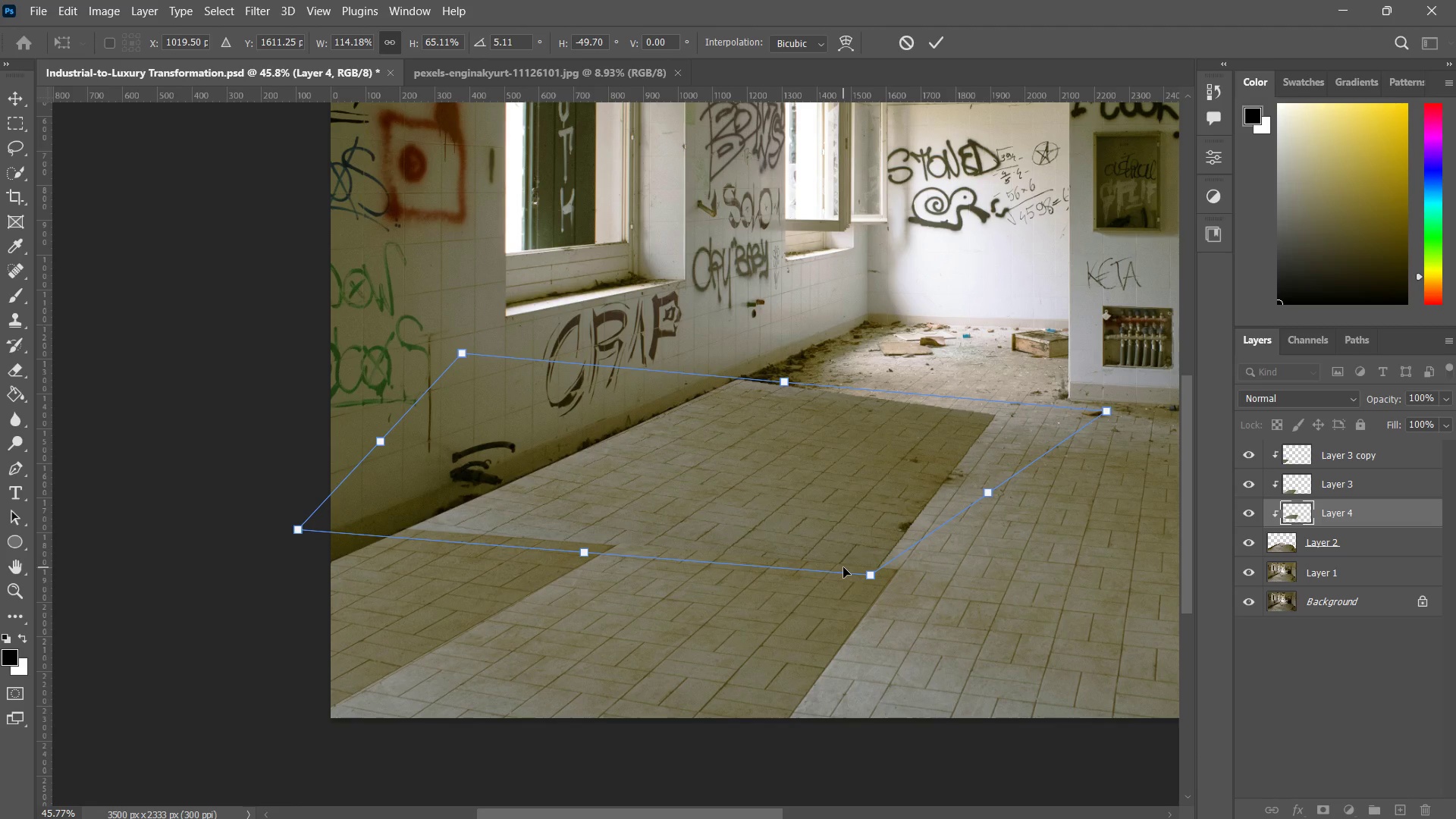 
wait(22.88)
 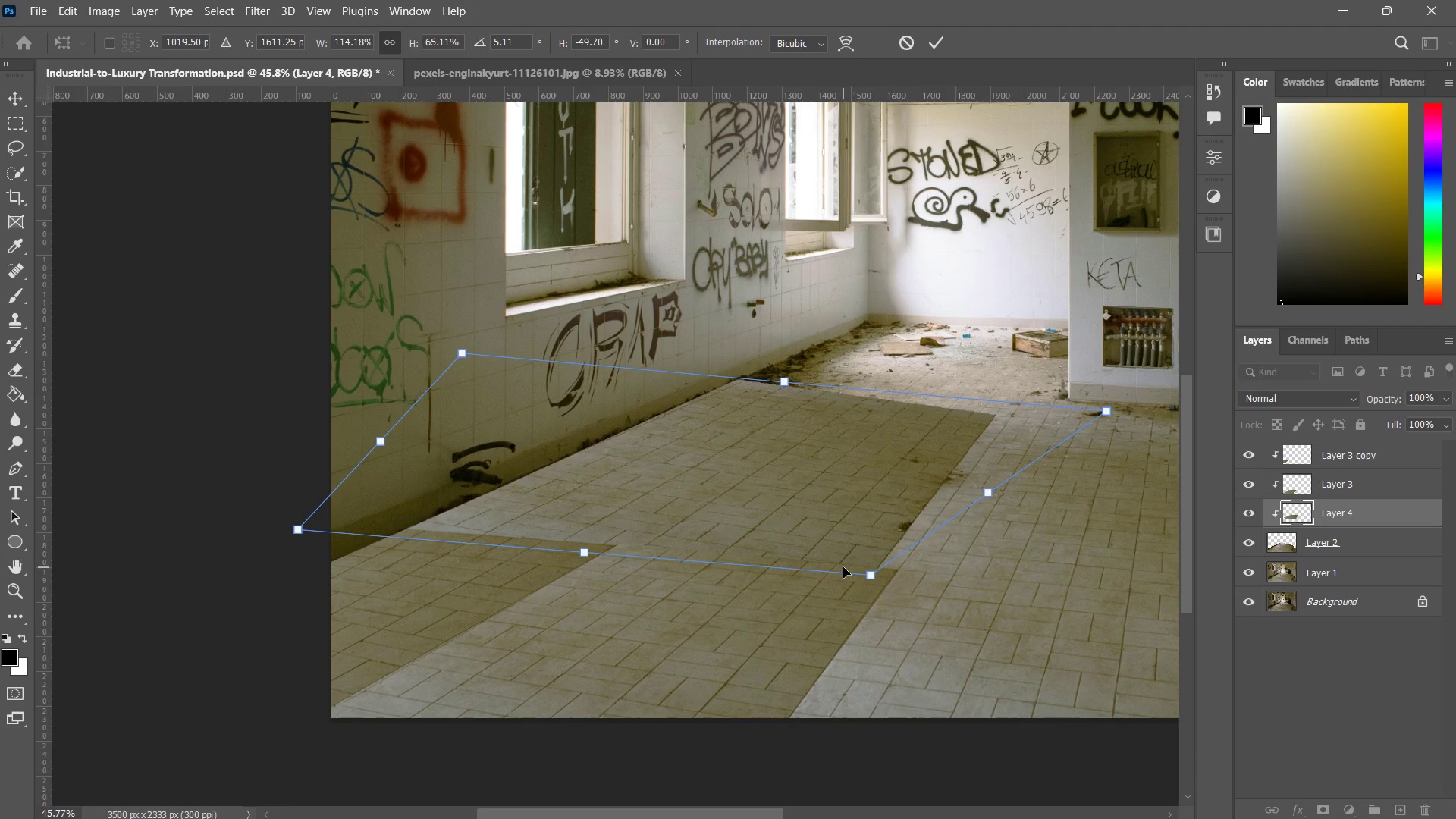 
hold_key(key=ControlLeft, duration=9.09)
left_click_drag(start_coordinate=[1106, 412], to_coordinate=[1125, 416])
 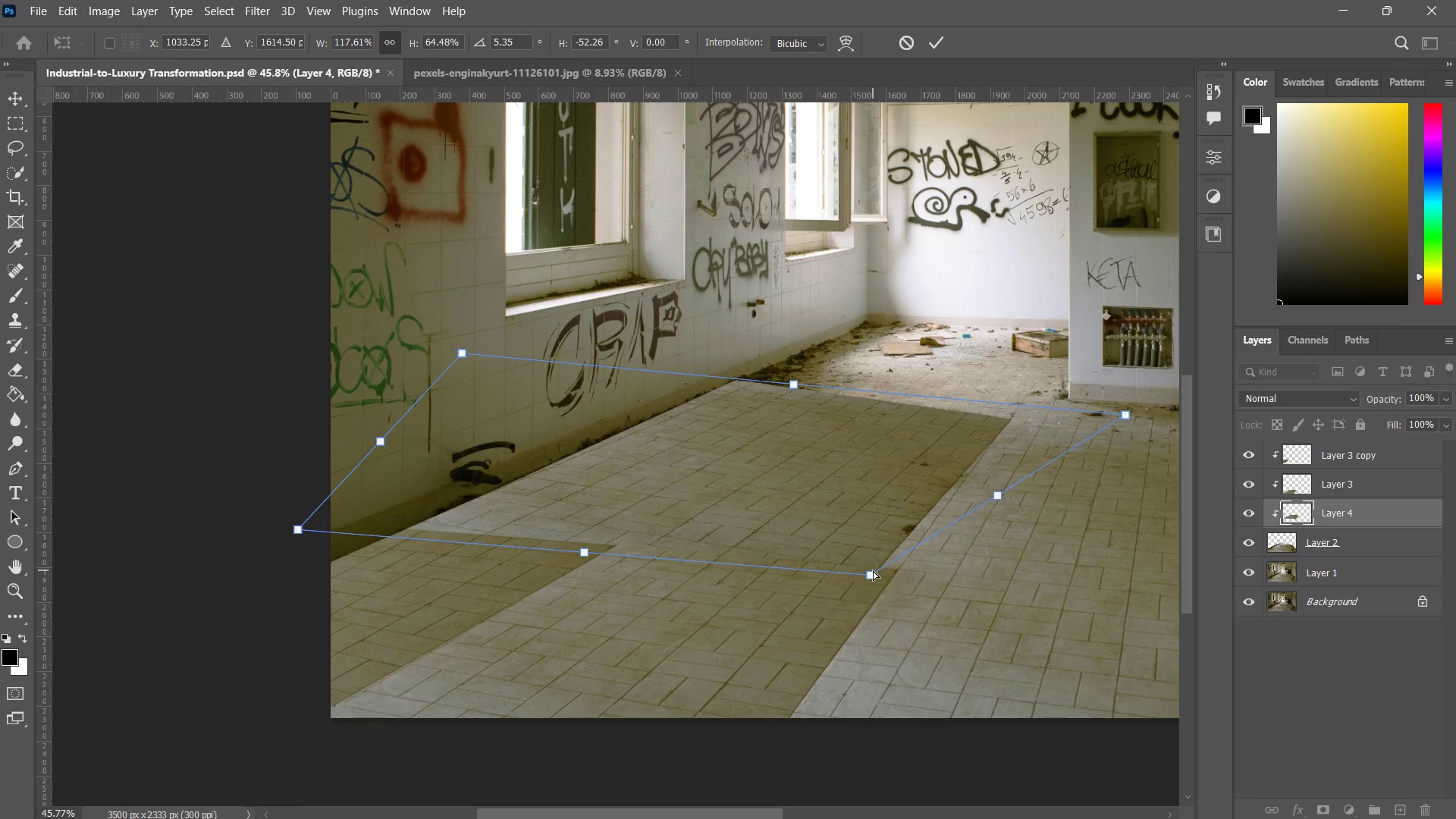 
left_click_drag(start_coordinate=[873, 575], to_coordinate=[913, 587])
 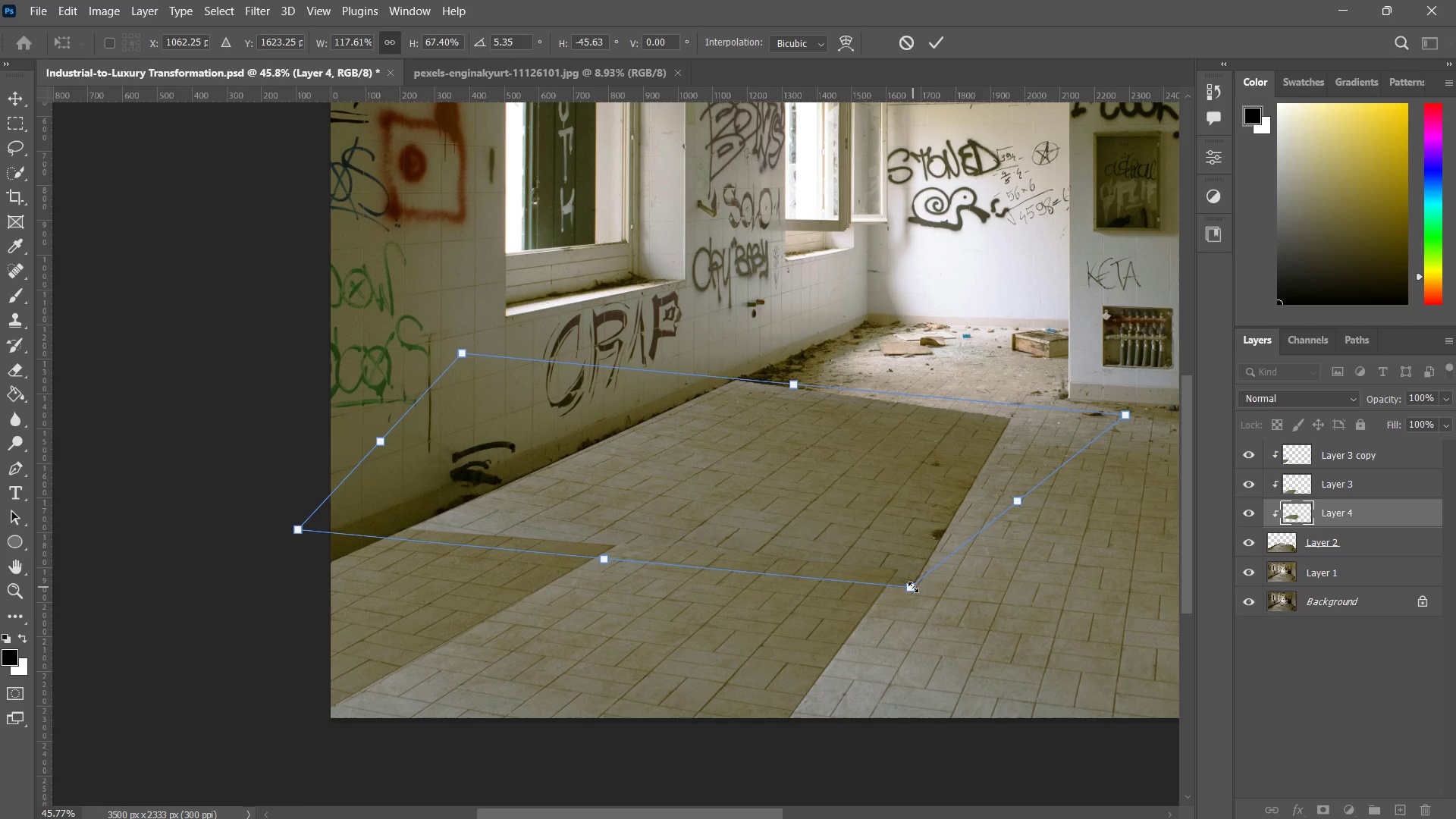 
key(Delete)
 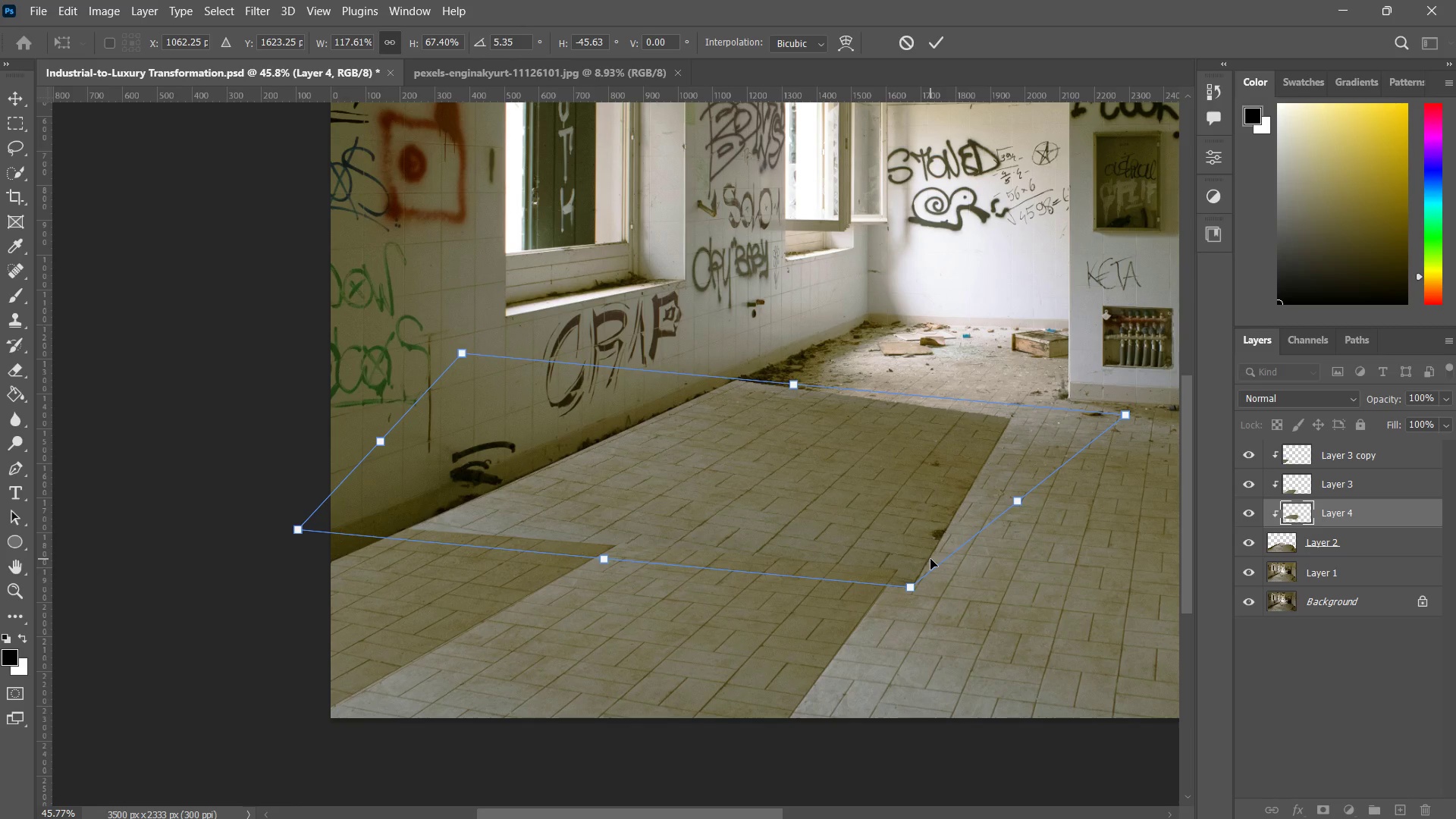 
key(Escape)
 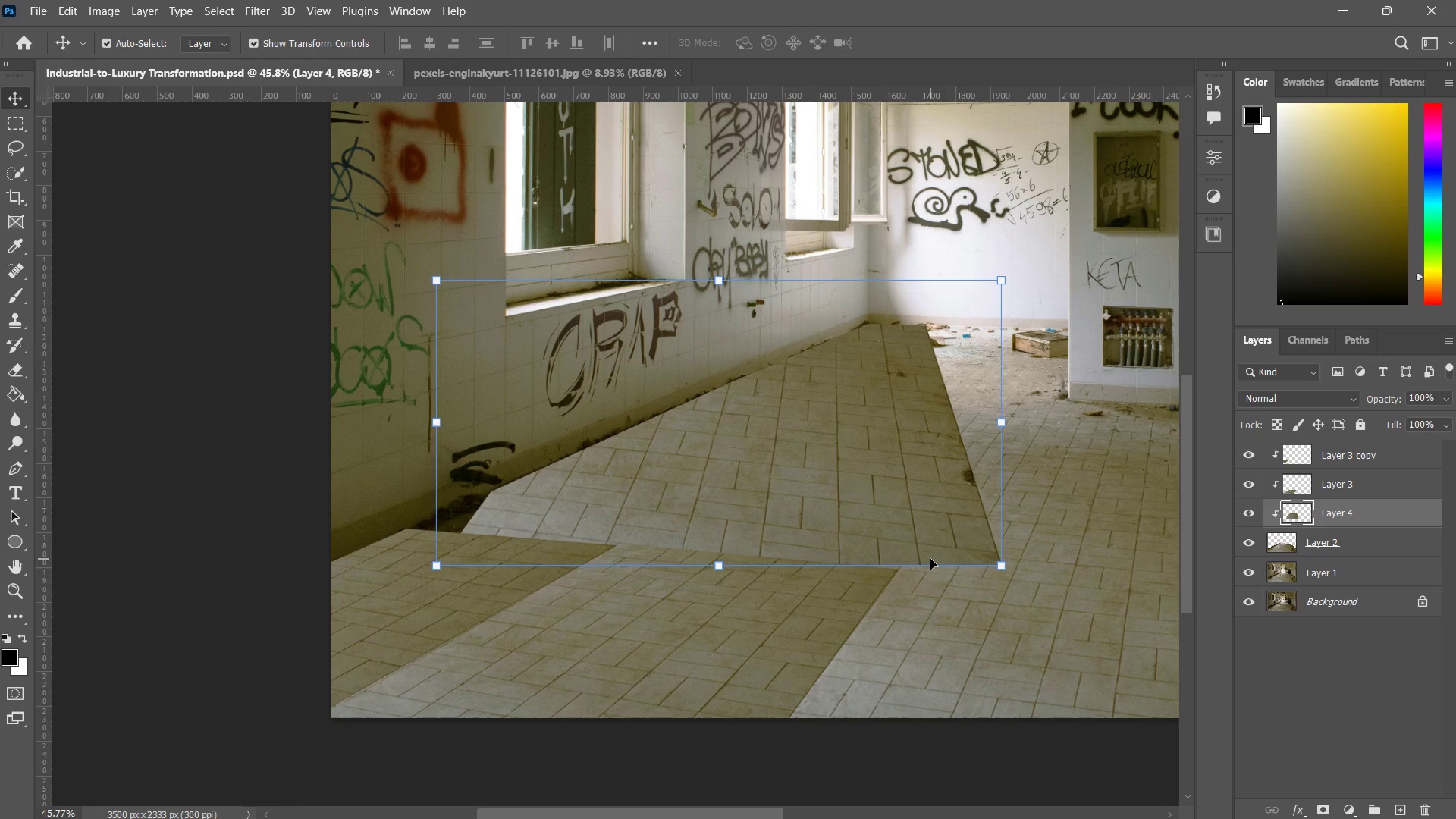 
key(Delete)
 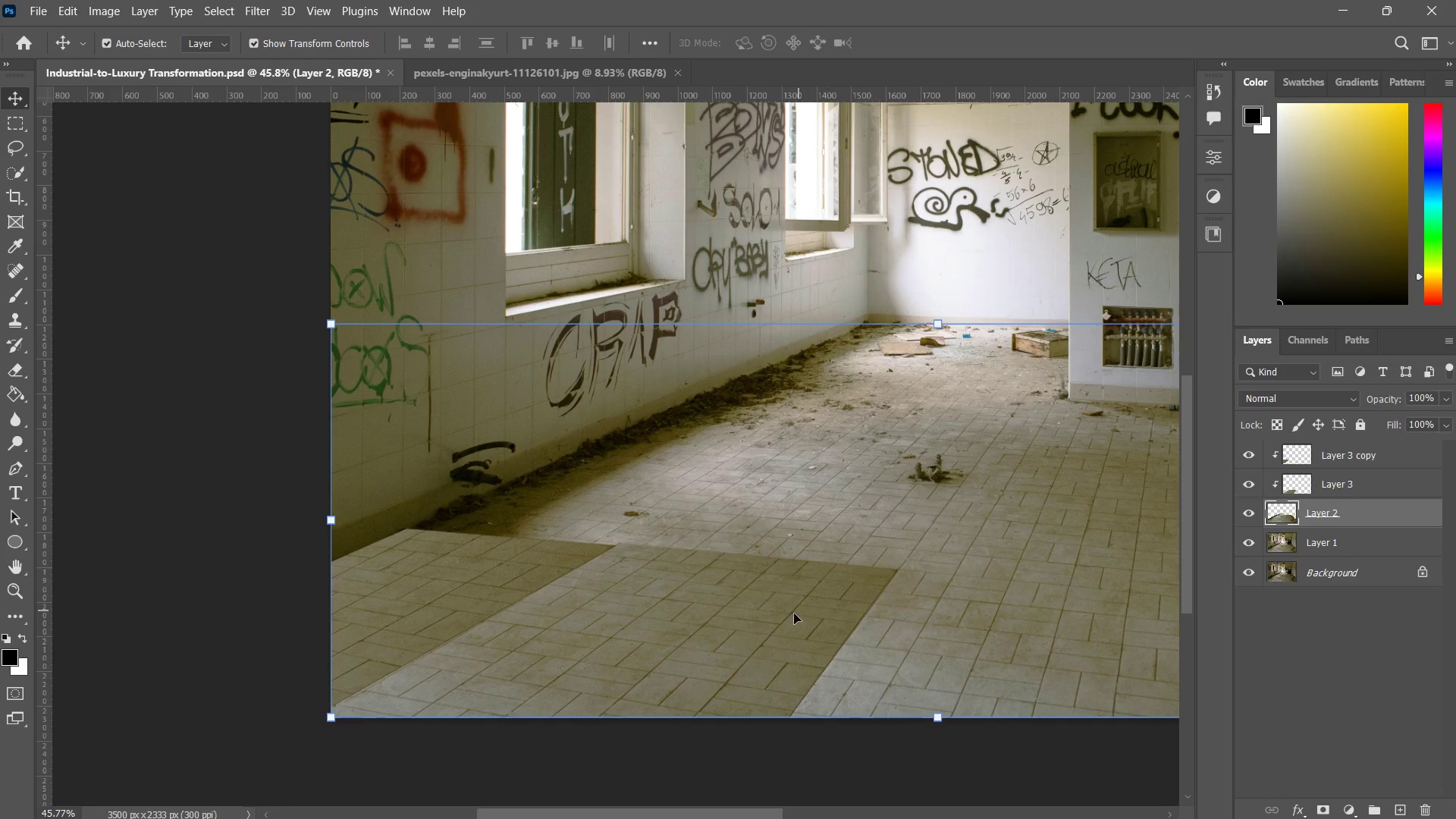 
left_click([791, 615])
 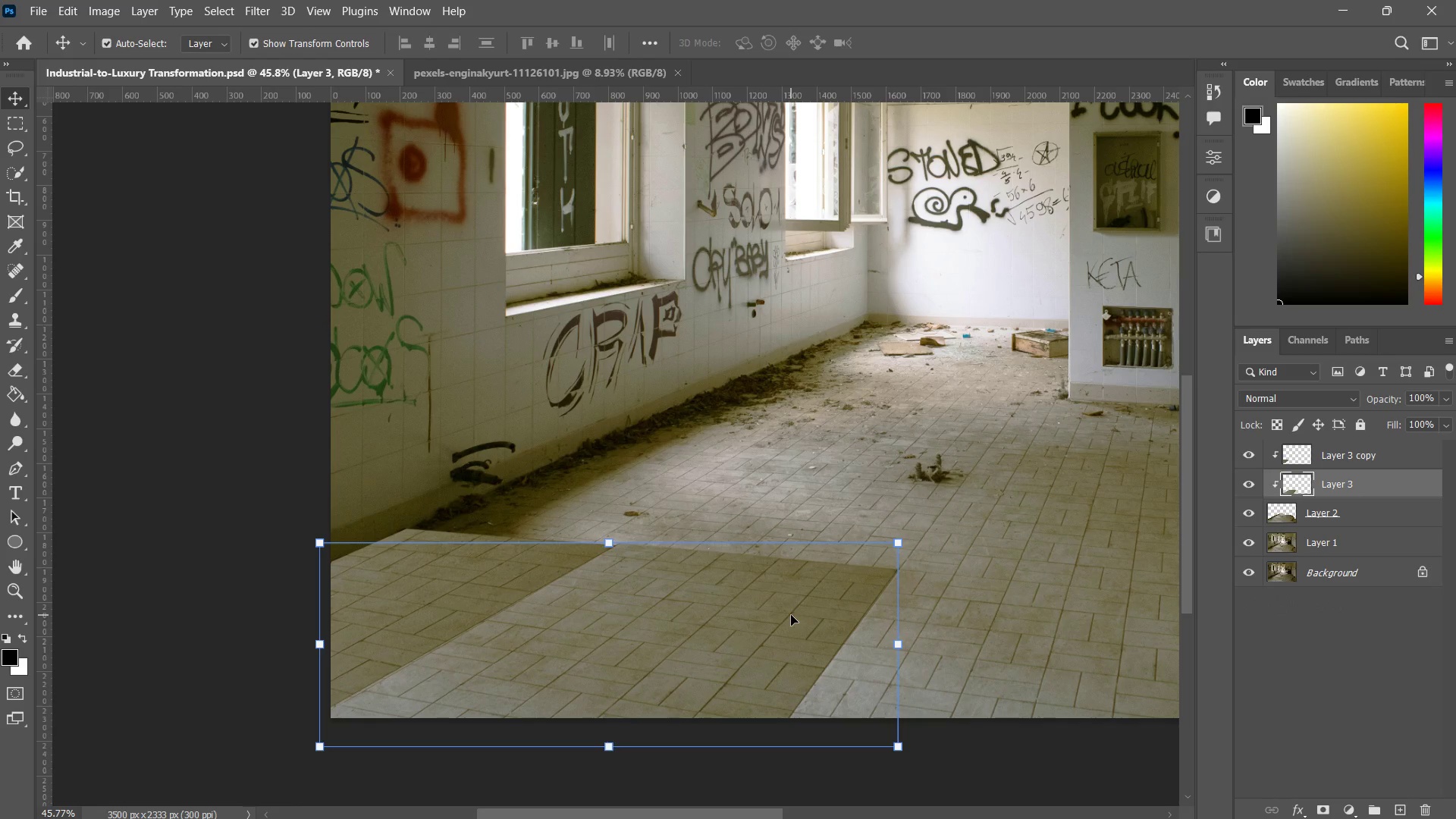 
hold_key(key=Space, duration=0.61)
 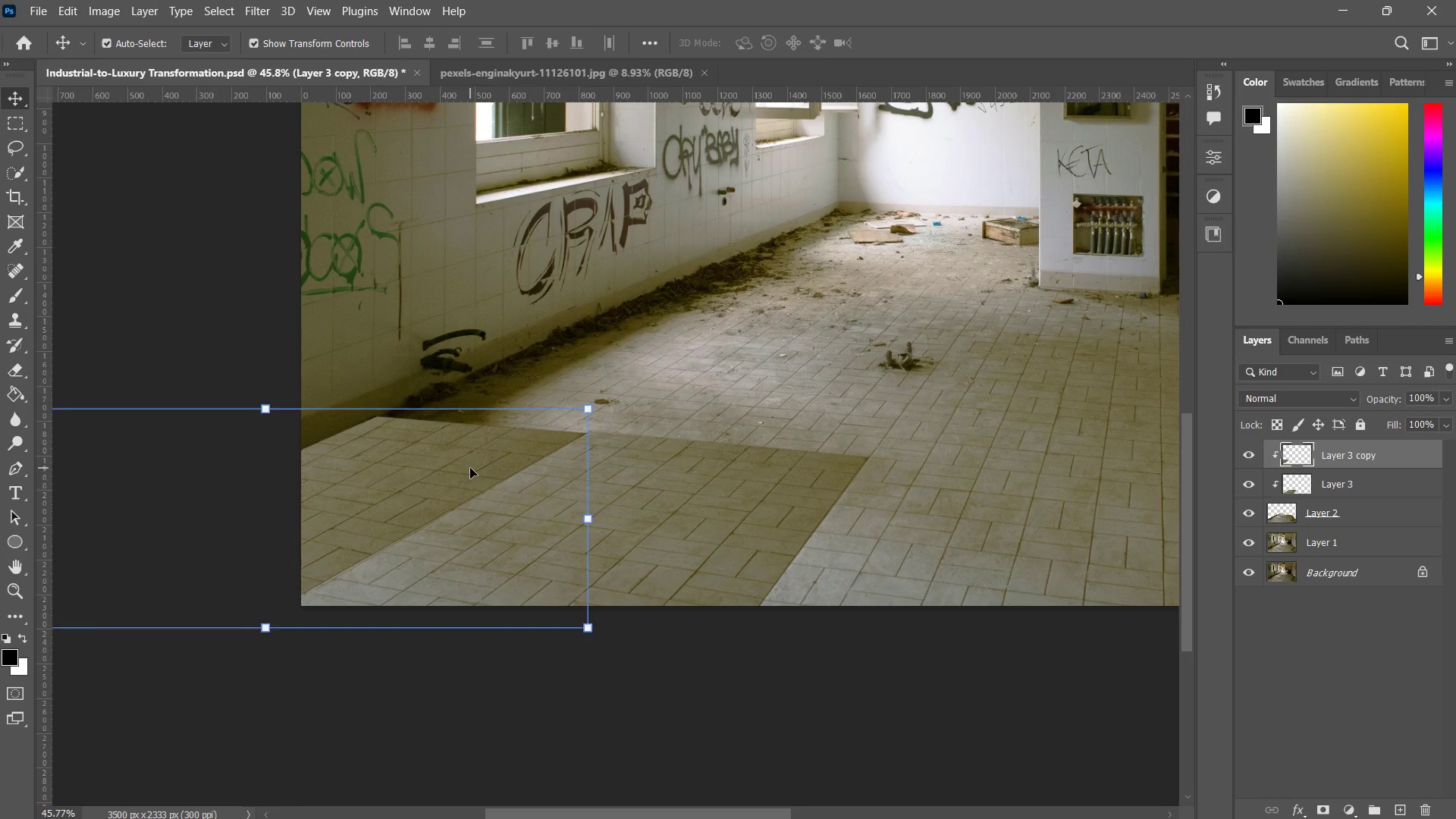 
left_click_drag(start_coordinate=[791, 615], to_coordinate=[767, 524])
 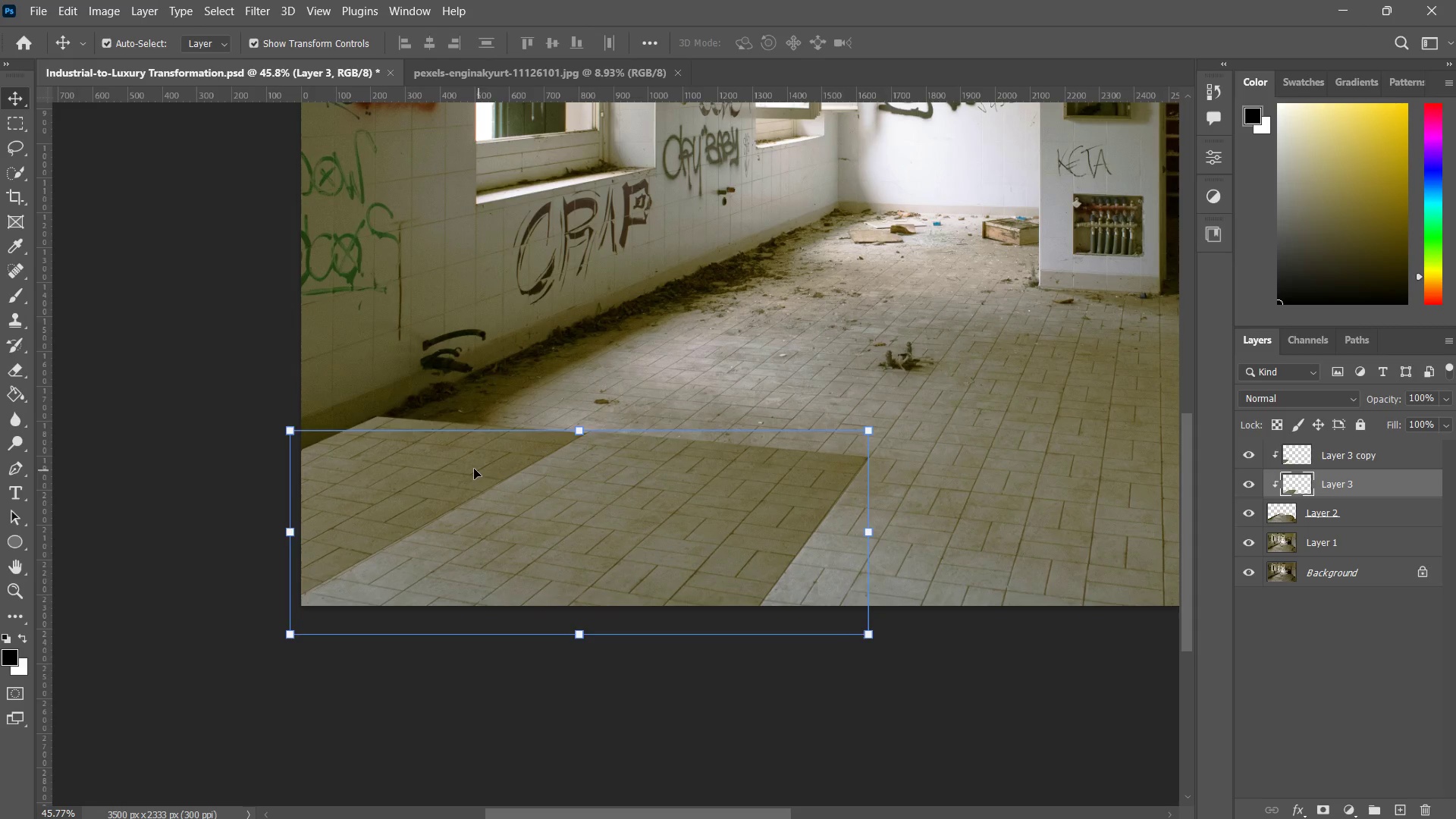 
left_click([470, 468])
 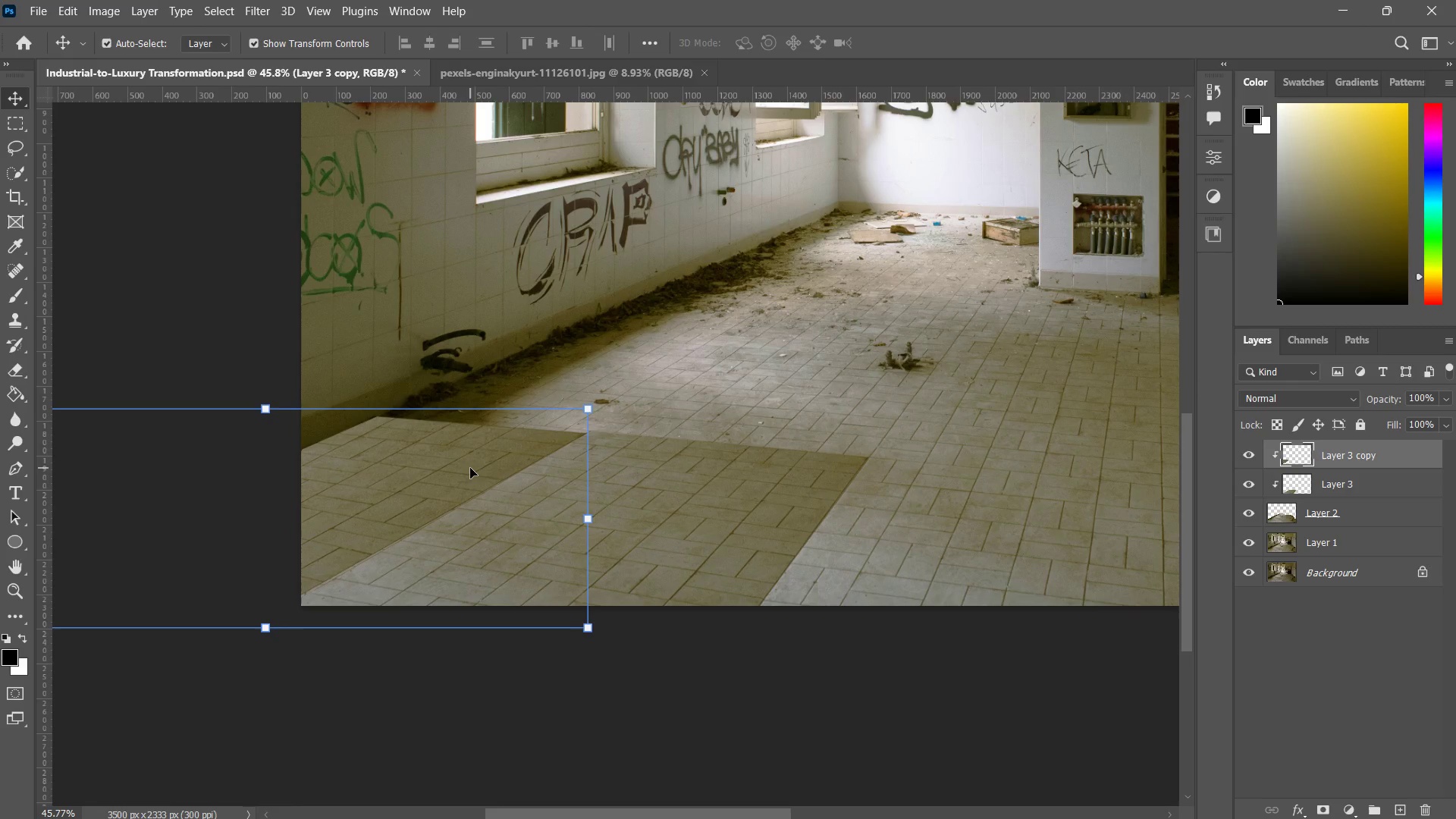 
key(Delete)
 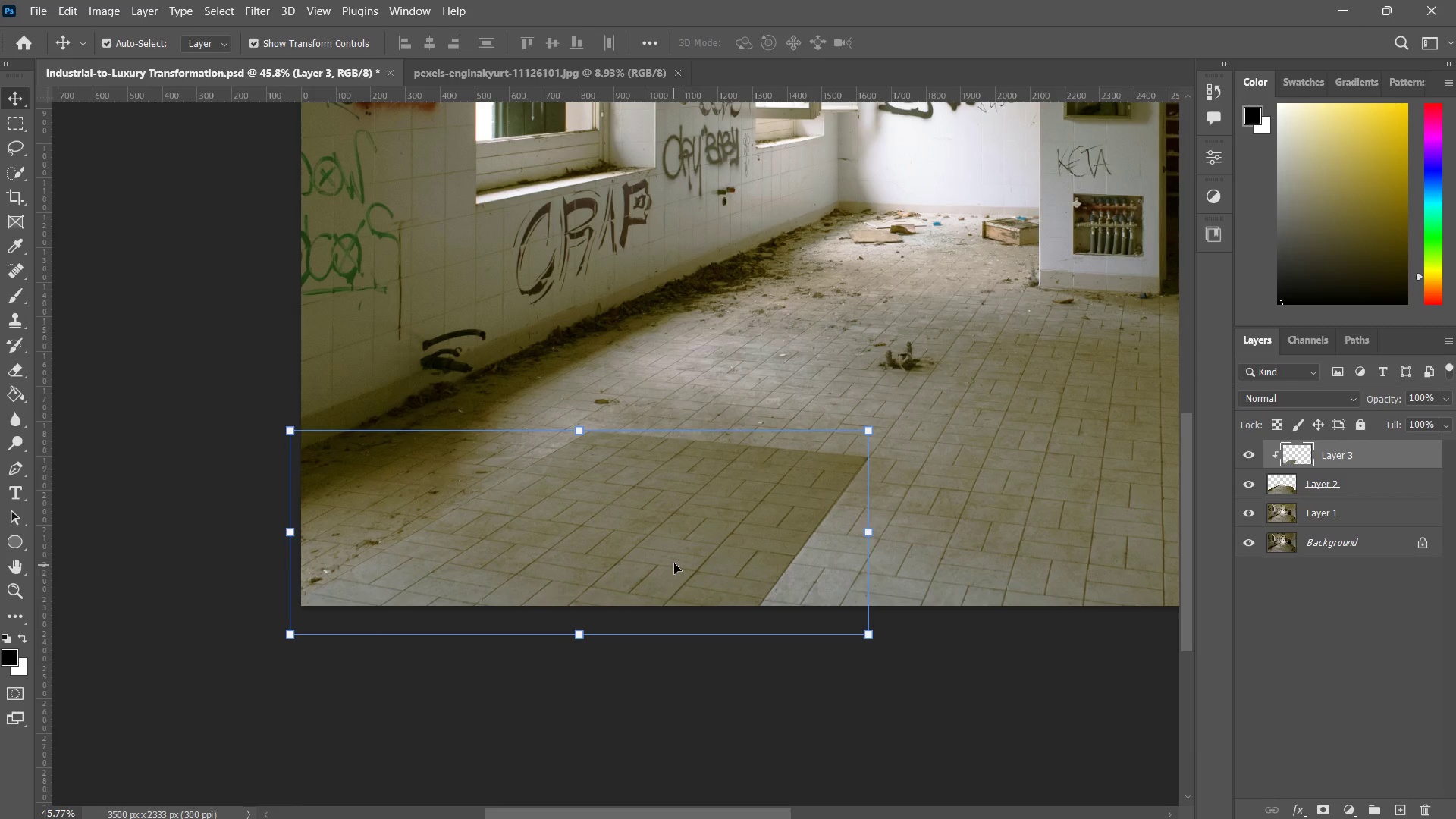 
key(Control+J)
 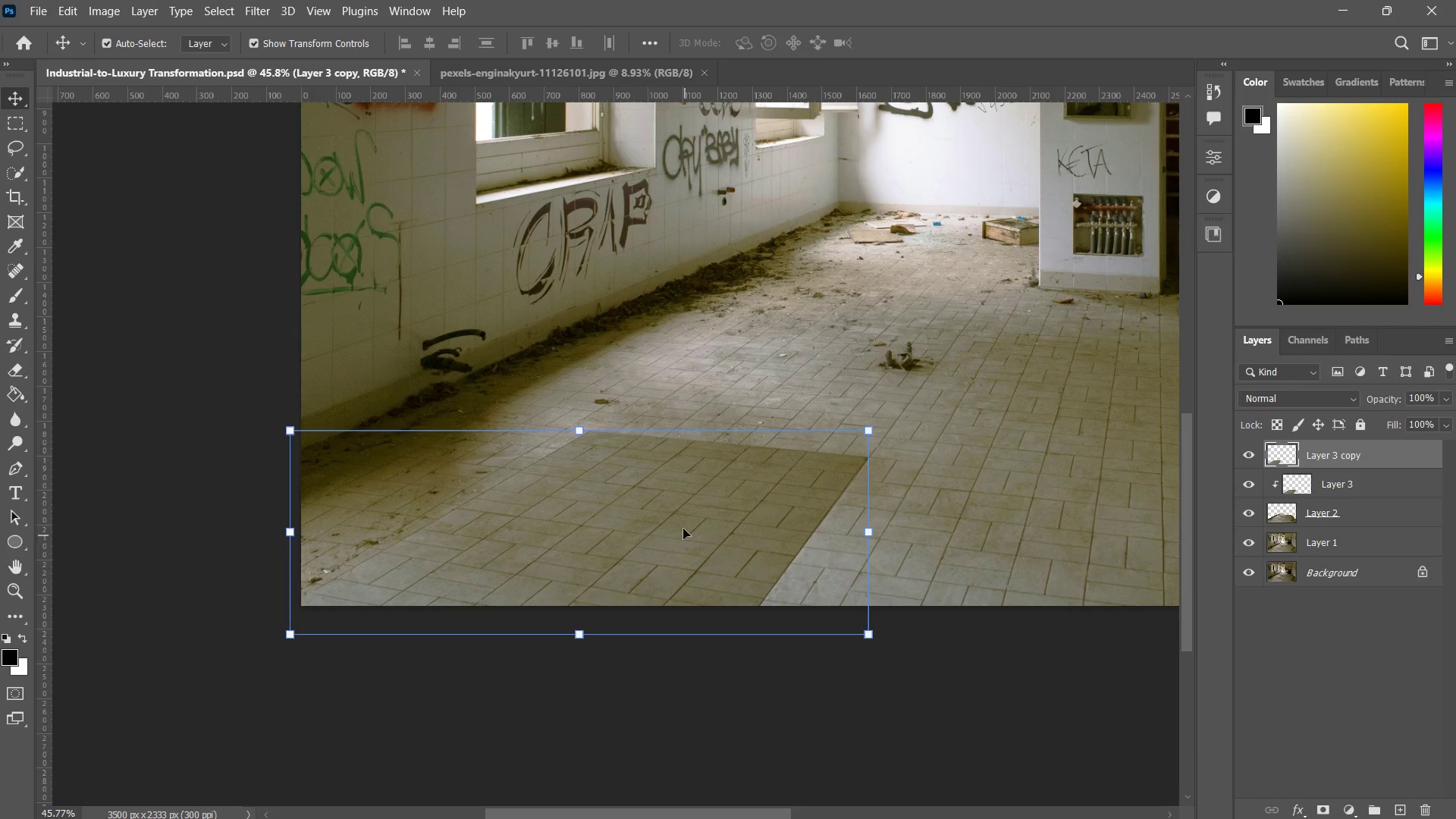 
key(V)
 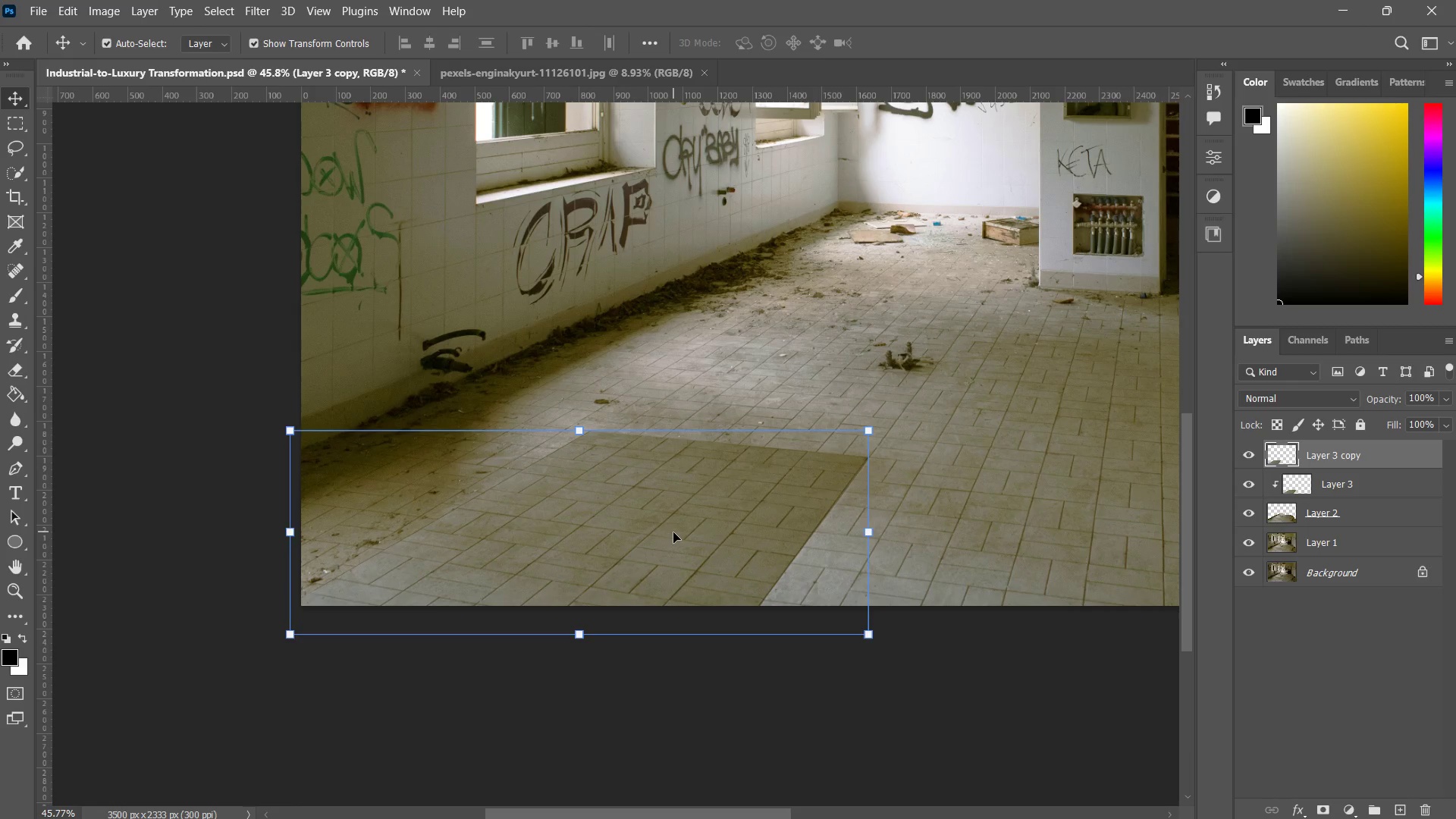 
left_click_drag(start_coordinate=[673, 532], to_coordinate=[346, 480])
 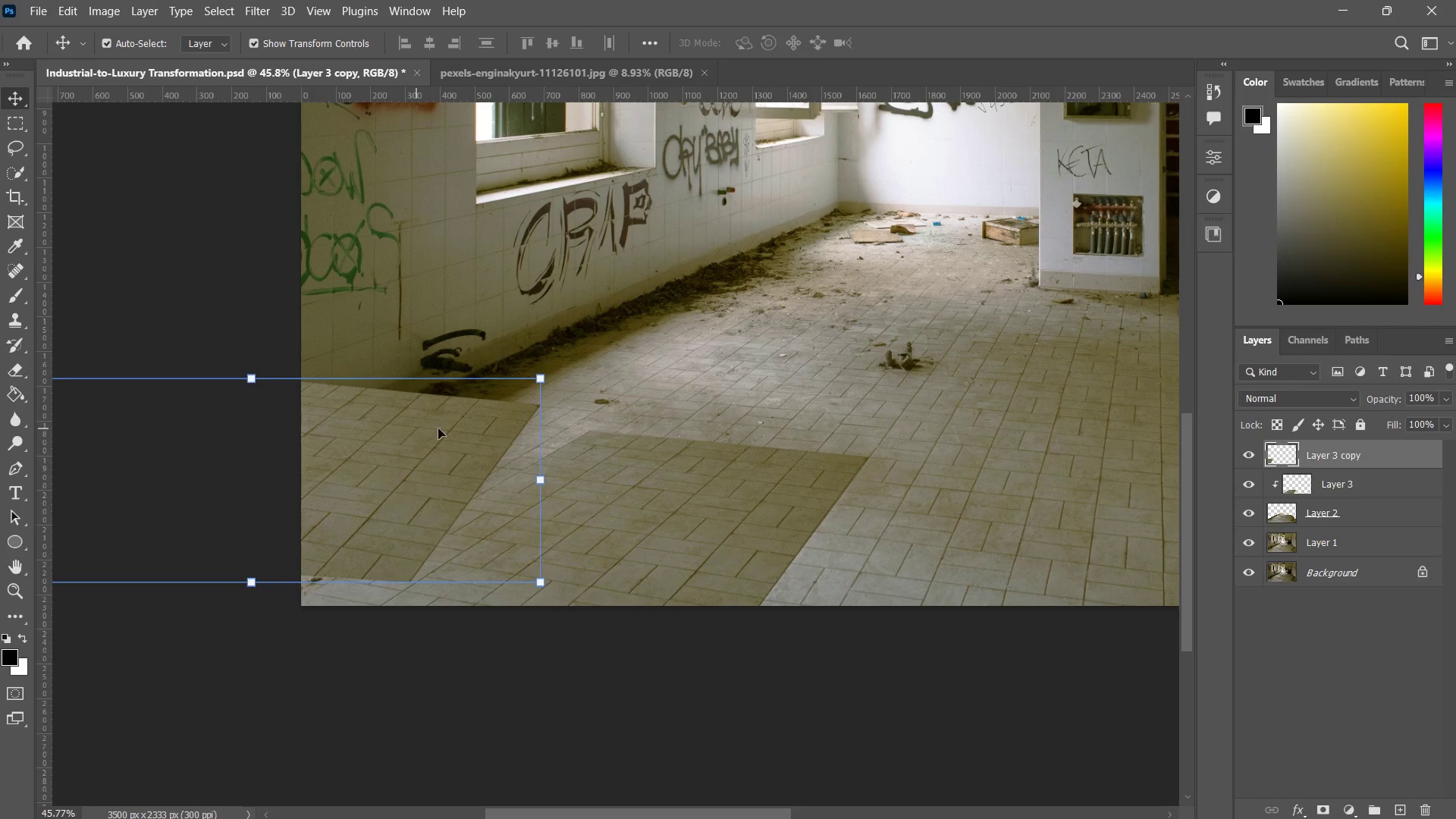 
hold_key(key=ShiftLeft, duration=0.31)
 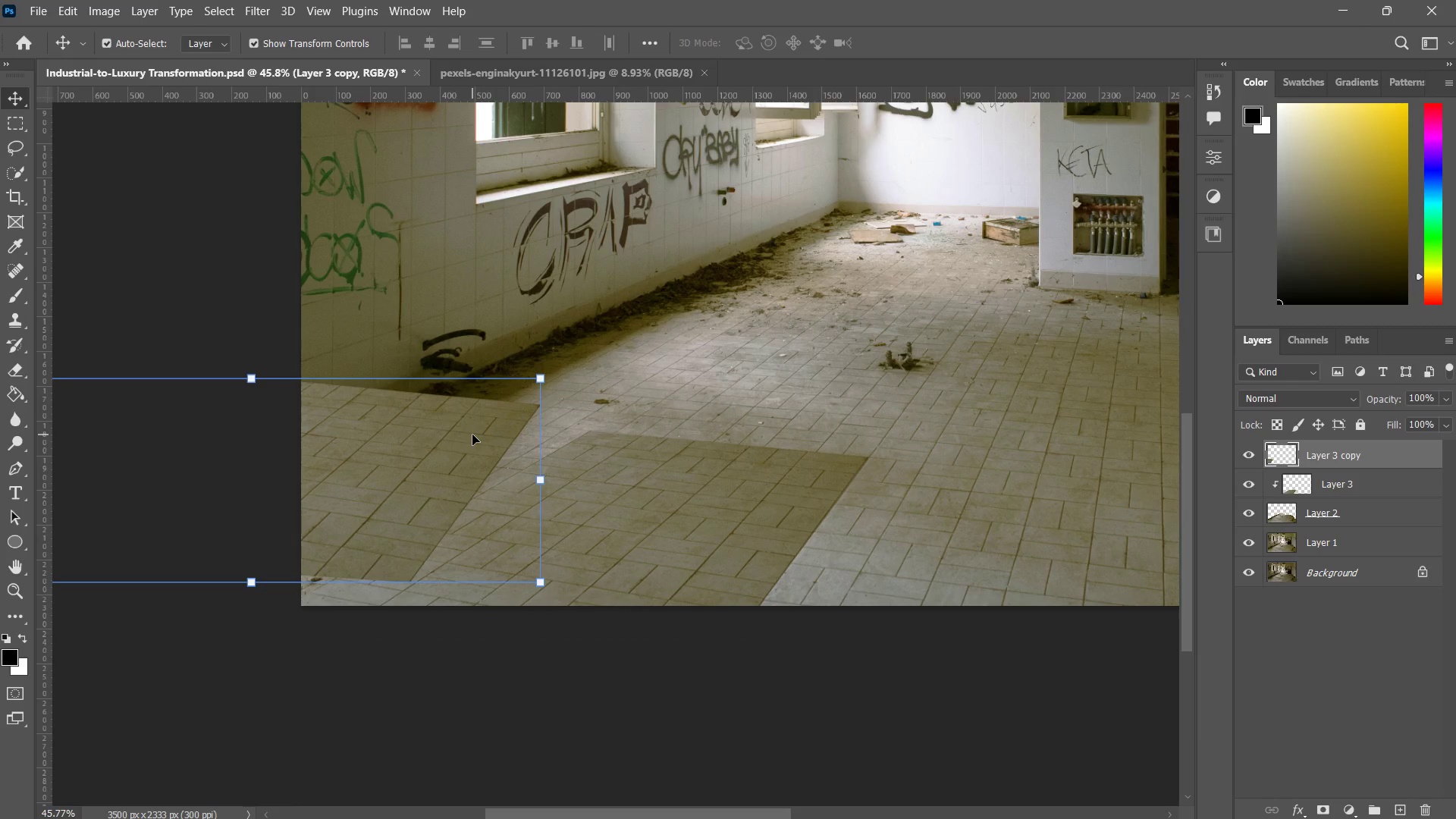 
hold_key(key=ControlLeft, duration=2.11)
left_click_drag(start_coordinate=[539, 381], to_coordinate=[600, 408])
 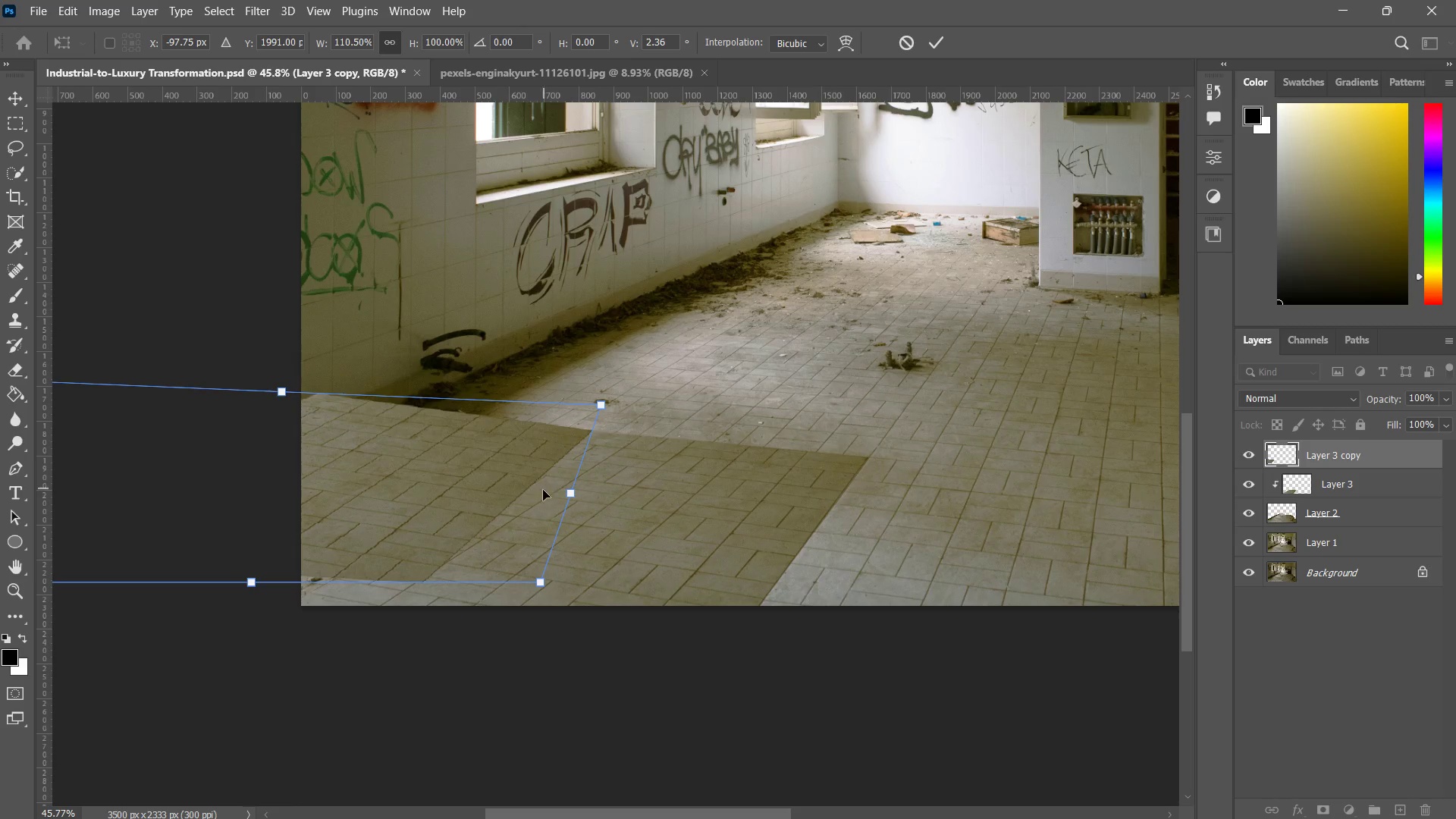 
hold_key(key=Space, duration=0.78)
 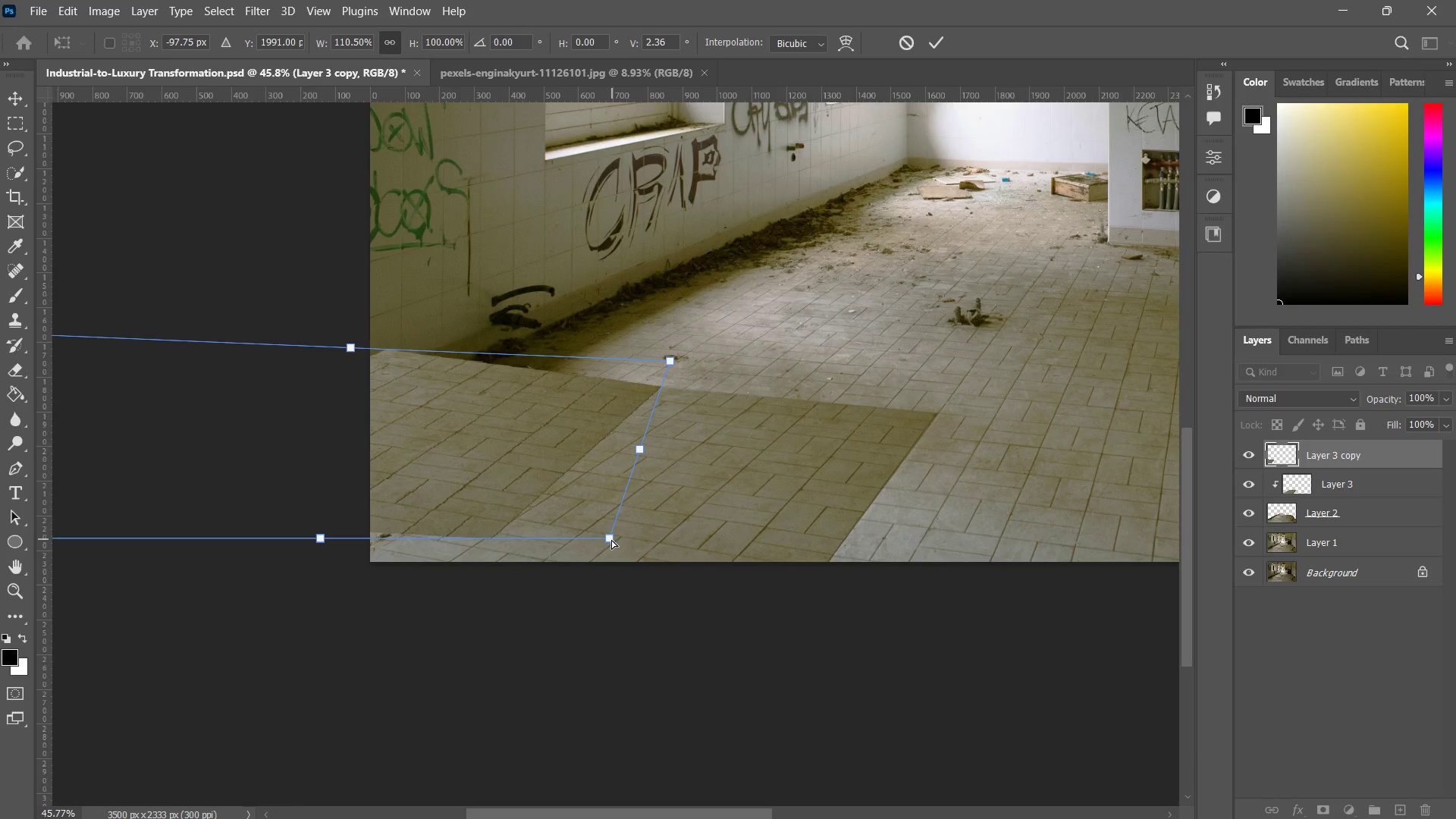 
left_click_drag(start_coordinate=[514, 488], to_coordinate=[583, 444])
 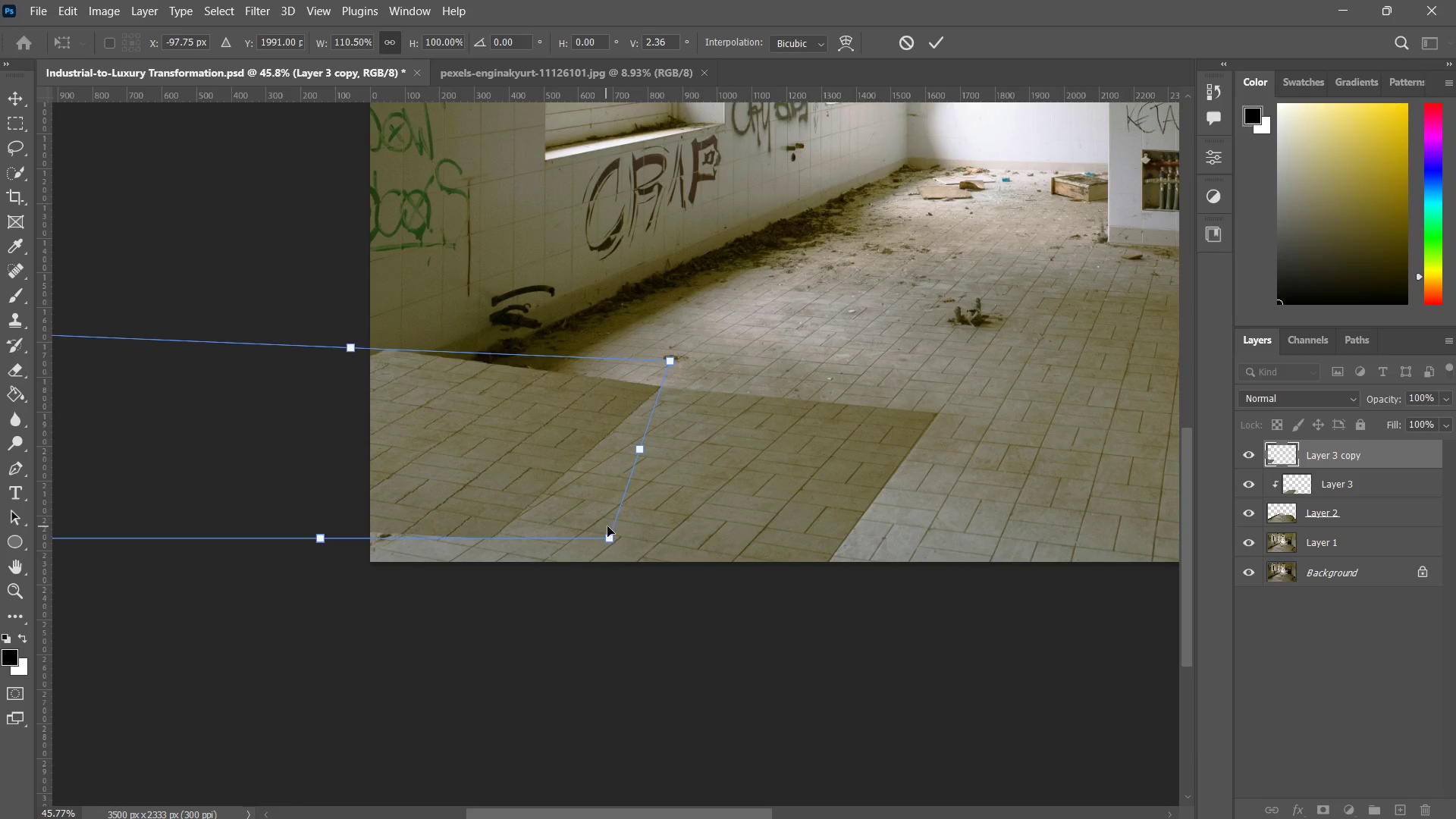 
hold_key(key=ControlLeft, duration=9.72)
left_click_drag(start_coordinate=[611, 539], to_coordinate=[472, 581])
 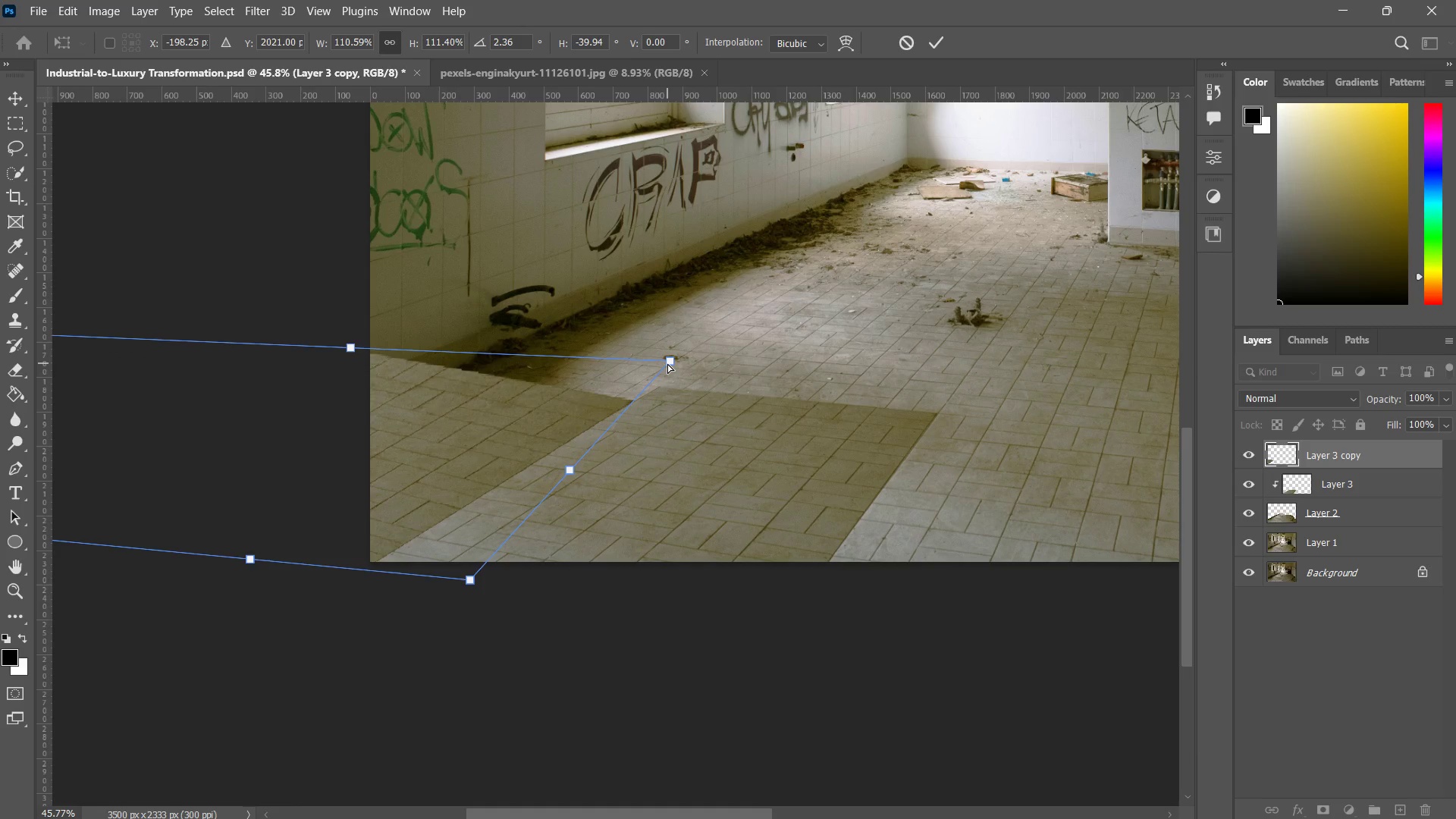 
left_click_drag(start_coordinate=[668, 363], to_coordinate=[702, 345])
 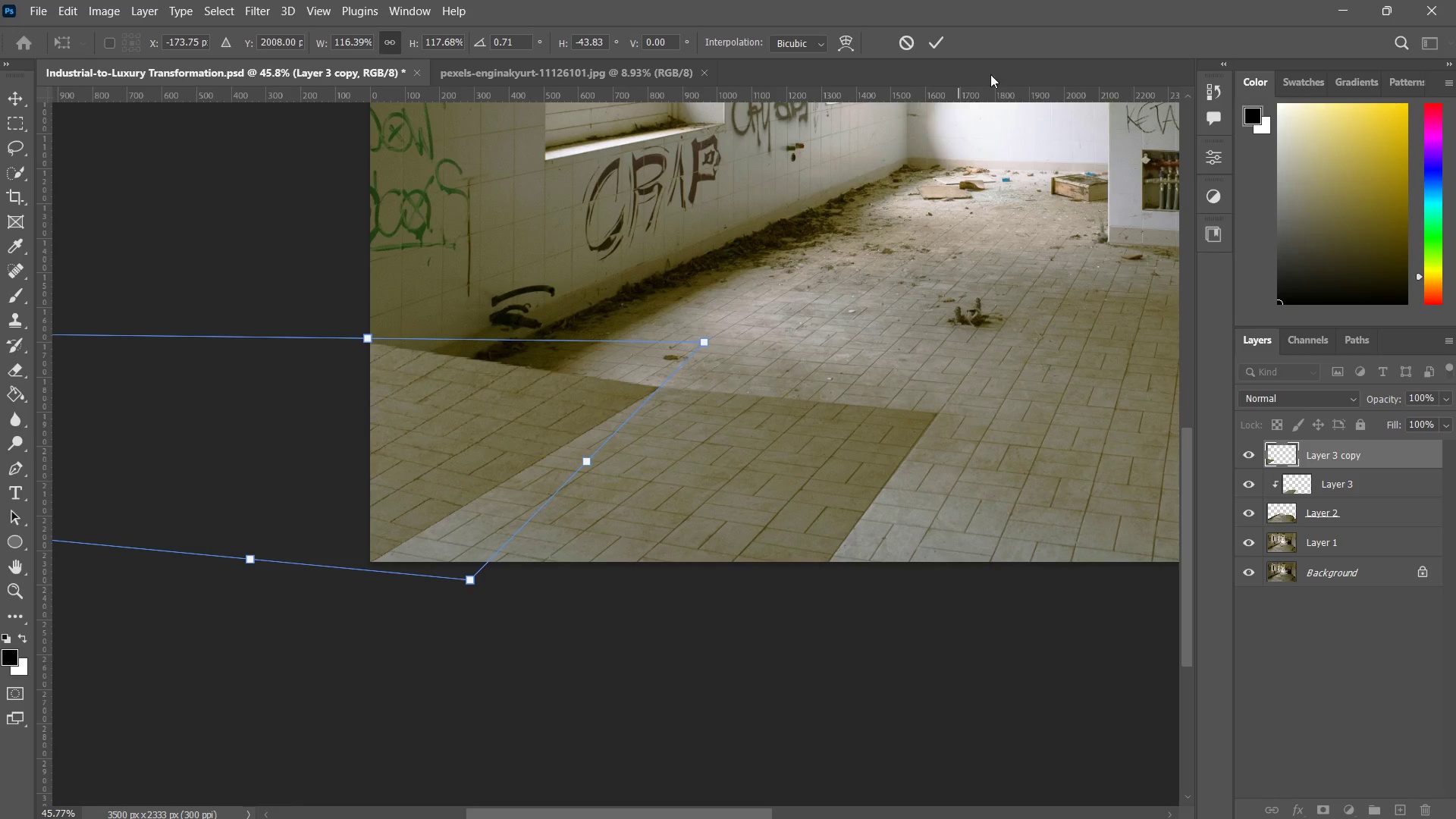 
left_click([939, 40])
 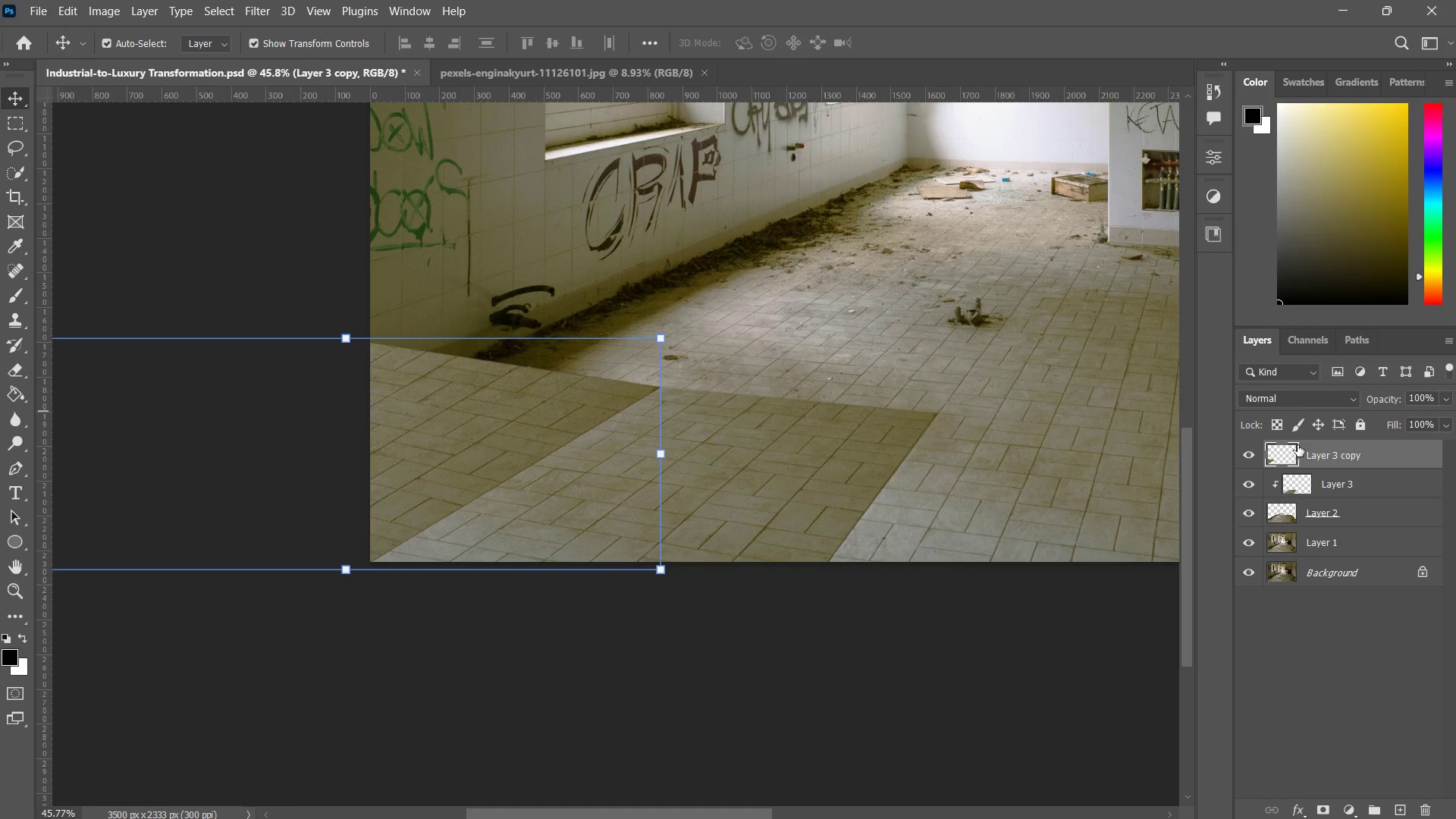 
hold_key(key=ControlLeft, duration=0.75)
 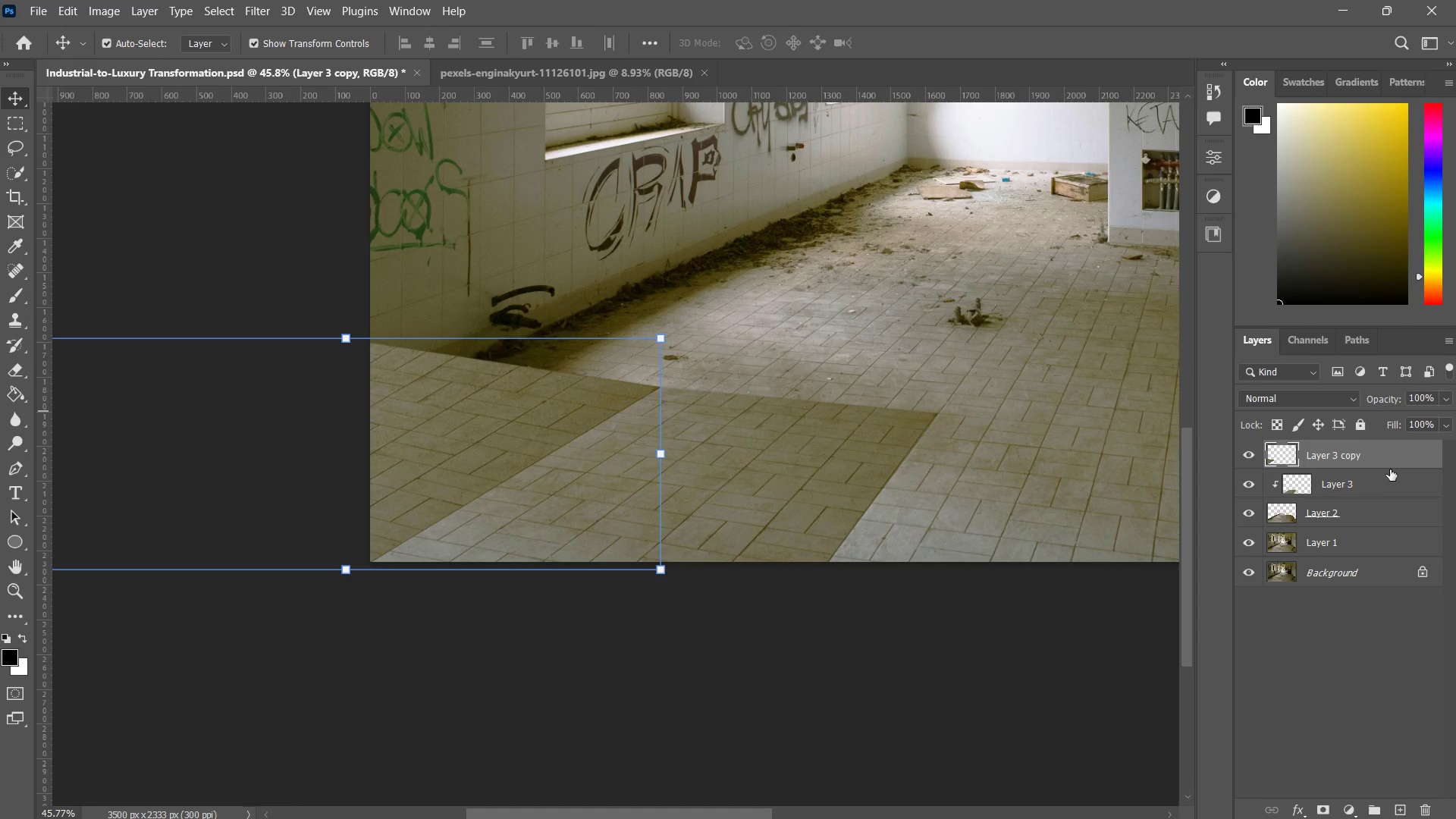 
left_click([1382, 459])
 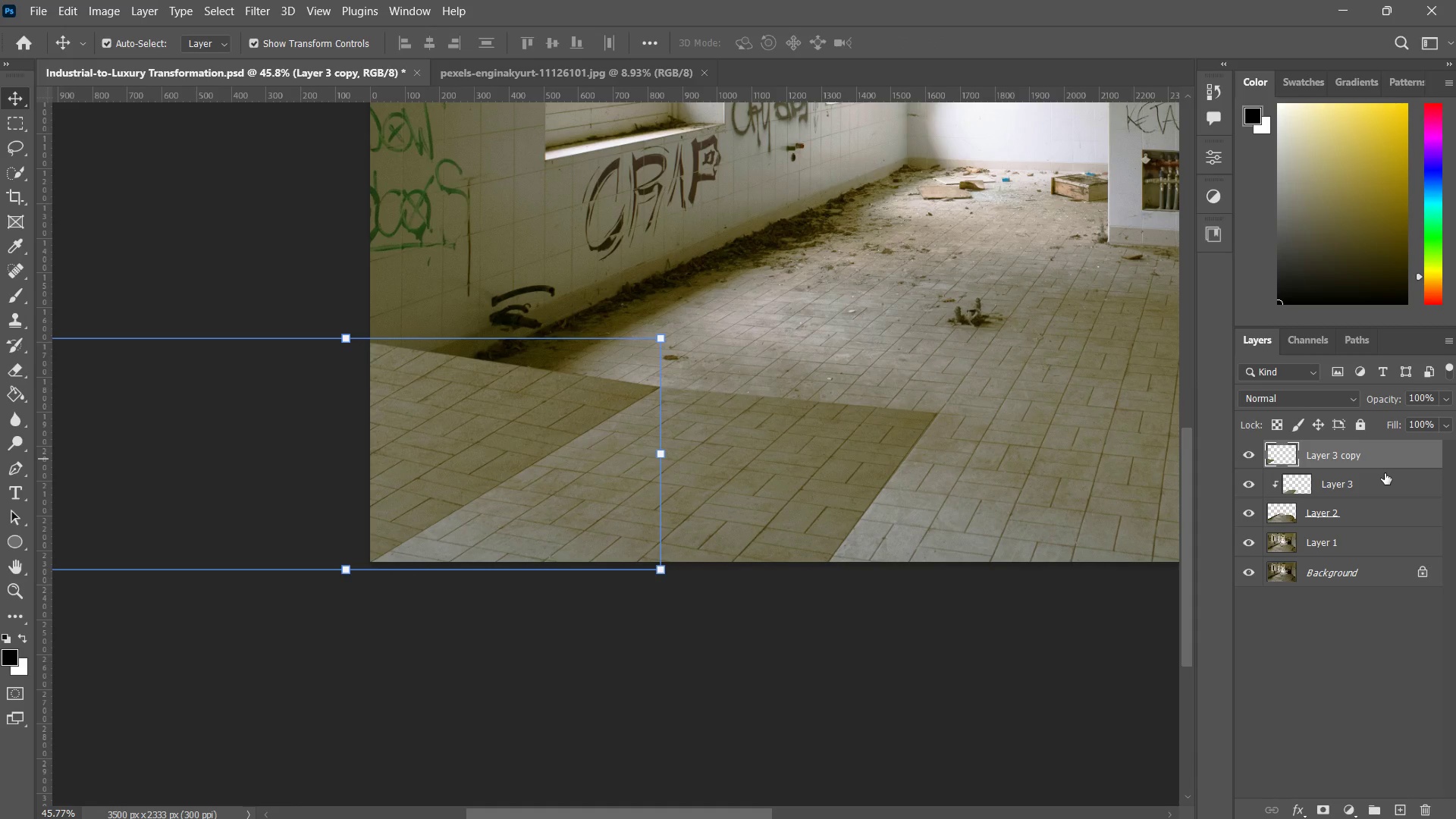 
hold_key(key=AltLeft, duration=1.53)
left_click([1385, 468])
 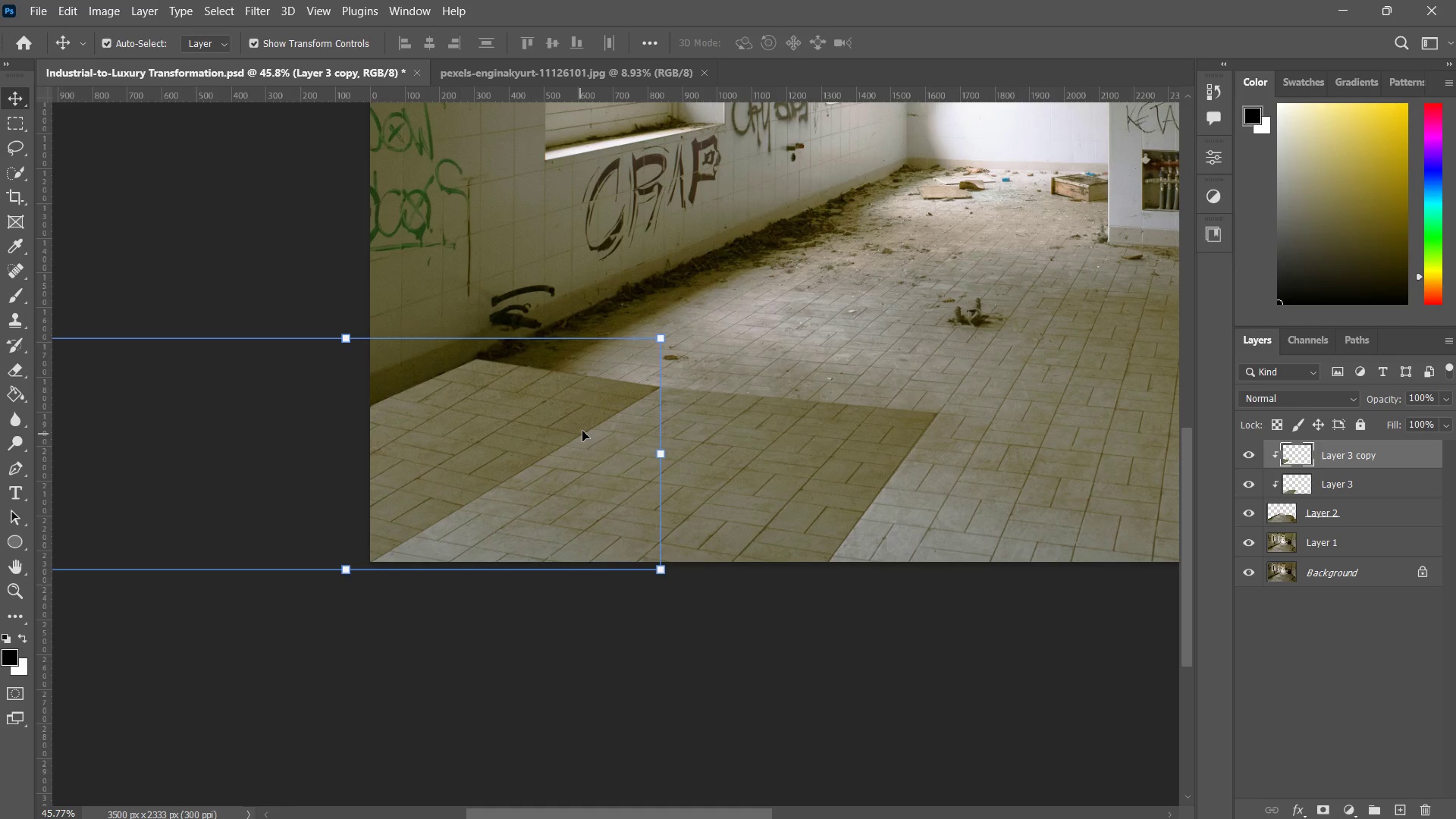 
hold_key(key=Space, duration=1.5)
 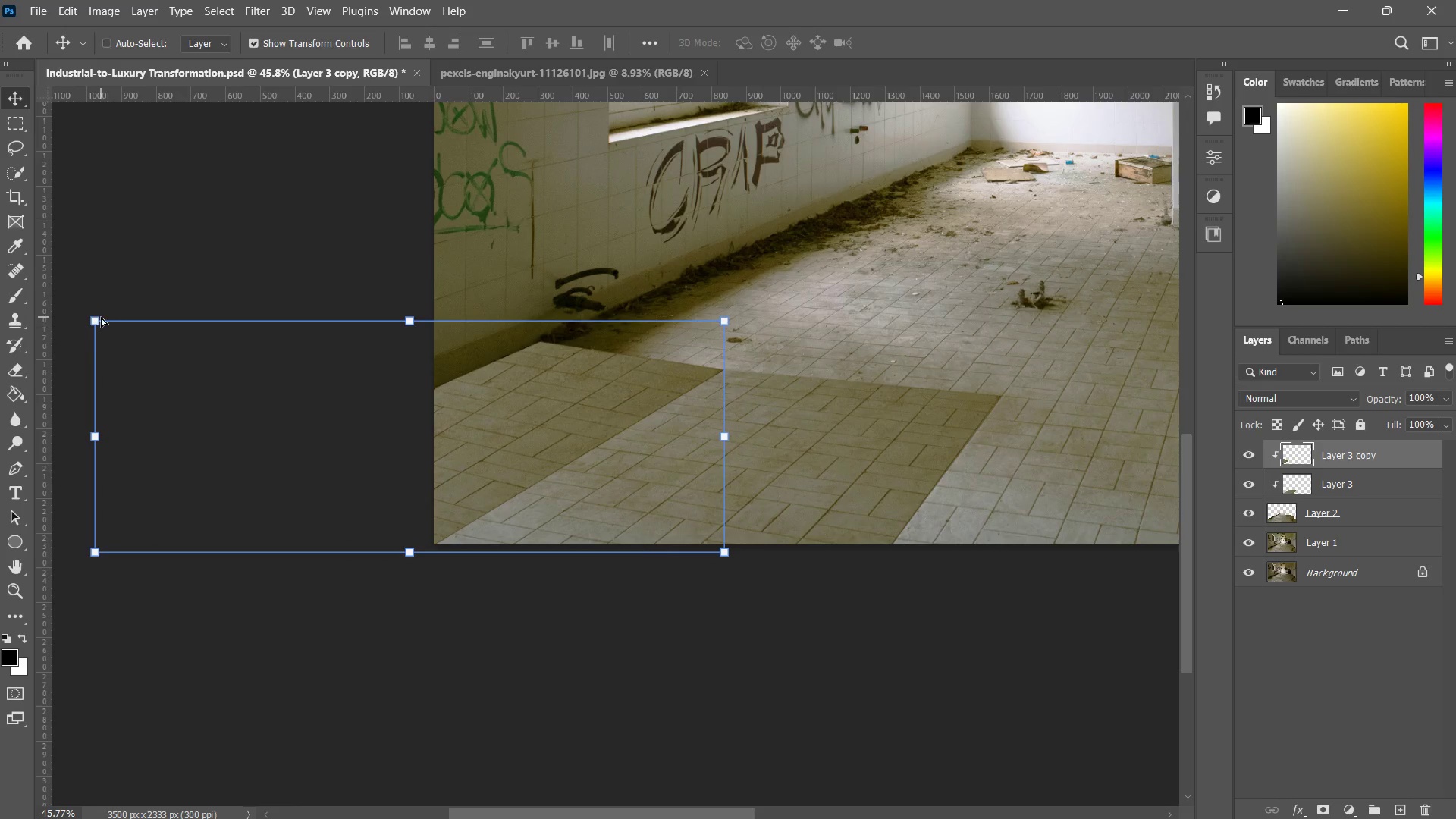 
left_click_drag(start_coordinate=[477, 444], to_coordinate=[541, 426])
 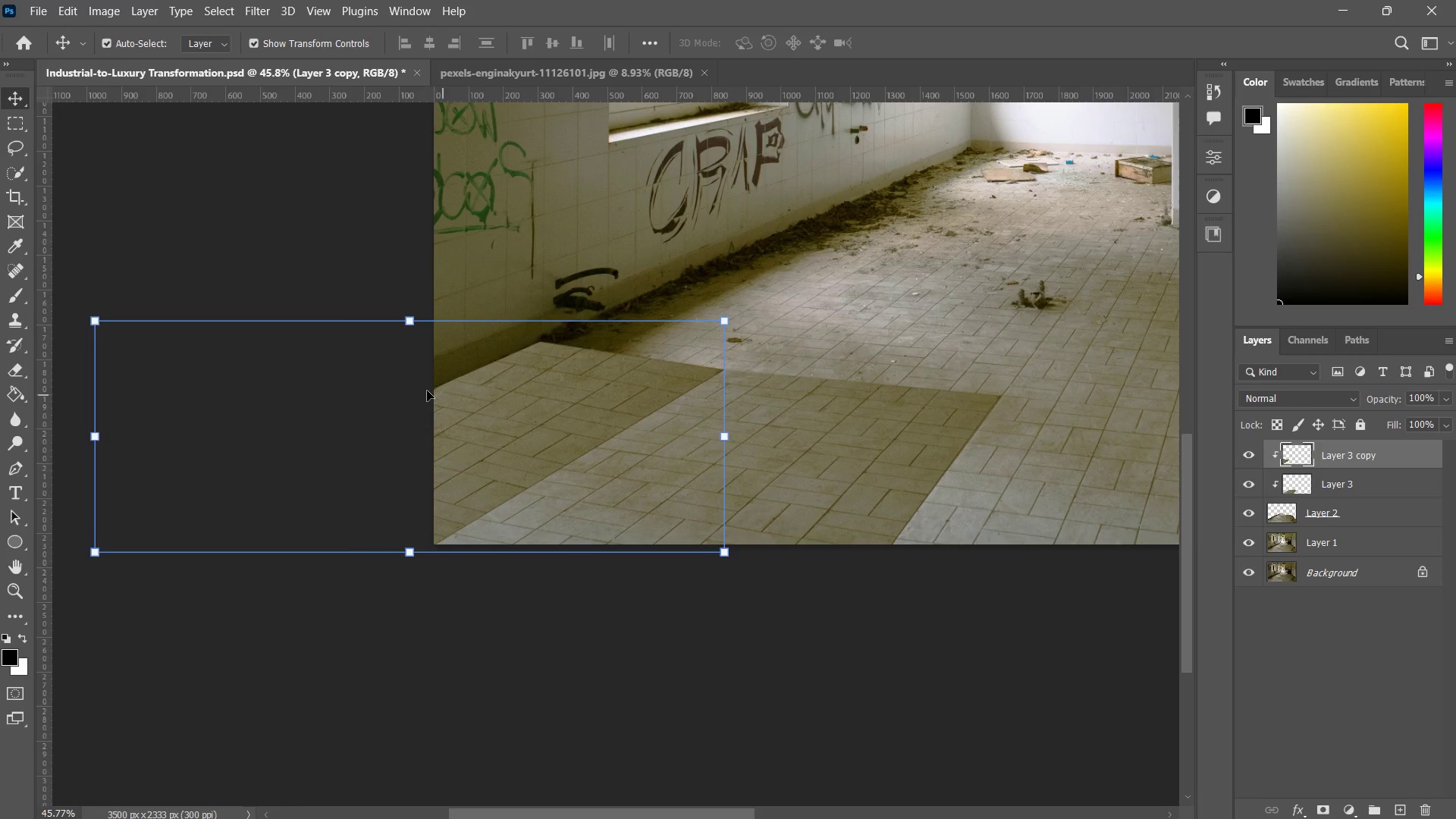 
key(Space)
 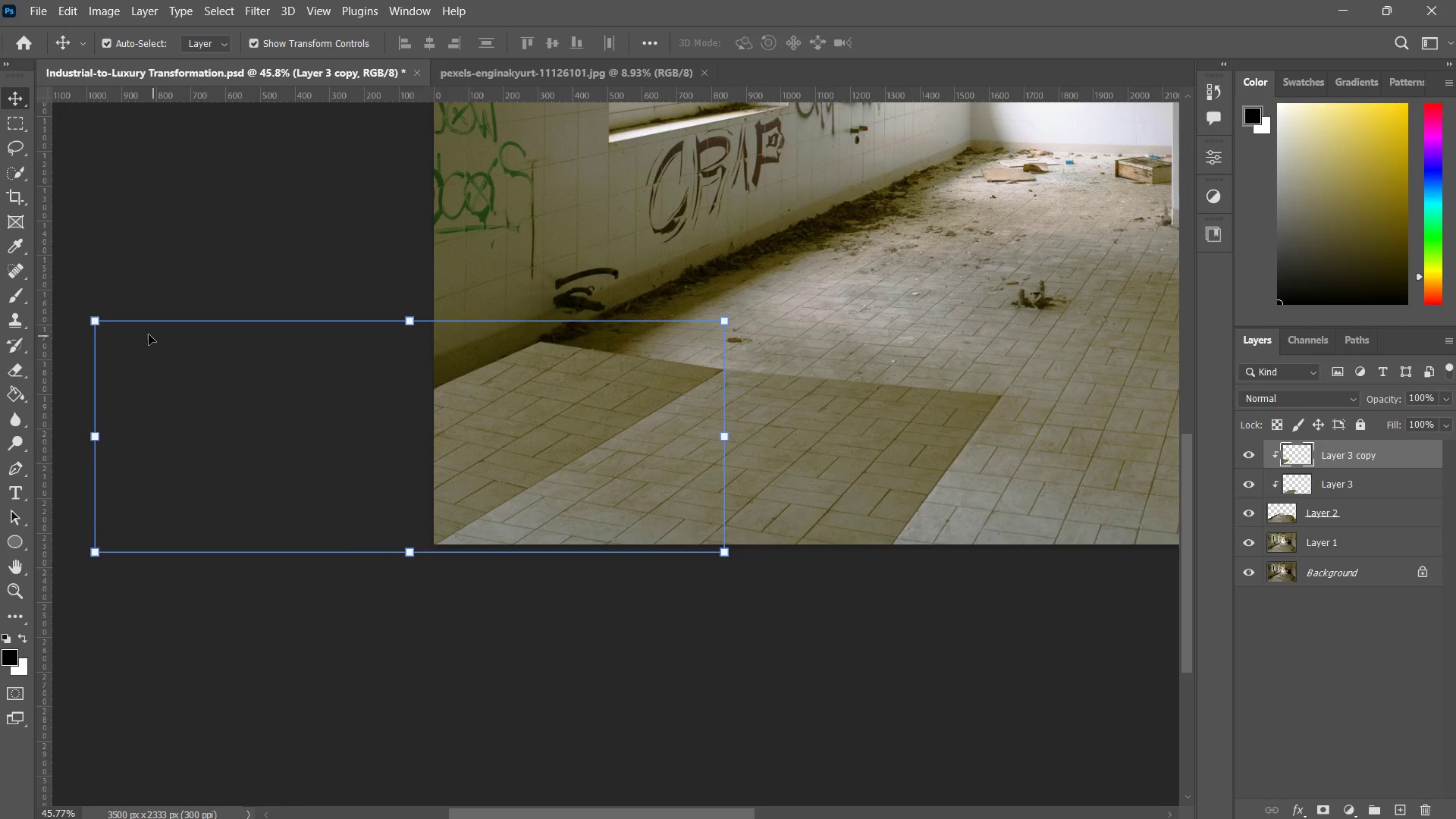 
hold_key(key=ControlLeft, duration=2.72)
left_click_drag(start_coordinate=[95, 318], to_coordinate=[124, 356])
 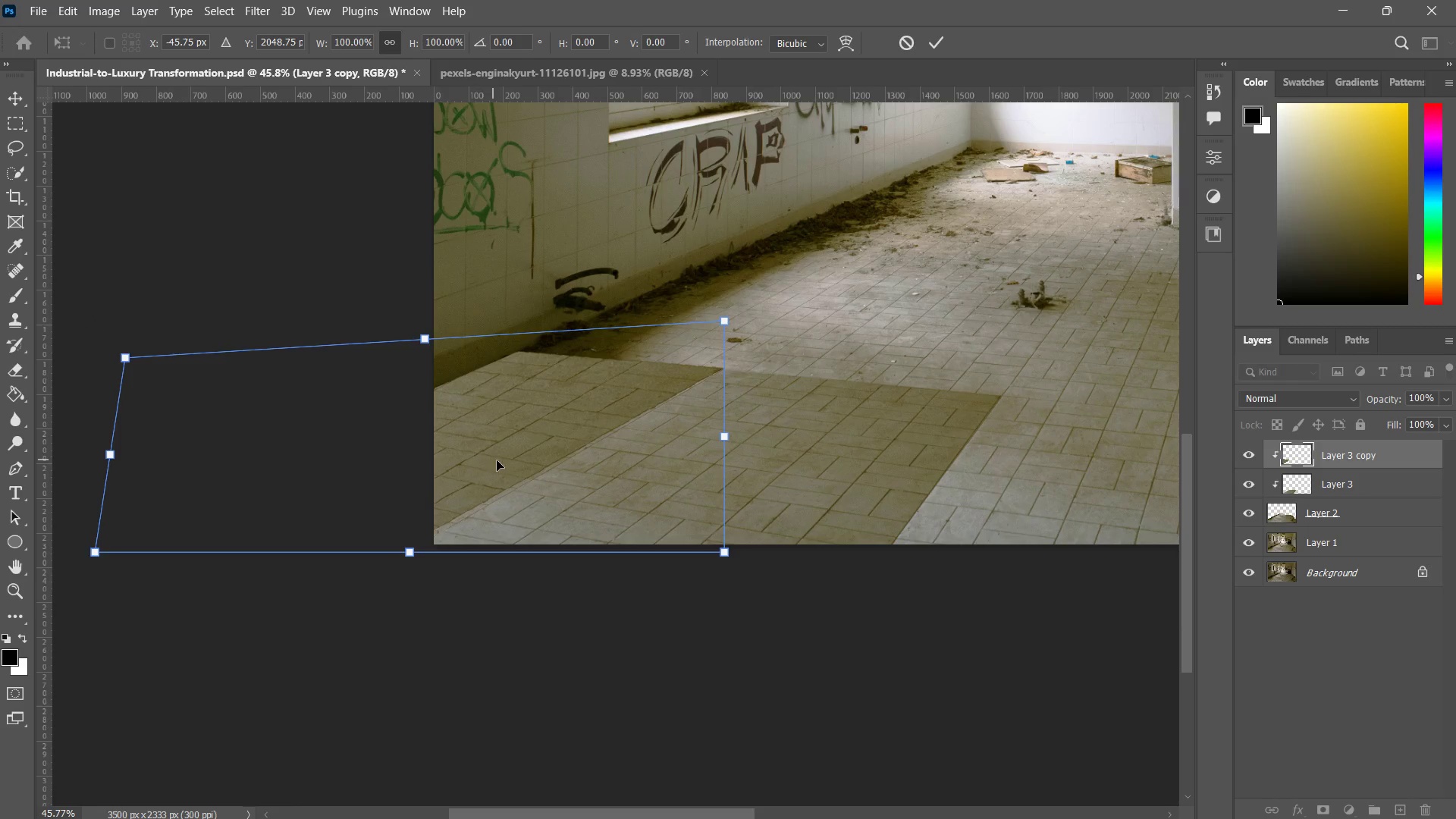 
left_click_drag(start_coordinate=[508, 465], to_coordinate=[391, 468])
 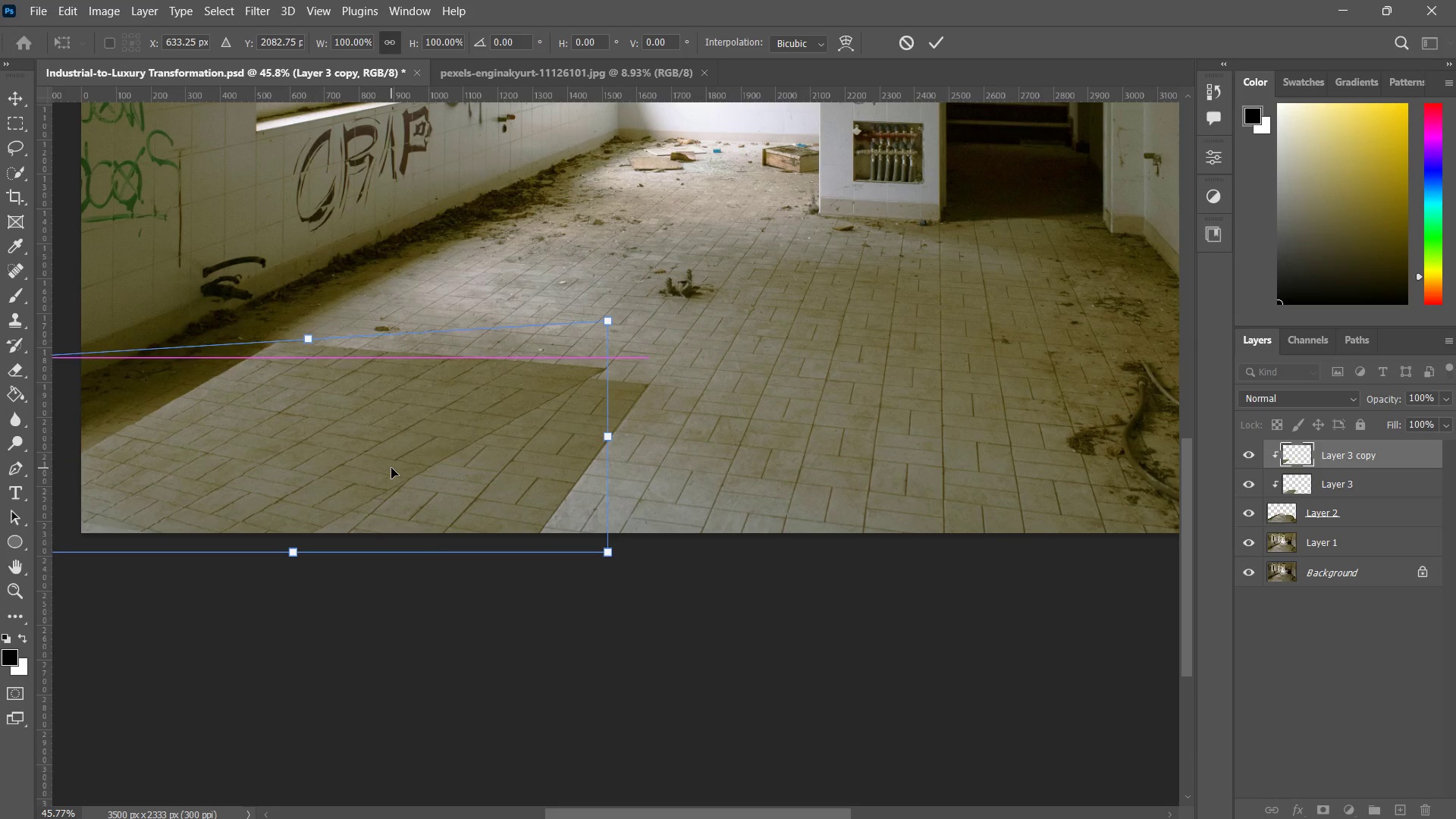 
hold_key(key=Space, duration=11.28)
 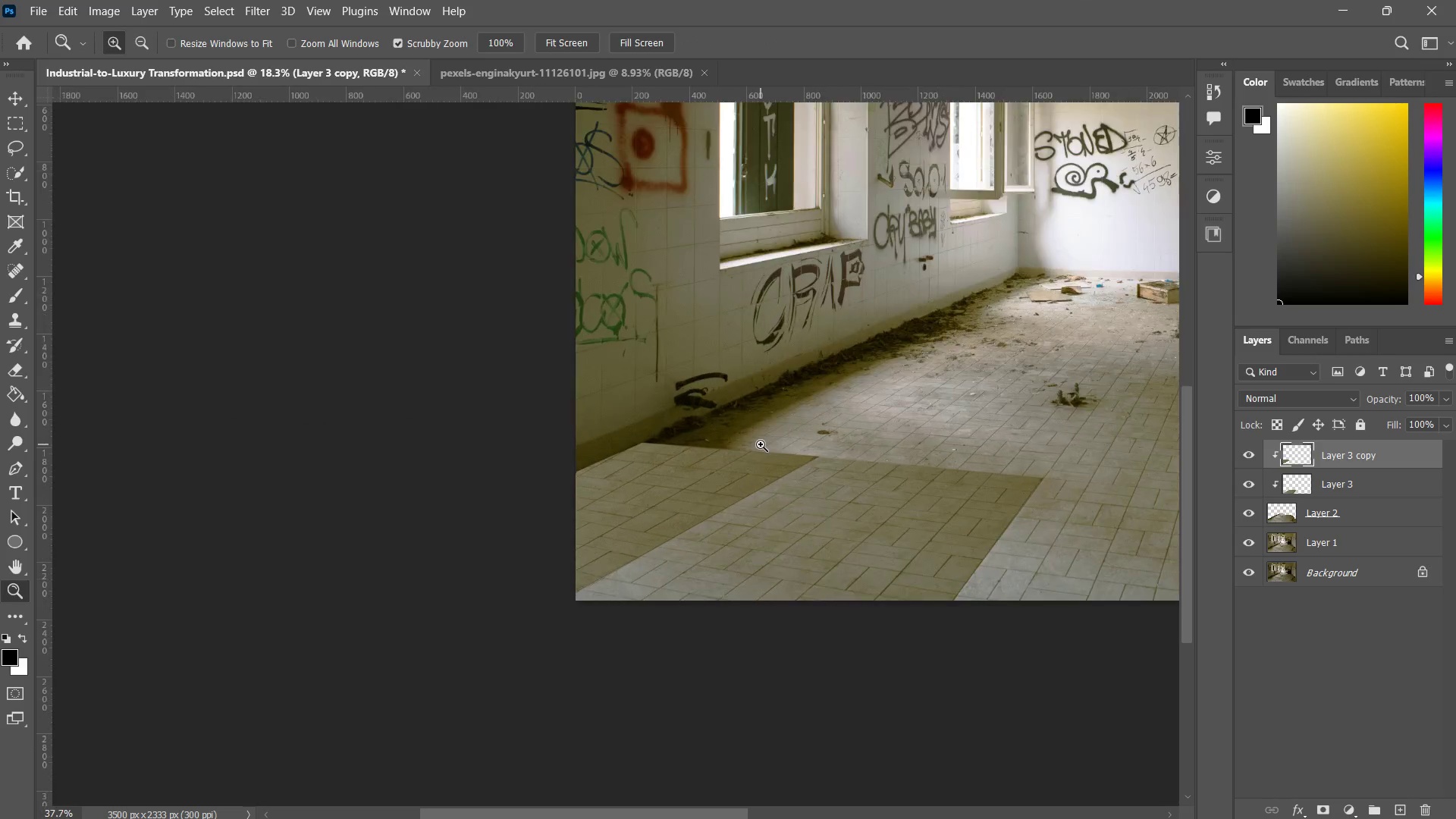 
left_click_drag(start_coordinate=[391, 467], to_coordinate=[766, 549])
 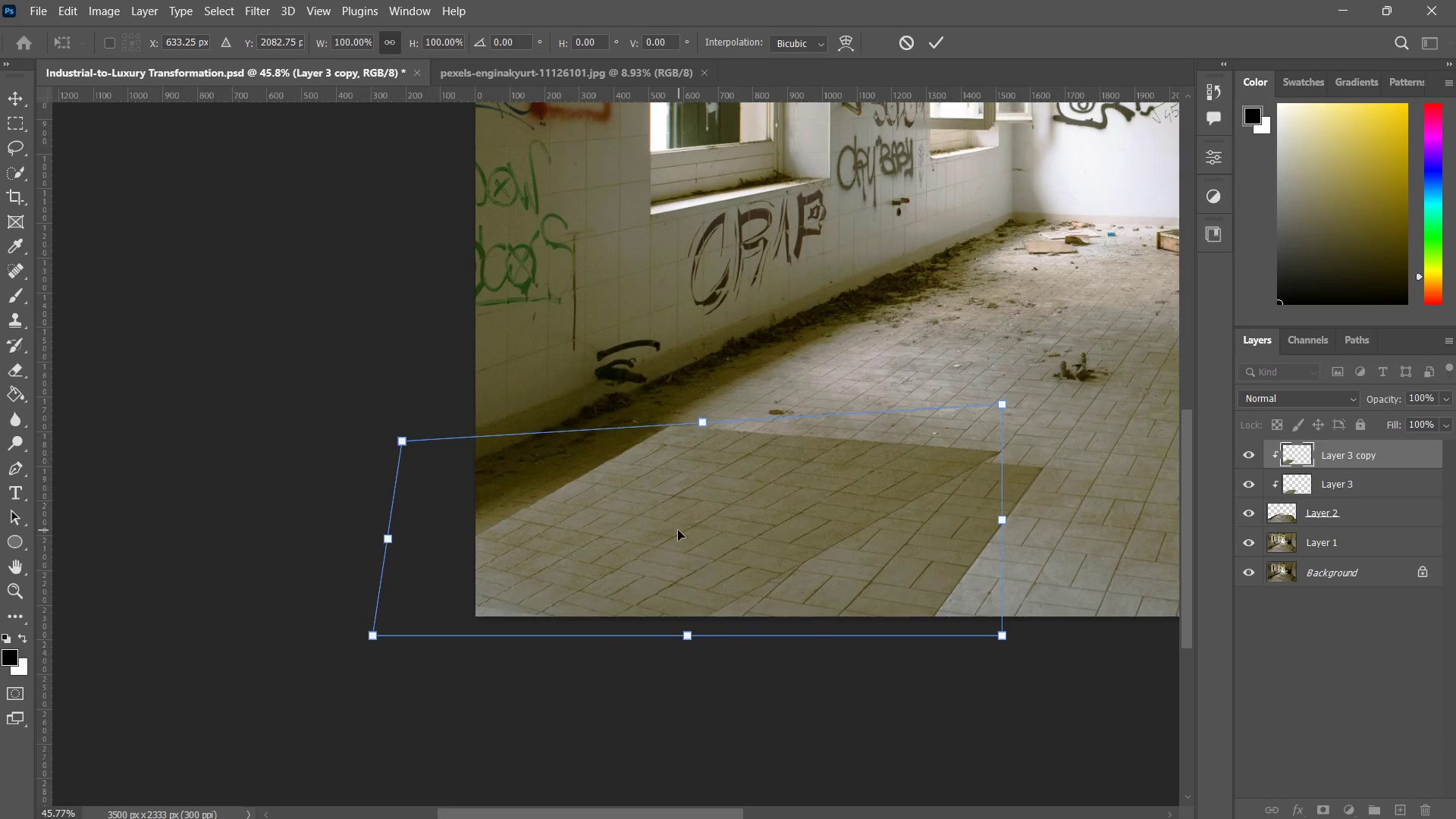 
left_click_drag(start_coordinate=[673, 532], to_coordinate=[450, 519])
 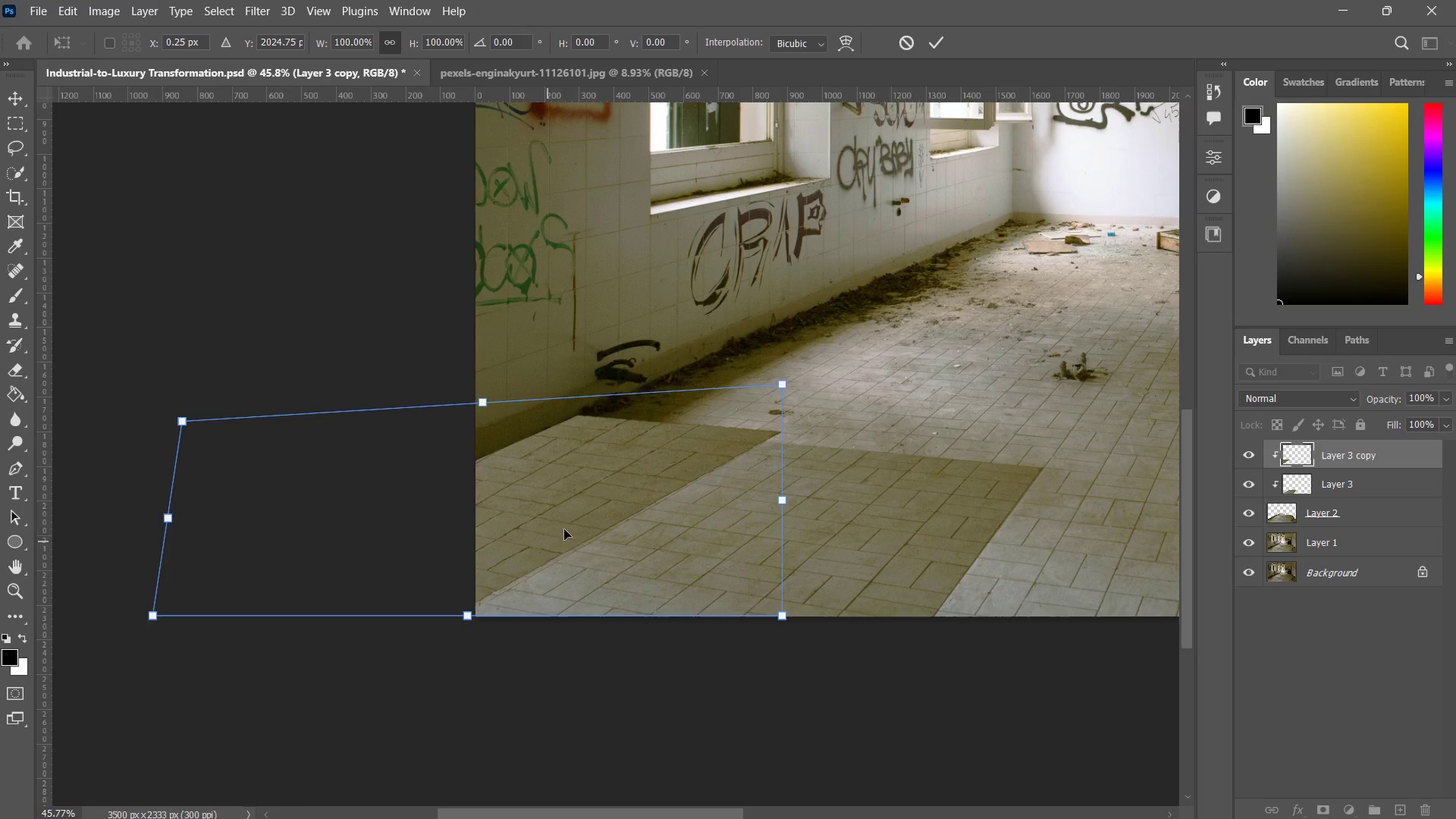 
left_click_drag(start_coordinate=[585, 515], to_coordinate=[573, 526])
 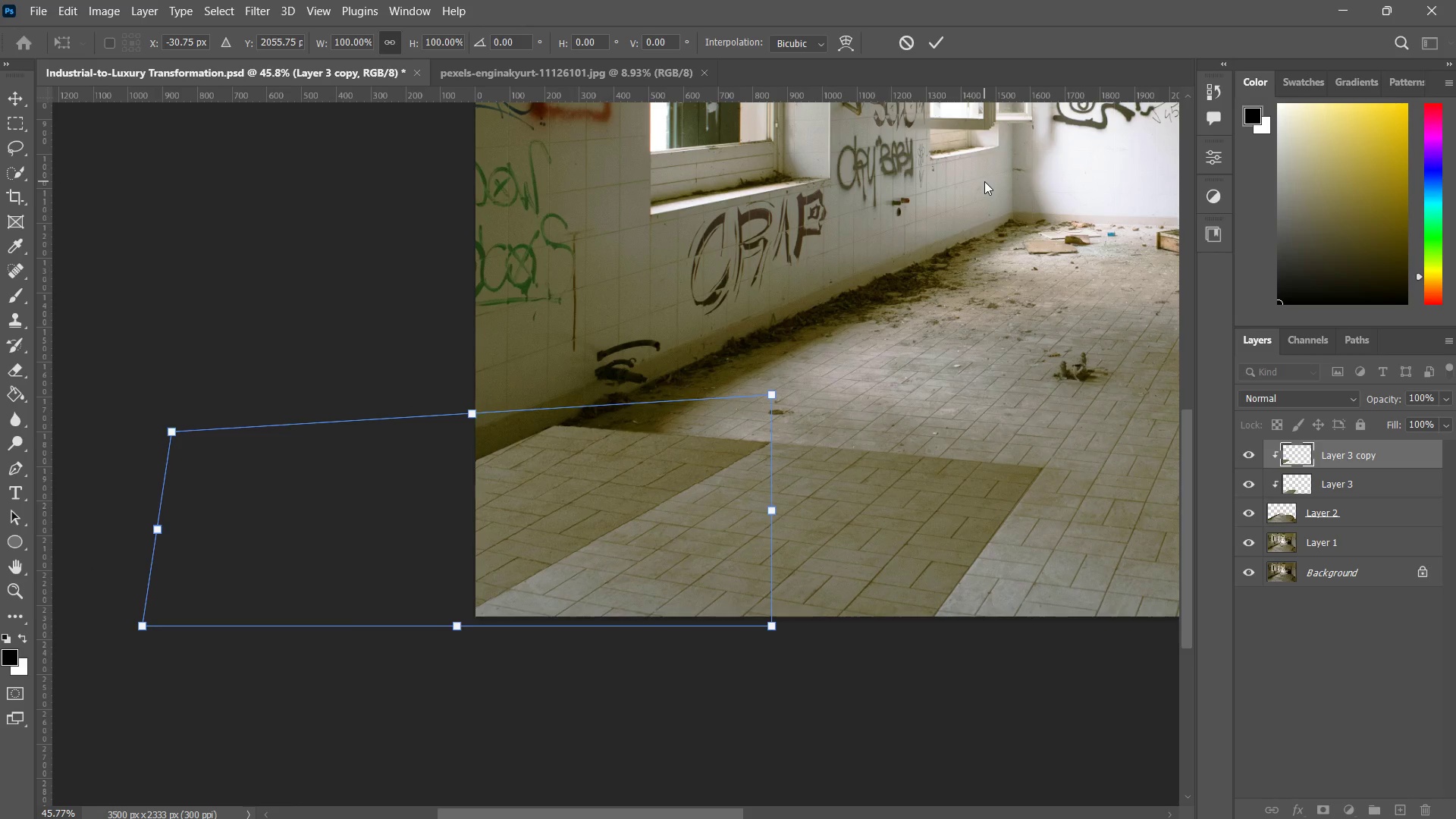 
left_click([937, 41])
 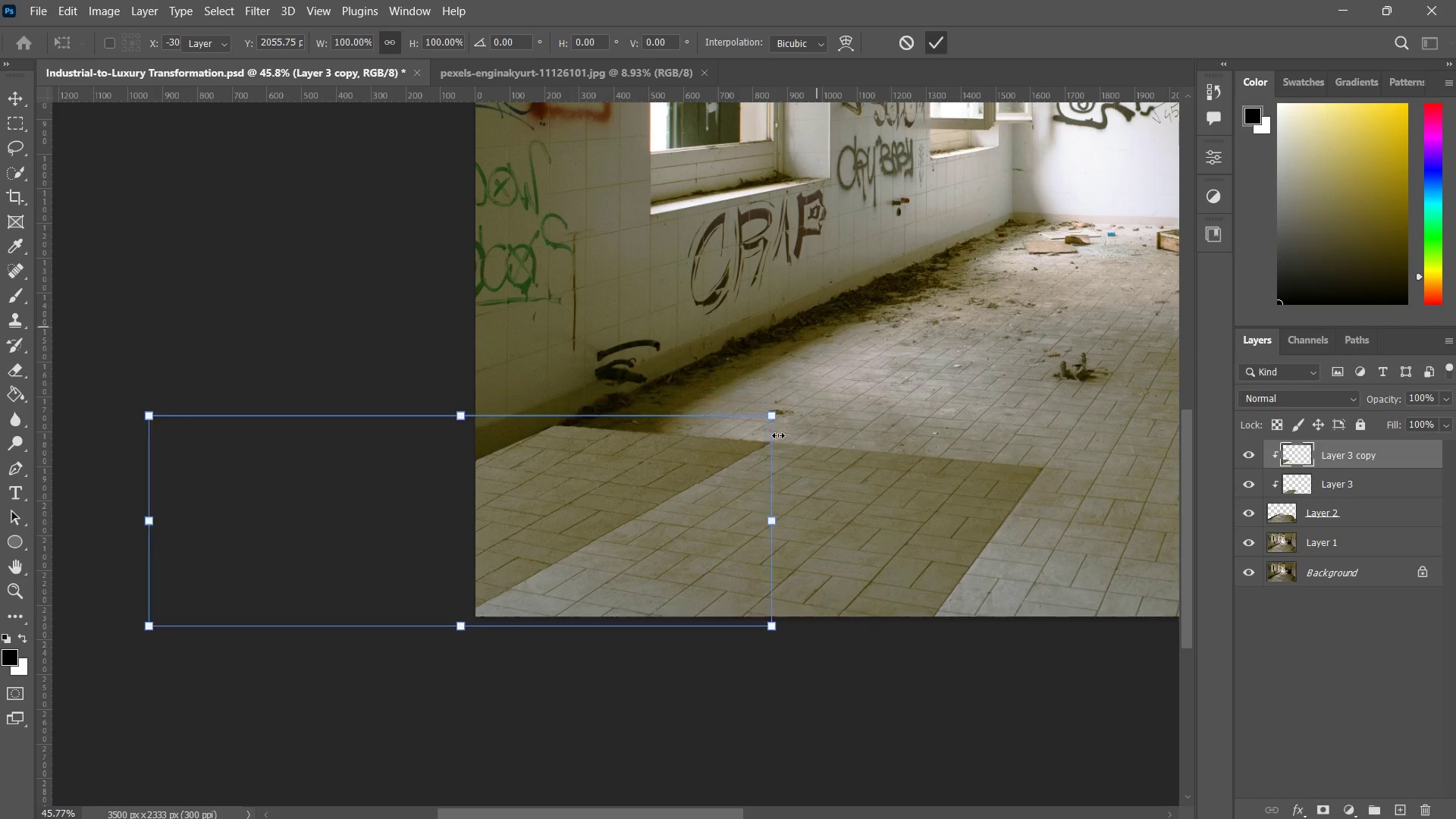 
type(zzzv)
 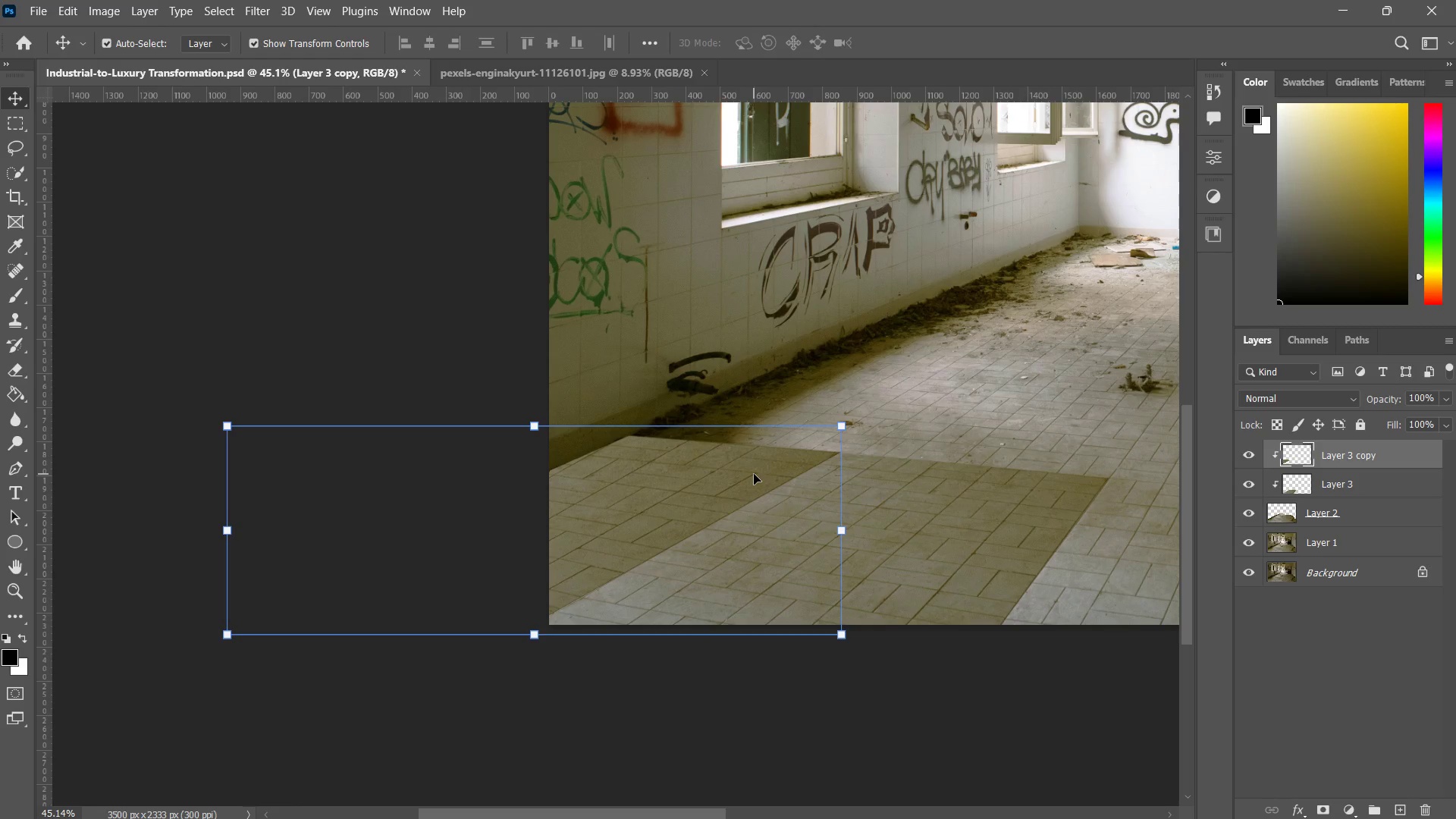 
left_click_drag(start_coordinate=[757, 485], to_coordinate=[701, 545])
 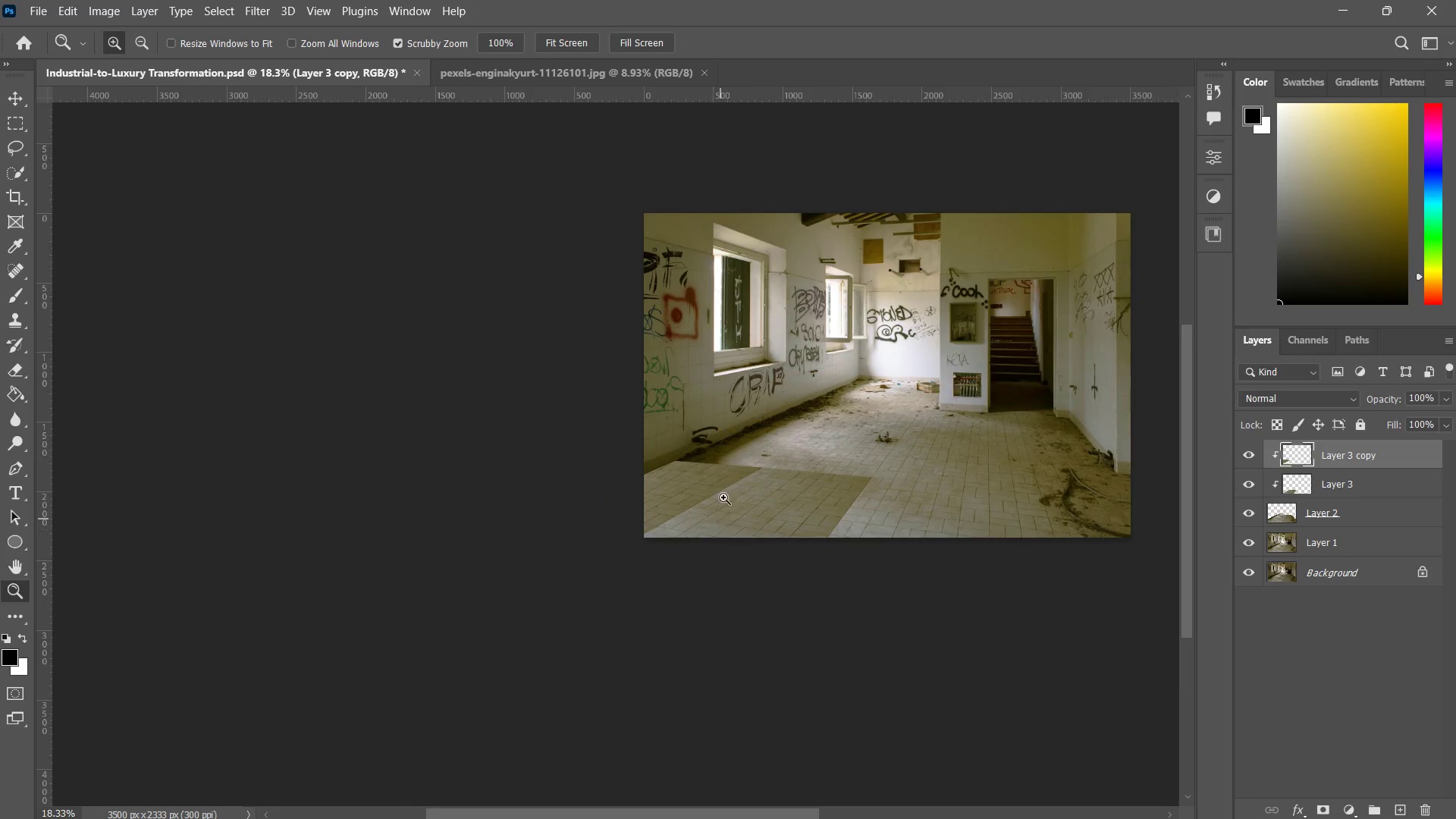 
left_click_drag(start_coordinate=[709, 479], to_coordinate=[770, 439])
 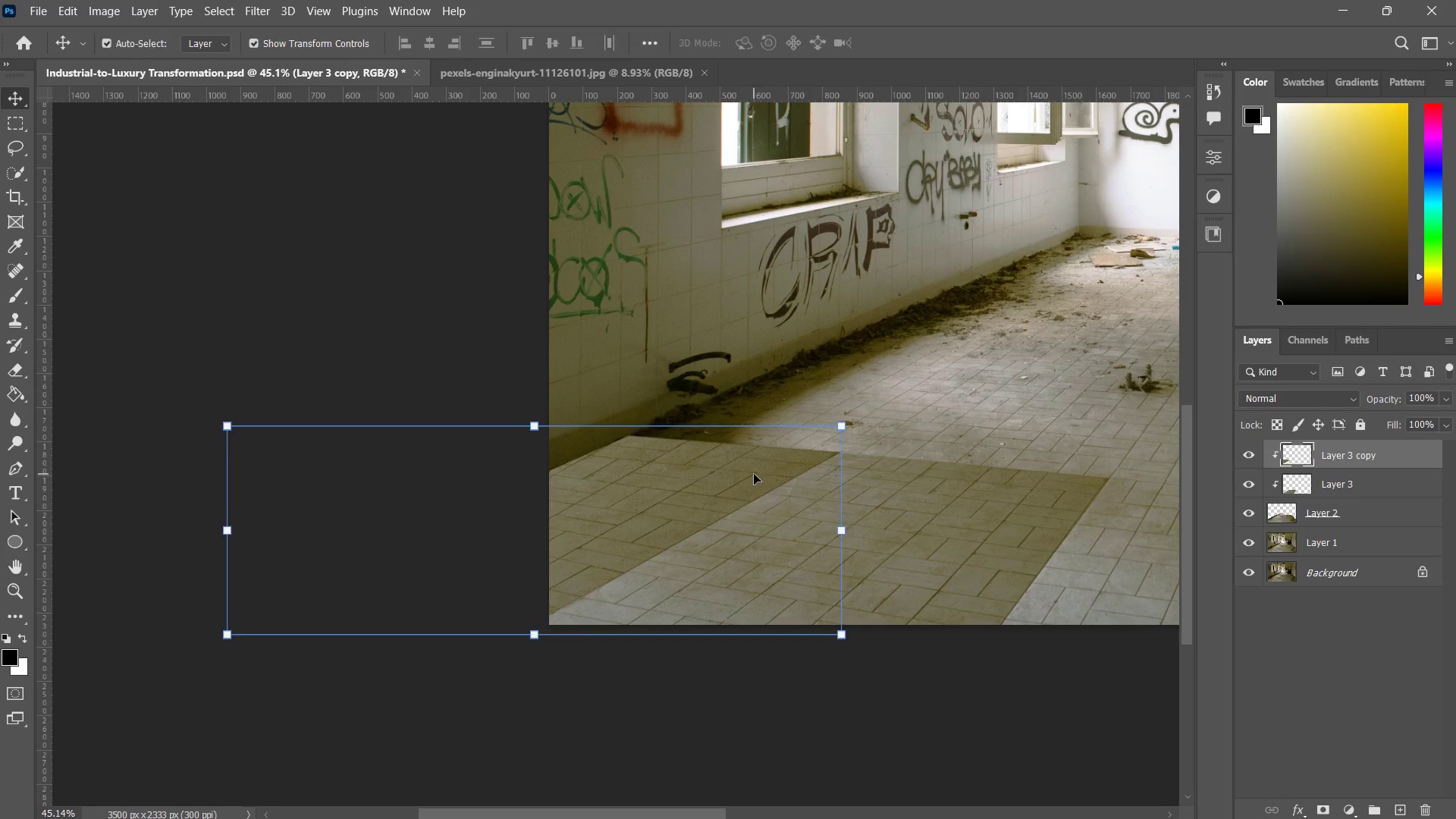 
left_click([754, 474])
 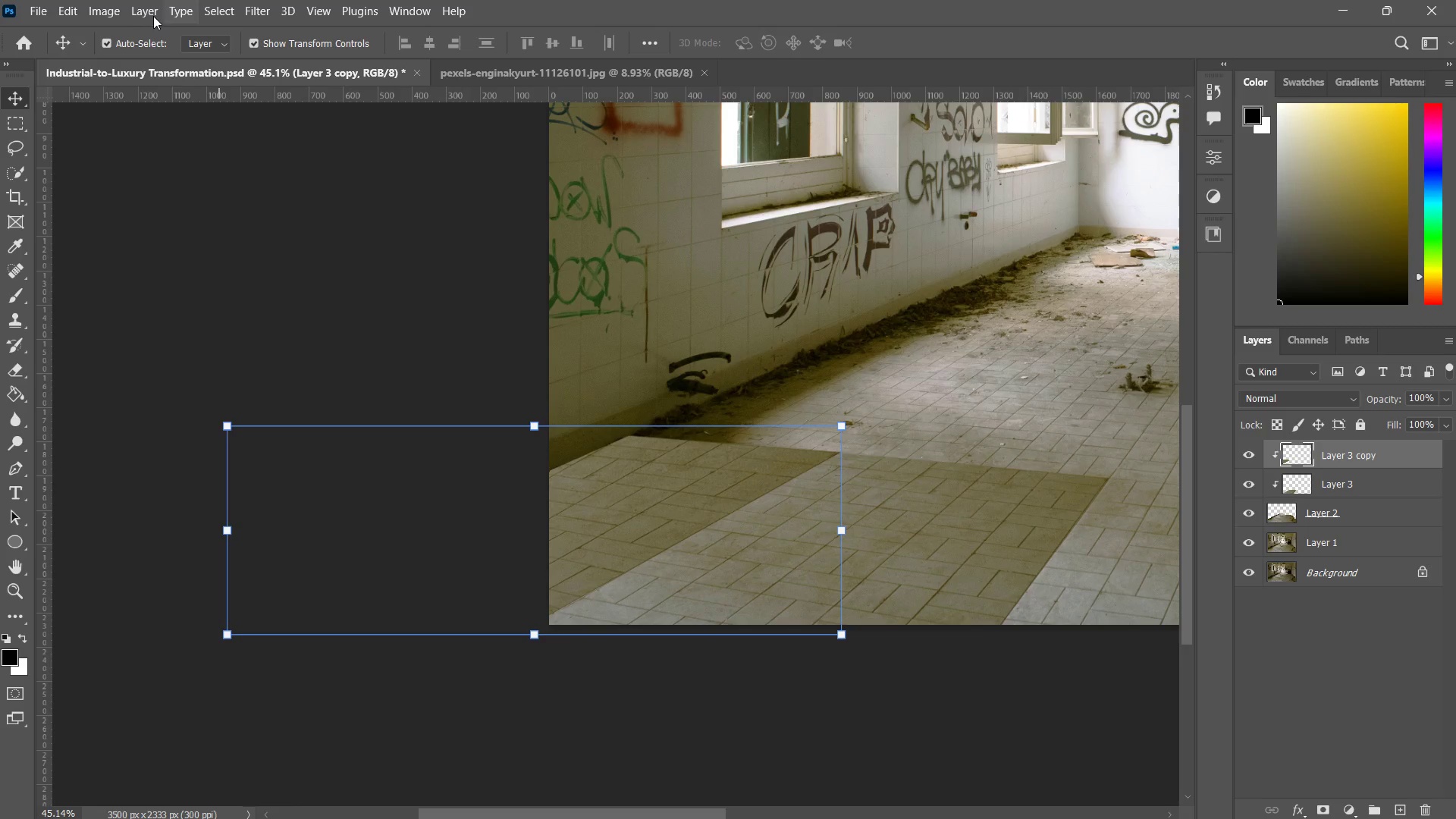 
key(Control+B)
 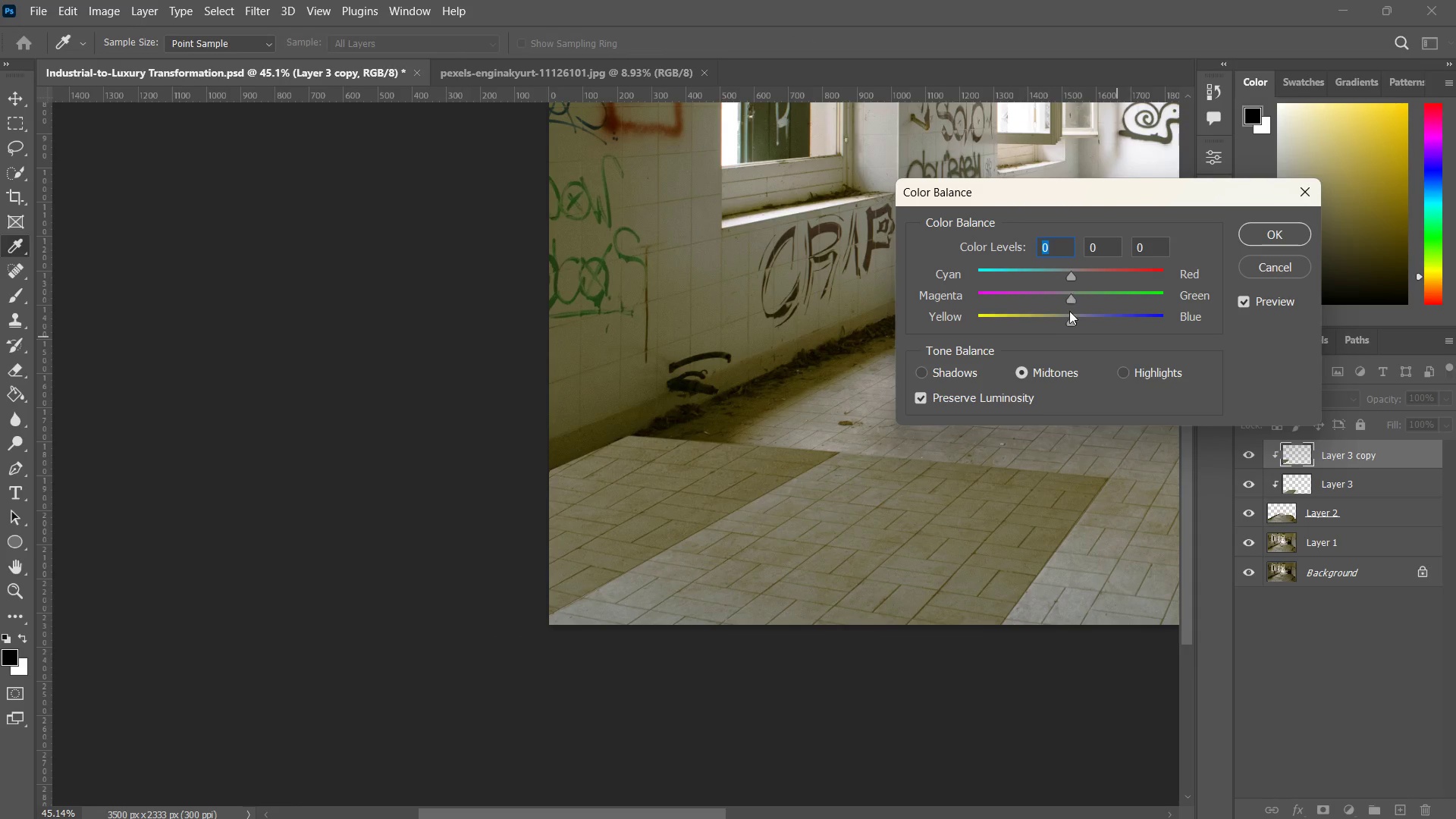 
left_click_drag(start_coordinate=[1068, 325], to_coordinate=[1075, 319])
 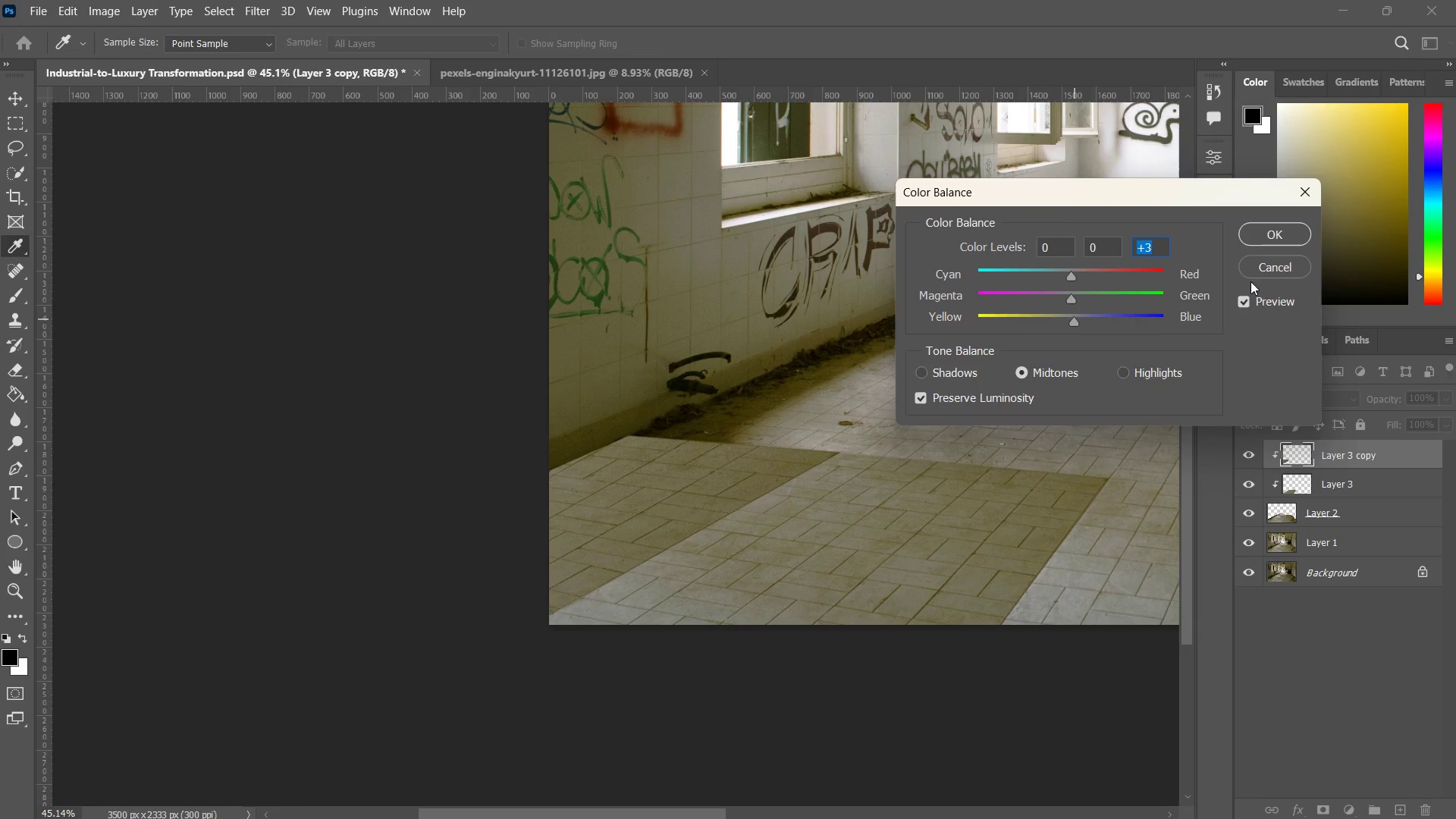 
left_click([1269, 268])
 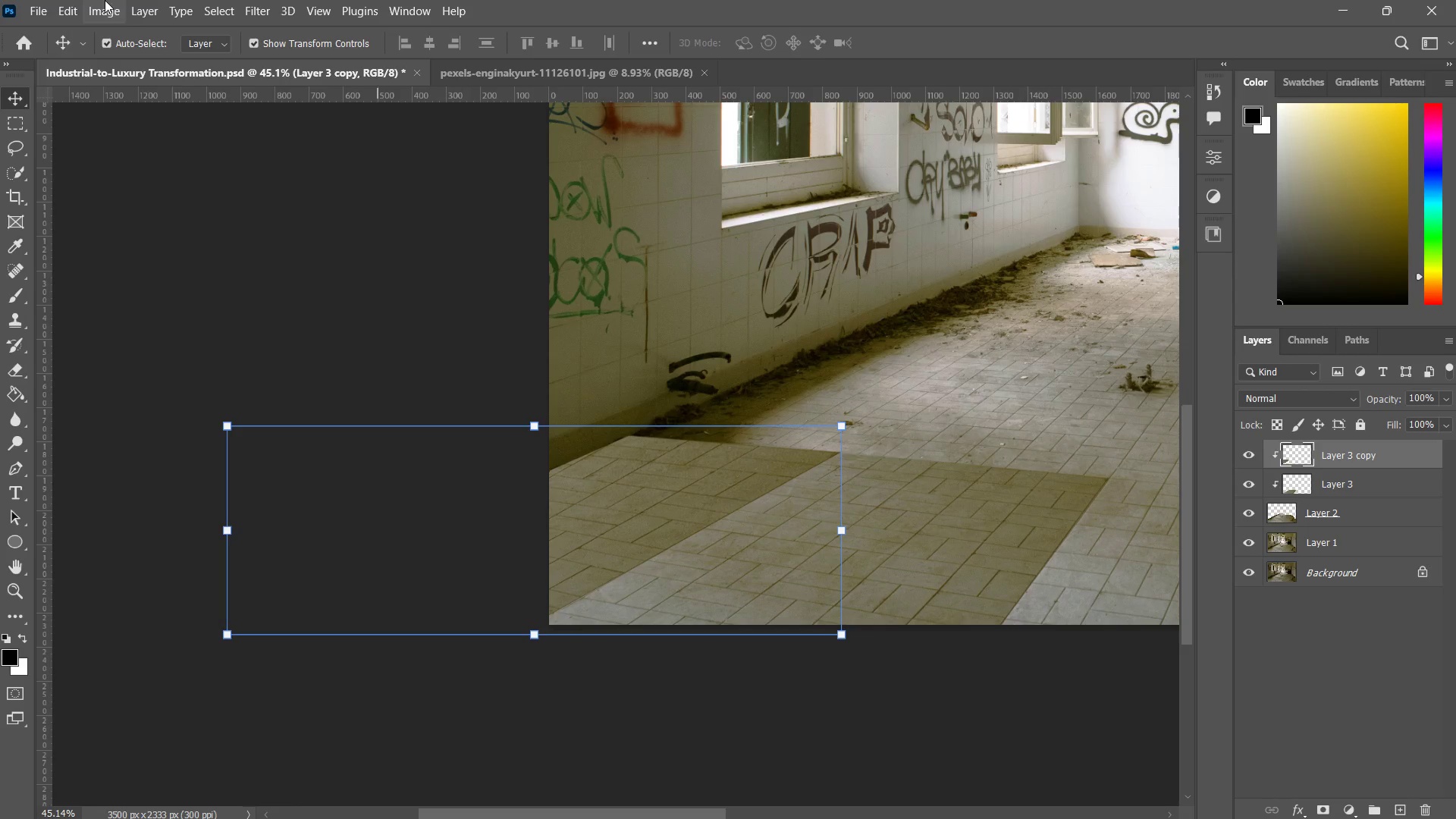 
left_click([105, 0])
 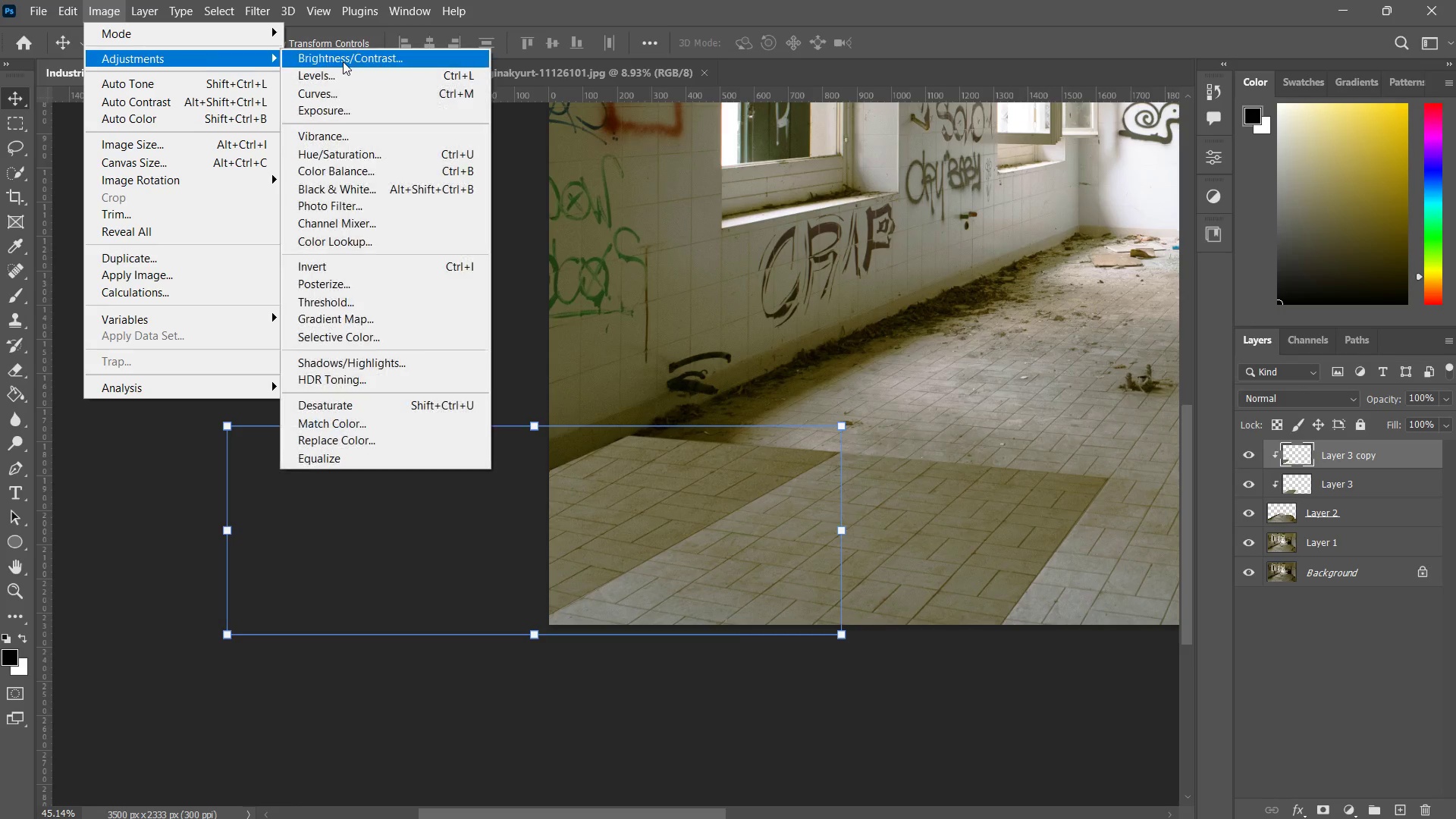 
double_click([344, 61])
 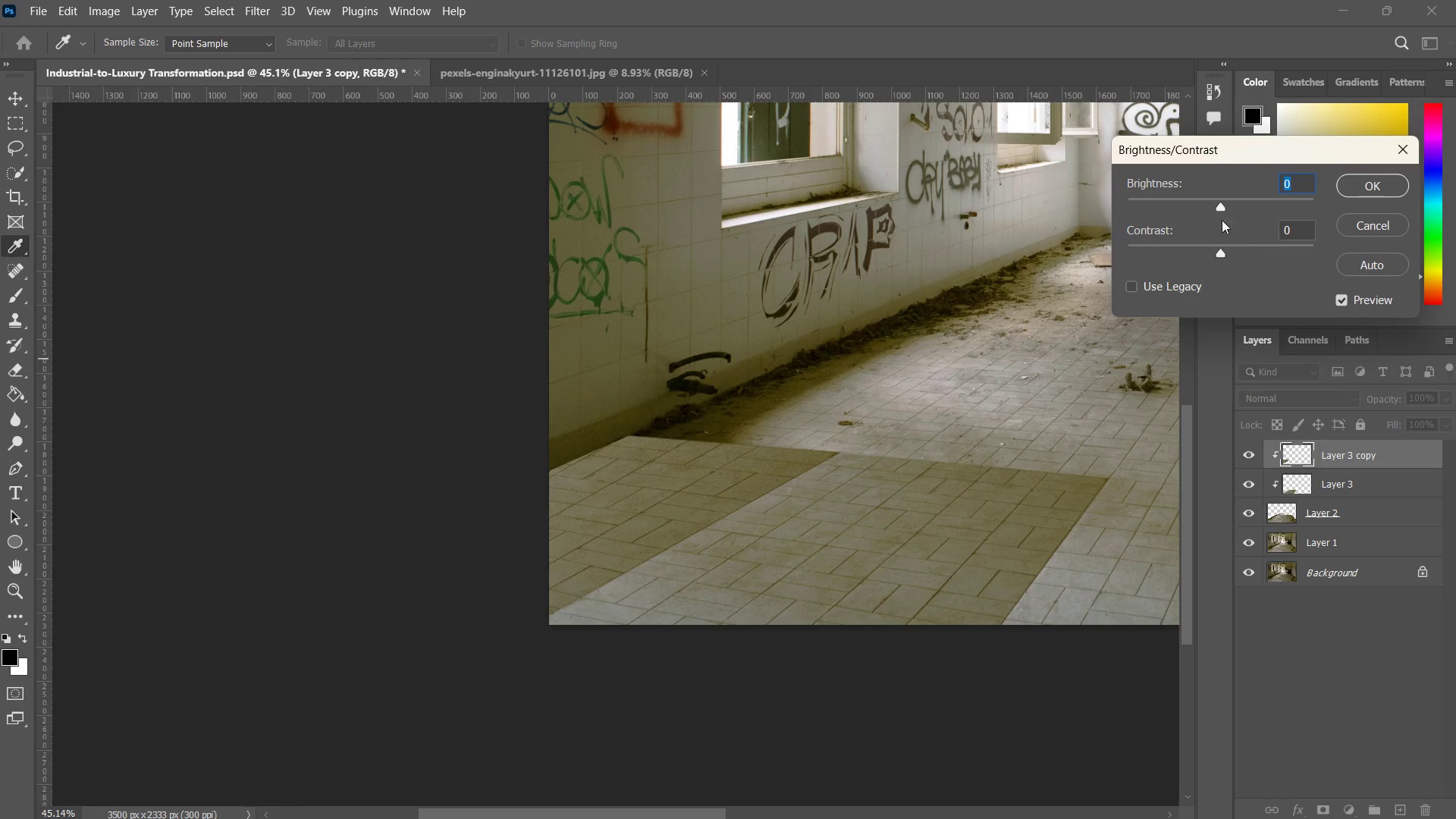 
left_click_drag(start_coordinate=[1216, 209], to_coordinate=[1257, 186])
 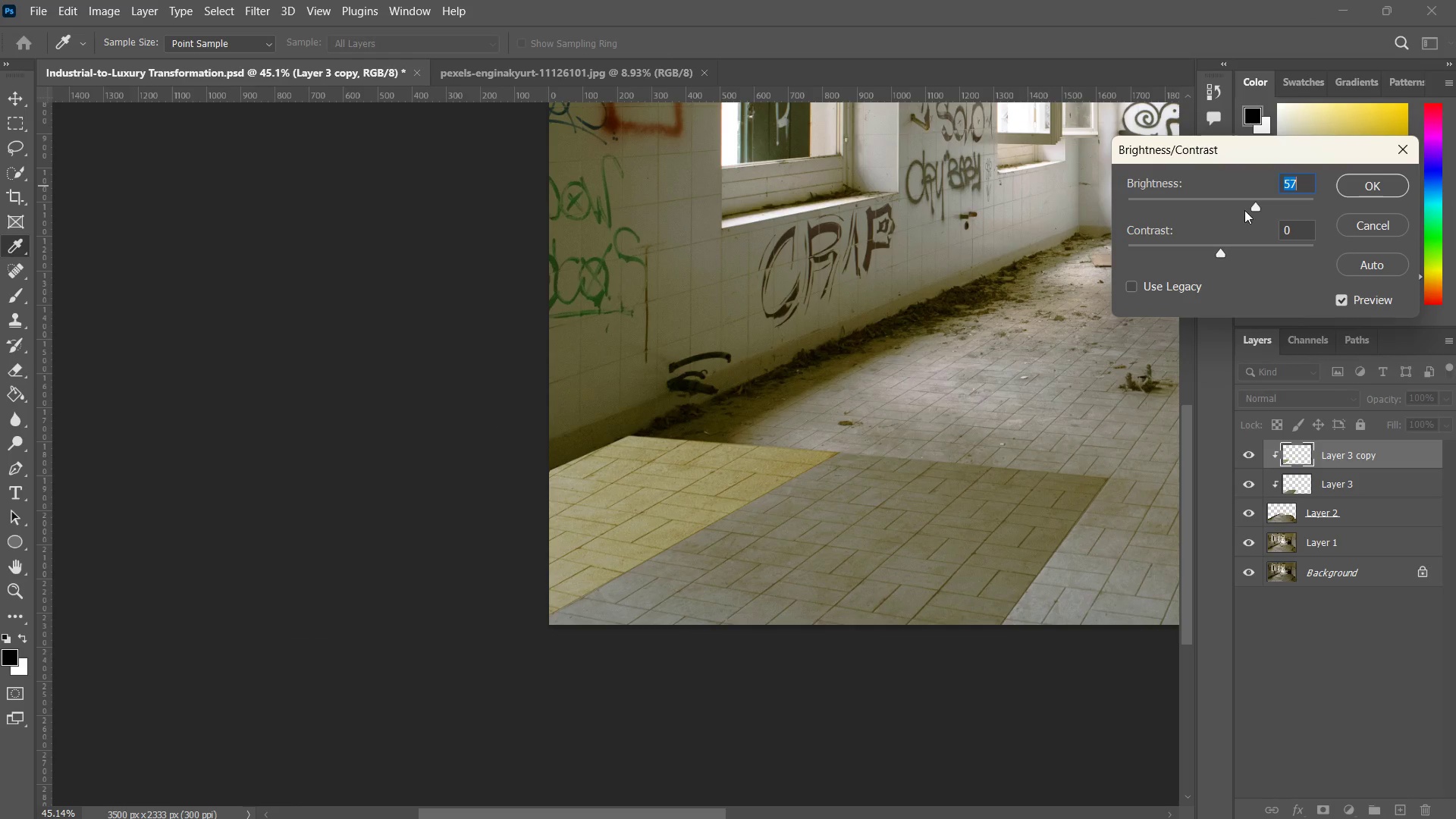 
left_click_drag(start_coordinate=[1257, 201], to_coordinate=[1236, 199])
 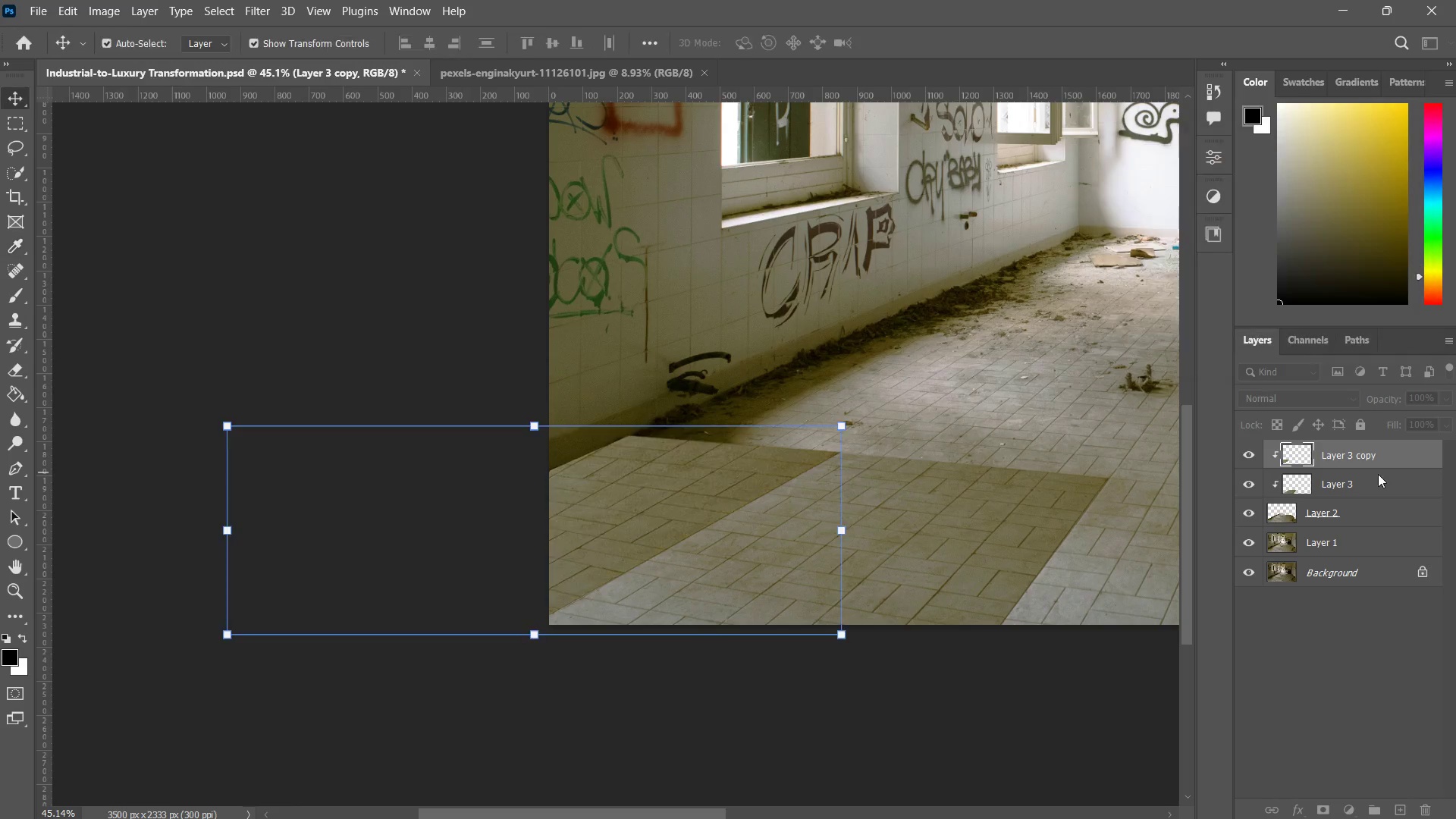 
hold_key(key=ShiftLeft, duration=0.58)
left_click([1379, 482])
 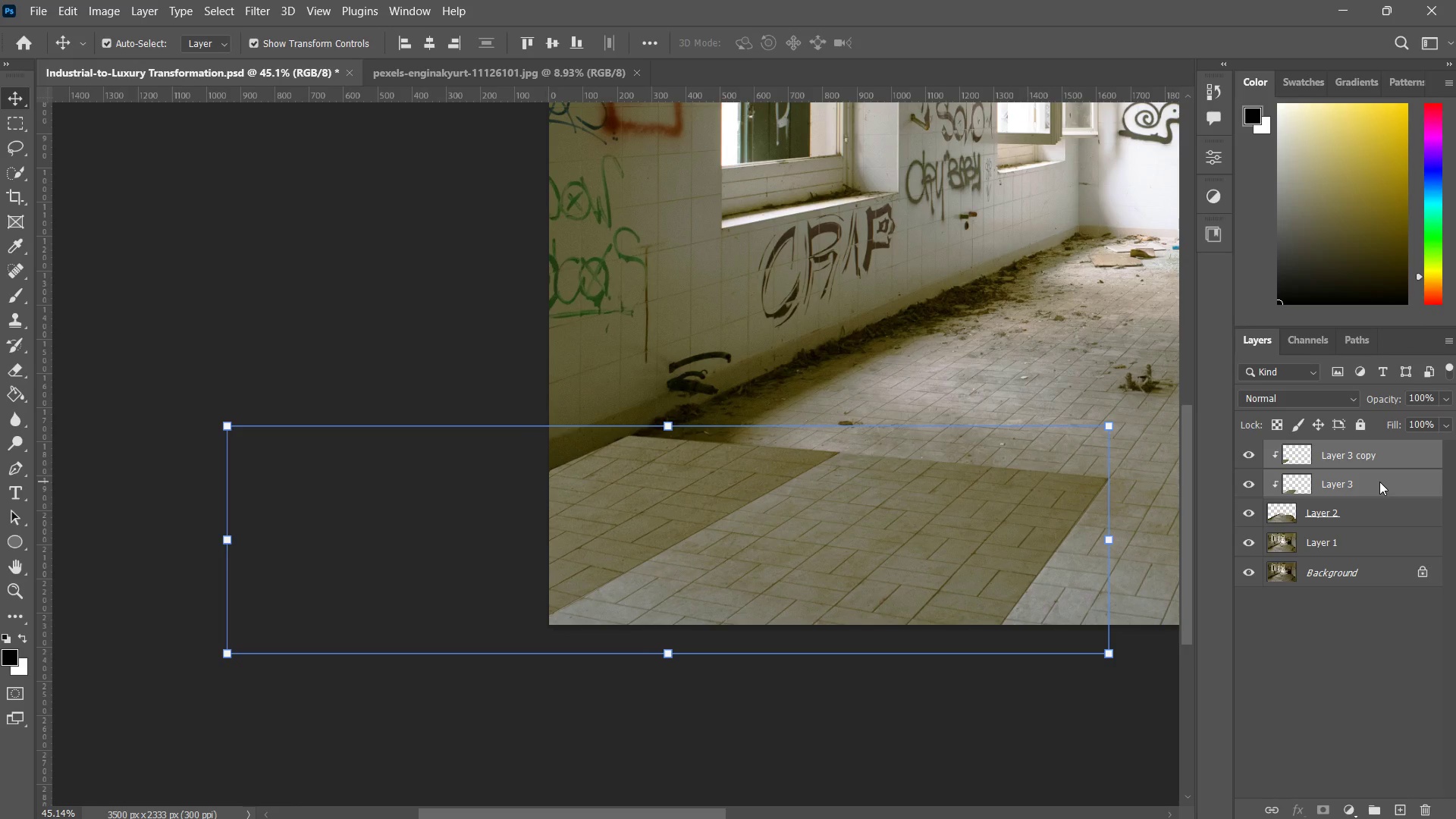 
key(Delete)
 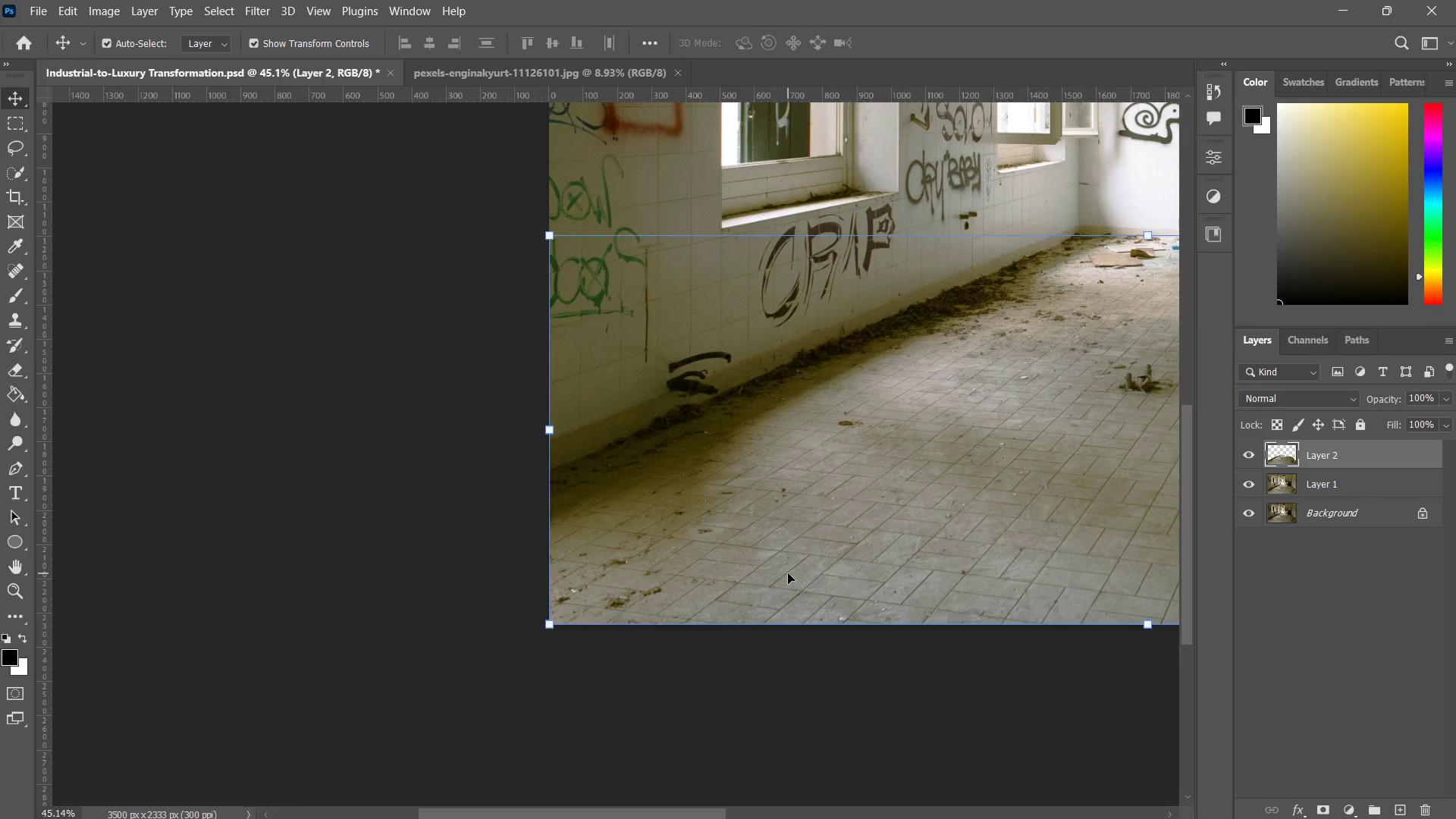 
type(z zzzzzzz zz)
 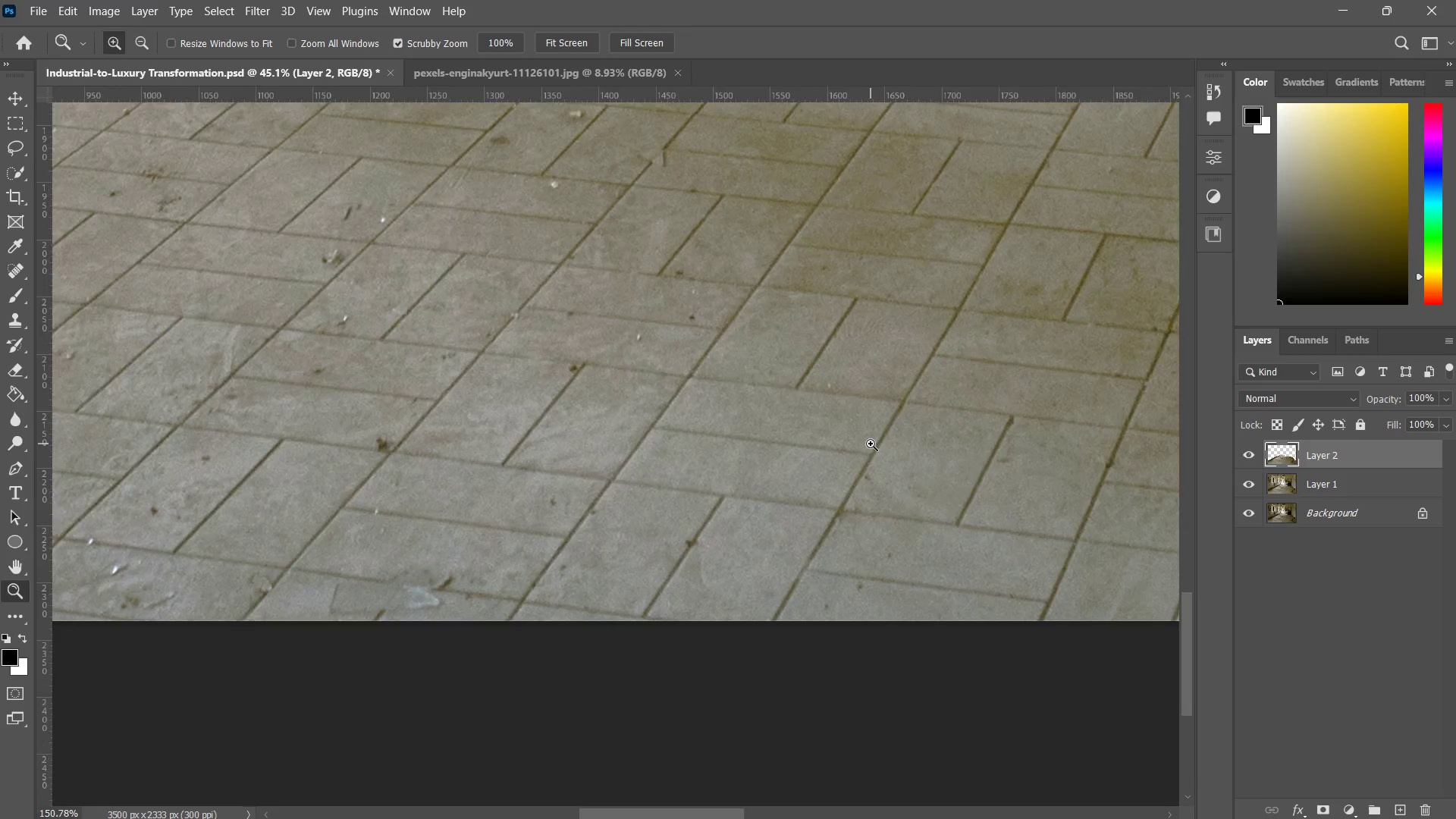 
left_click_drag(start_coordinate=[747, 580], to_coordinate=[772, 544])
 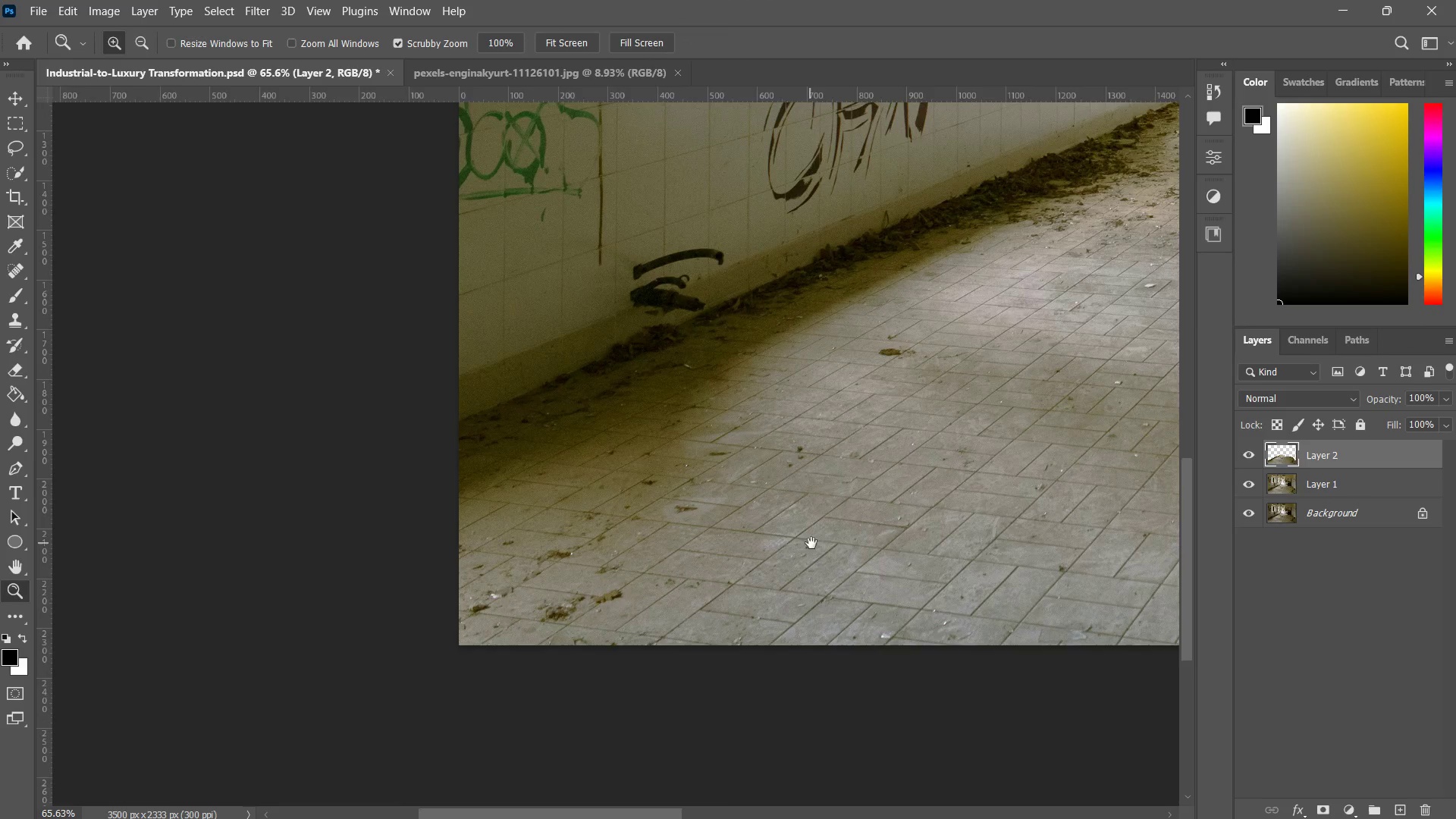 
left_click_drag(start_coordinate=[812, 543], to_coordinate=[617, 497])
 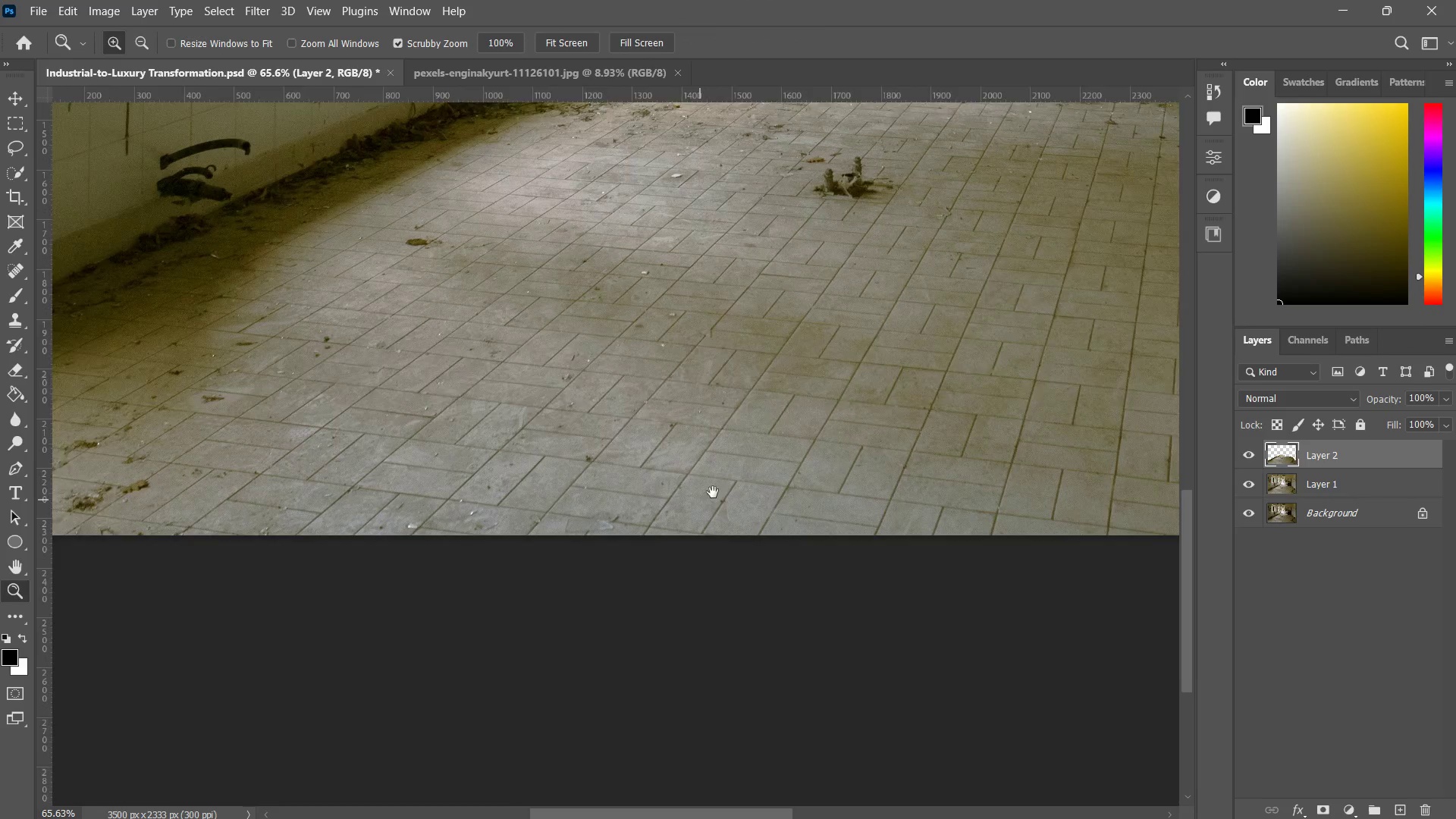 
left_click_drag(start_coordinate=[691, 501], to_coordinate=[780, 445])
 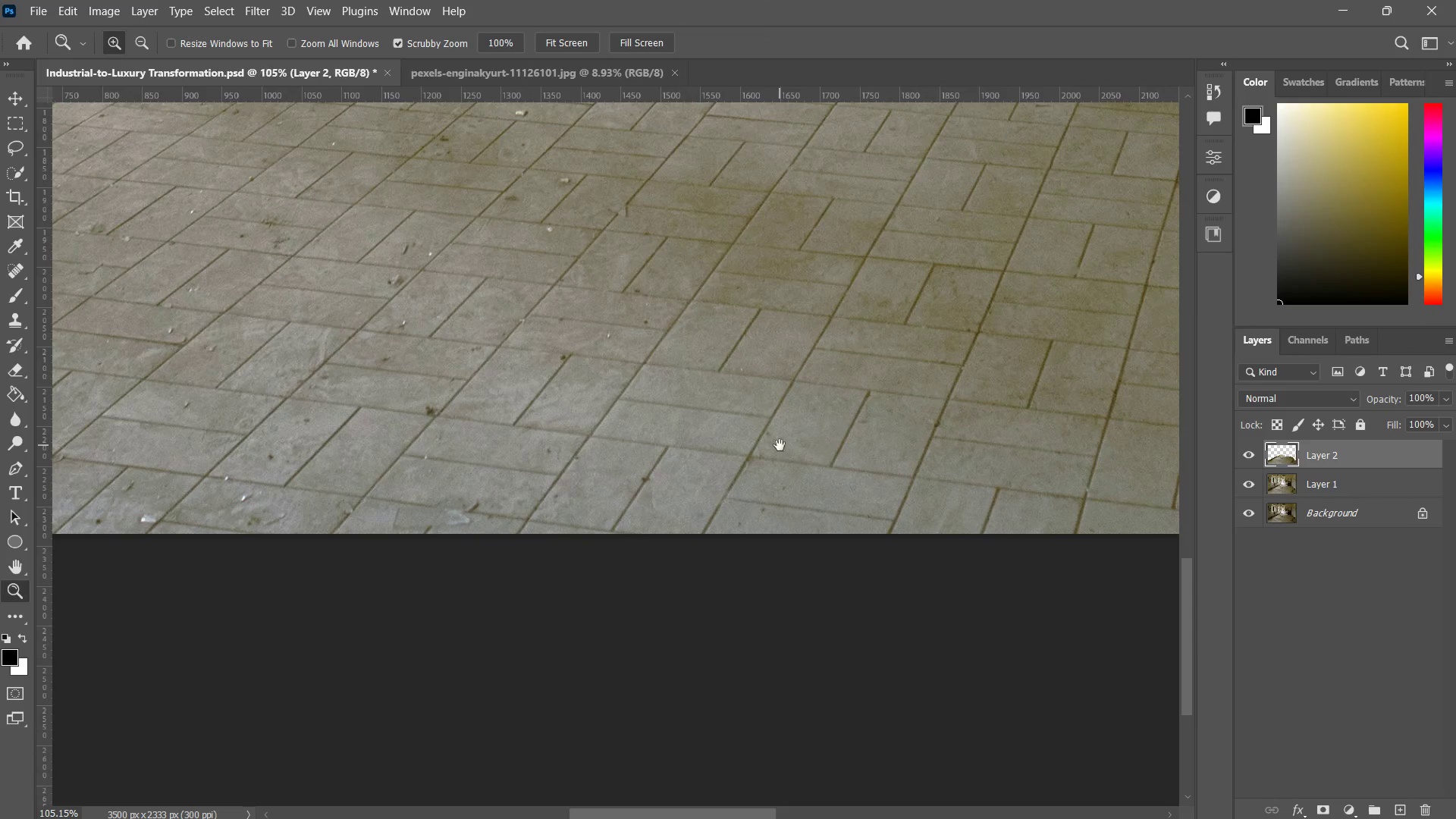 
left_click_drag(start_coordinate=[680, 420], to_coordinate=[739, 490])
 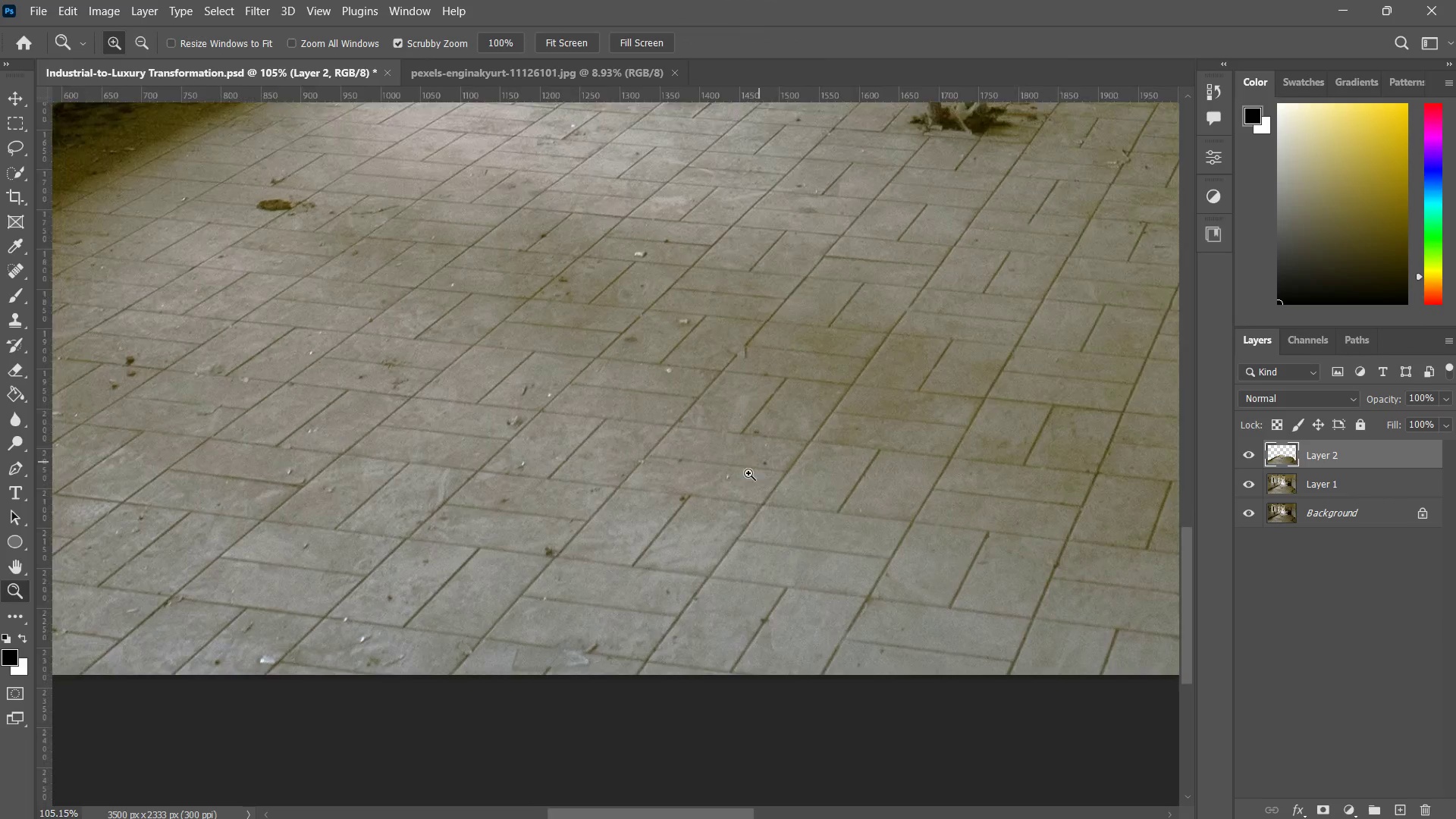 
left_click_drag(start_coordinate=[759, 462], to_coordinate=[726, 507])
 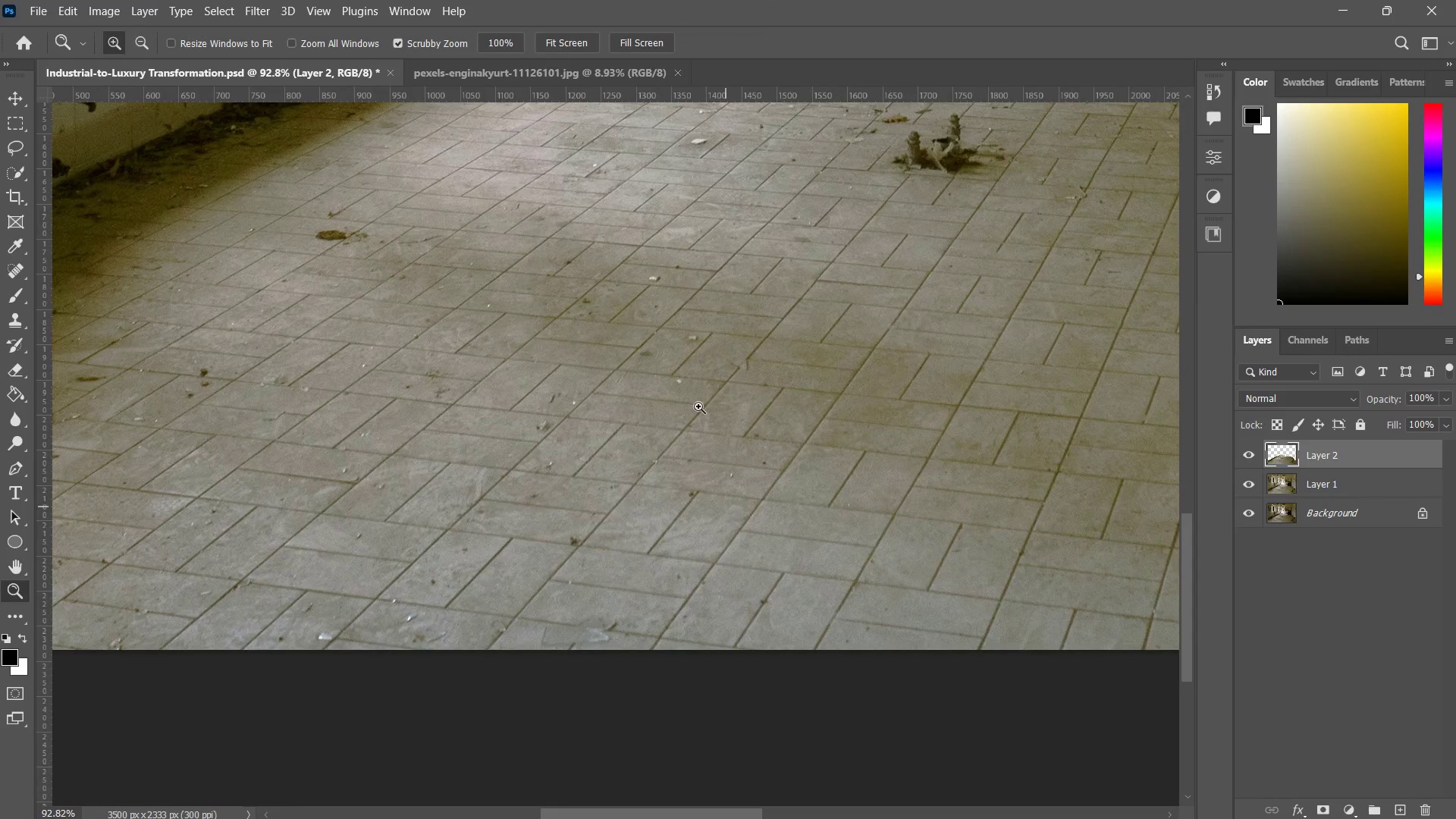 
left_click_drag(start_coordinate=[698, 391], to_coordinate=[670, 453])
 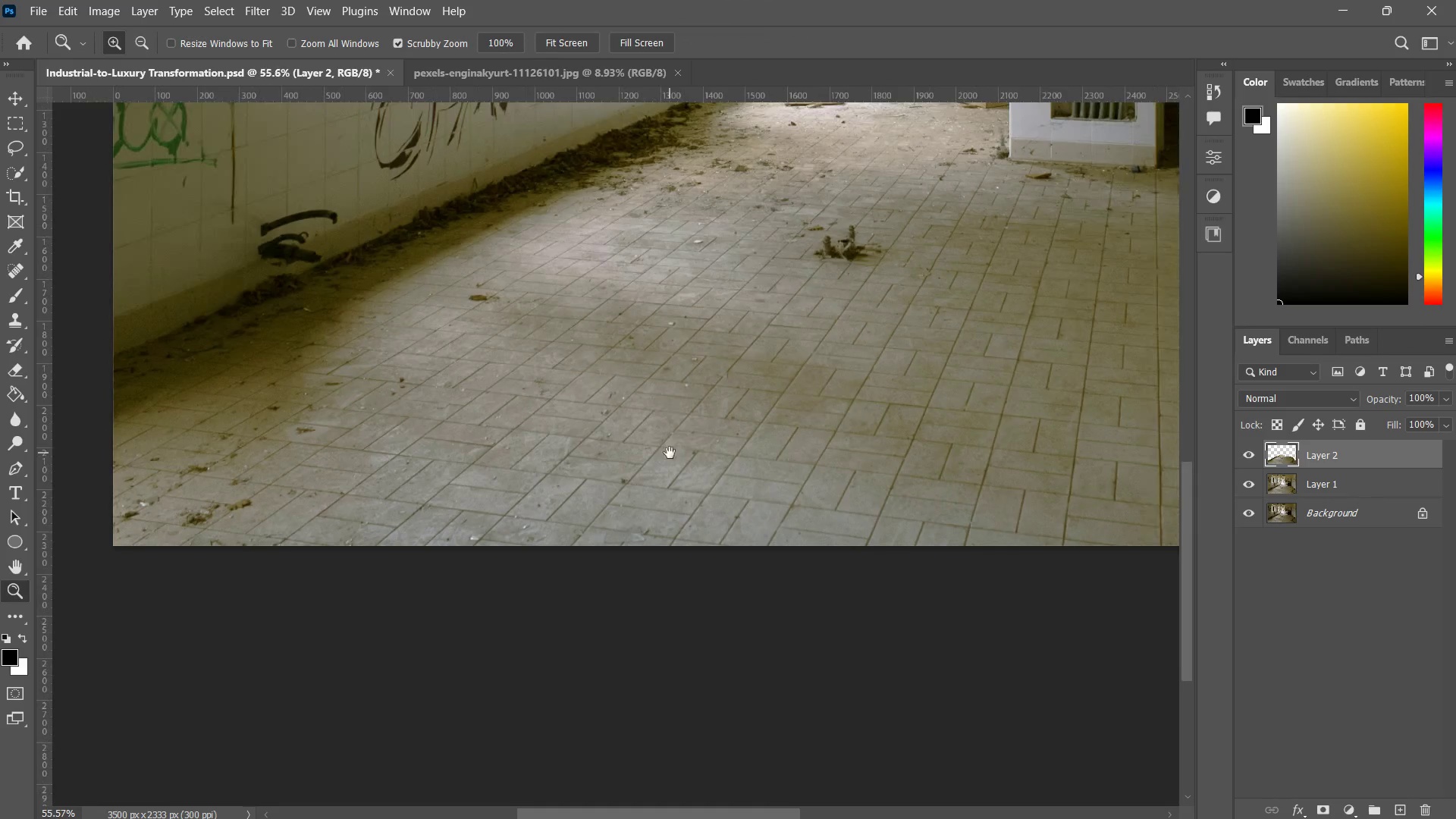 
left_click_drag(start_coordinate=[673, 413], to_coordinate=[694, 497])
 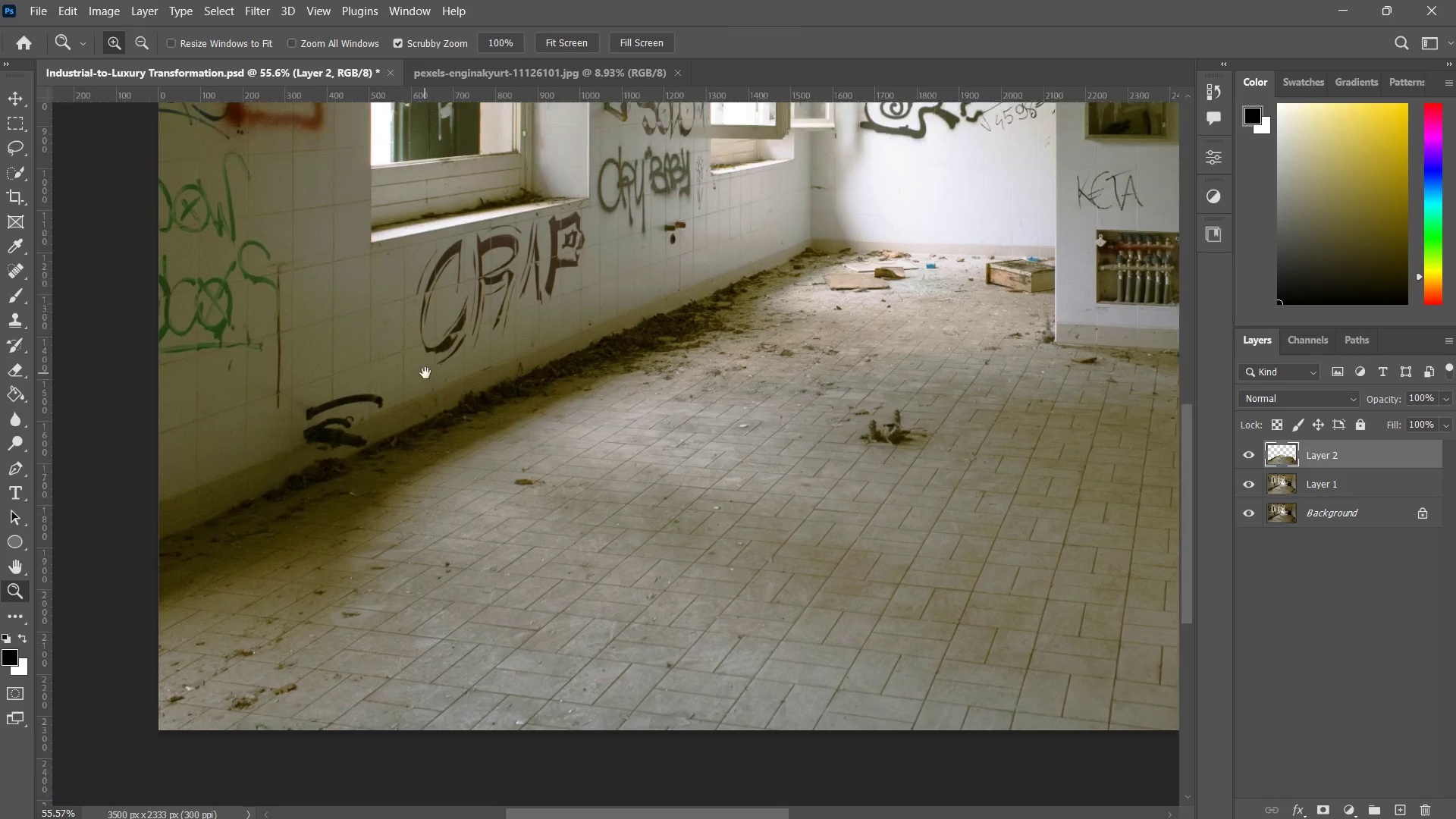 
left_click_drag(start_coordinate=[425, 373], to_coordinate=[500, 384])
 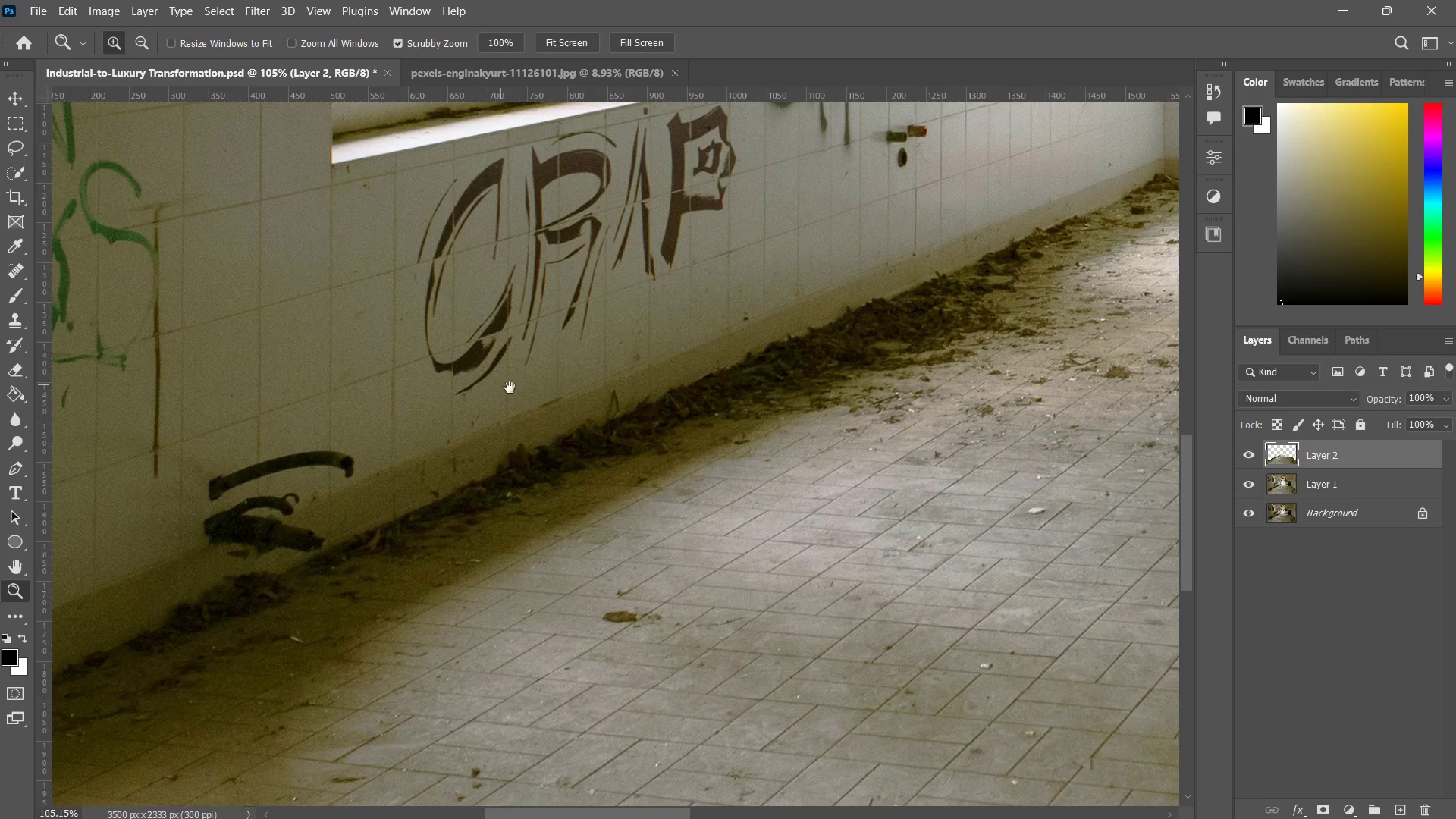 
left_click_drag(start_coordinate=[521, 427], to_coordinate=[722, 277])
 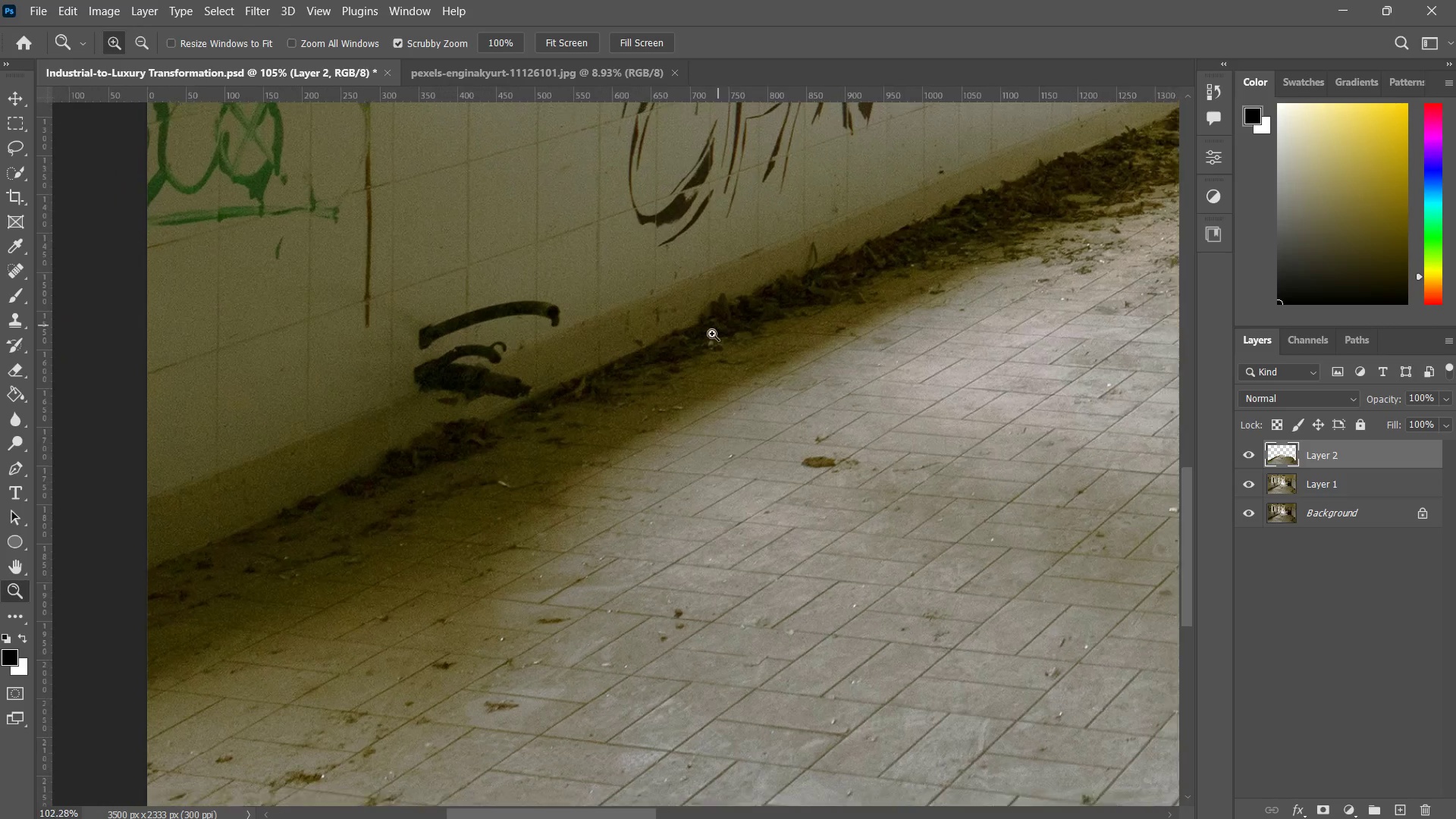 
left_click_drag(start_coordinate=[738, 287], to_coordinate=[711, 336])
 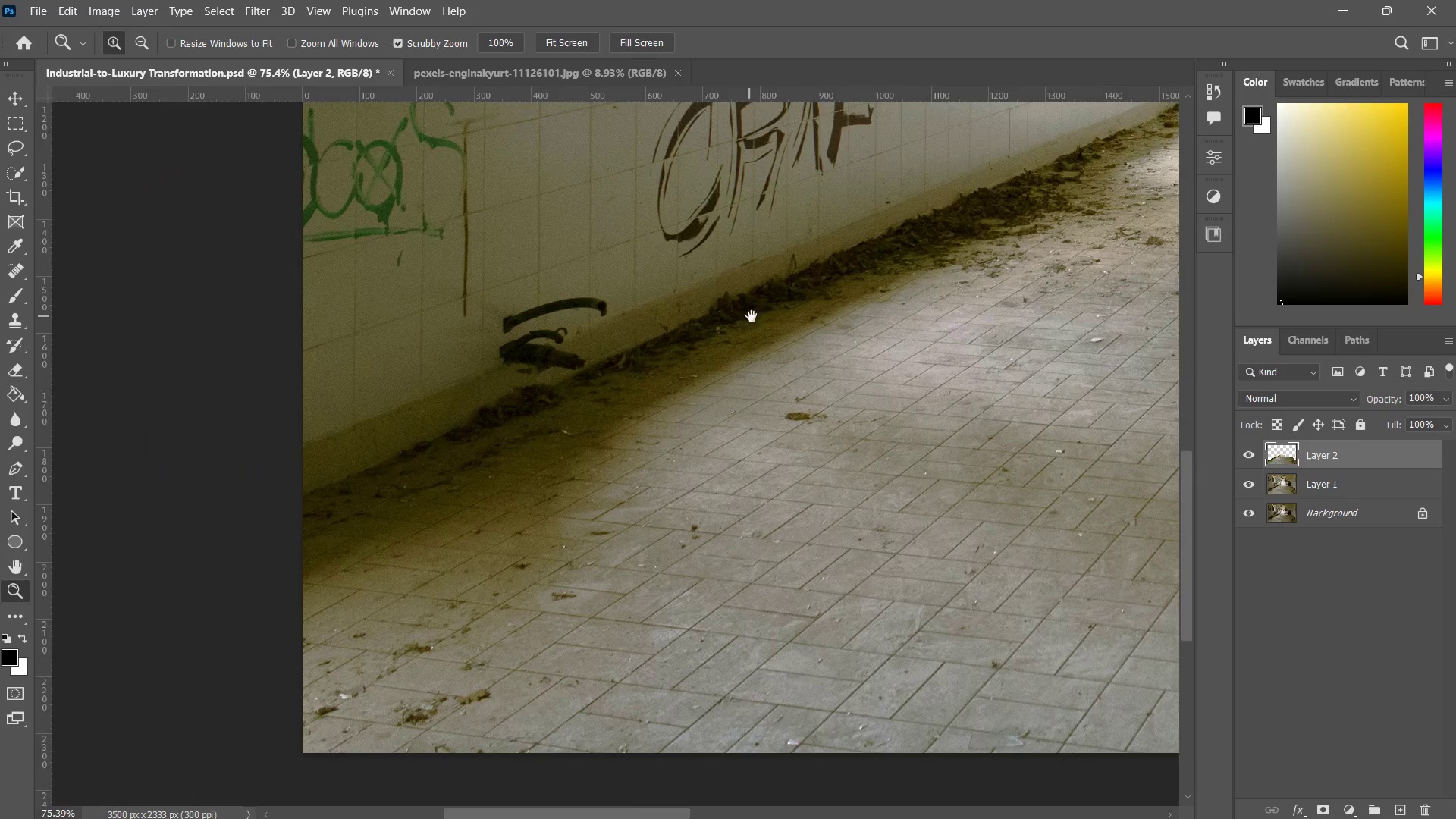 
left_click_drag(start_coordinate=[752, 316], to_coordinate=[604, 444])
 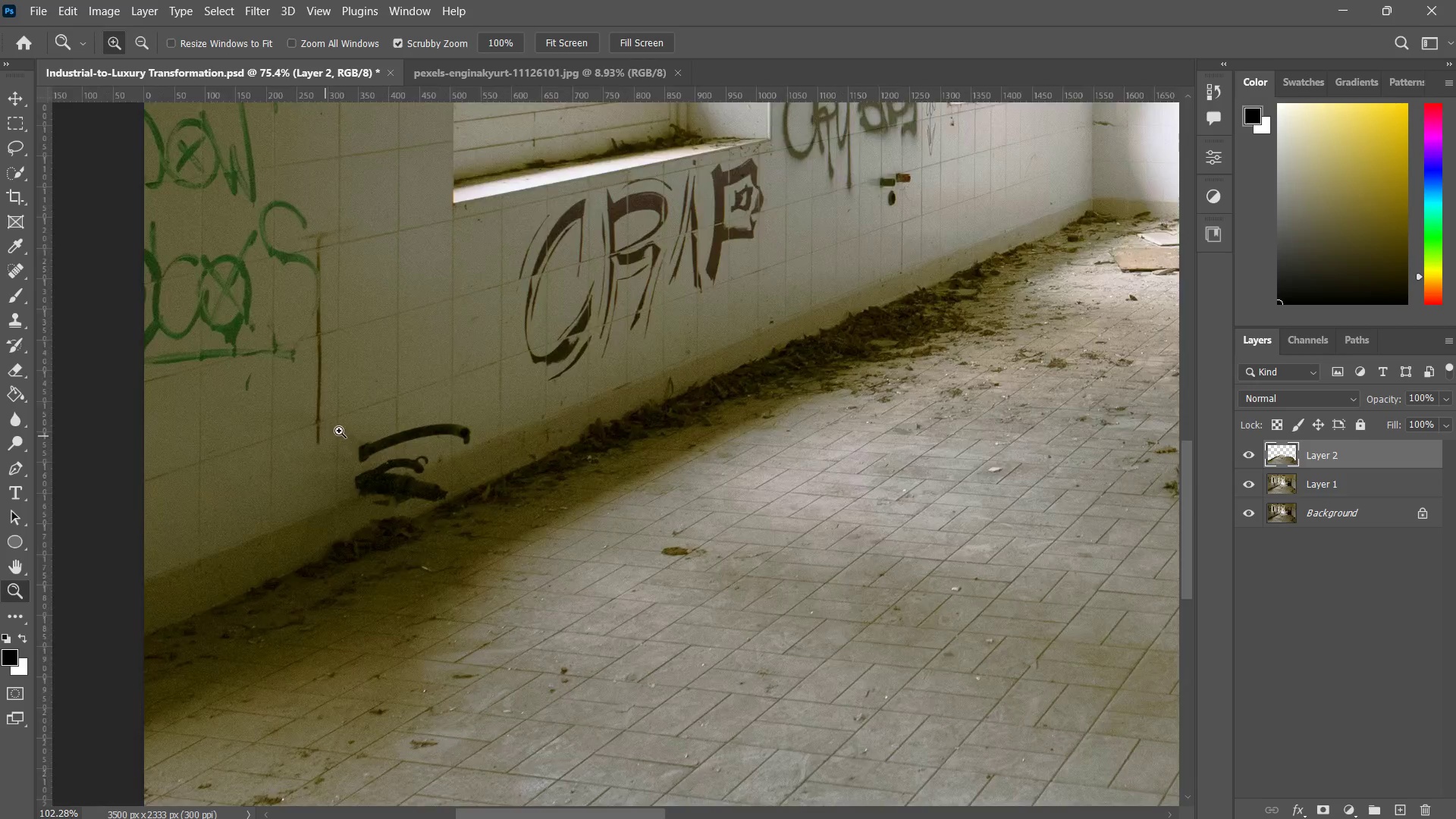 
left_click_drag(start_coordinate=[305, 444], to_coordinate=[366, 435])
 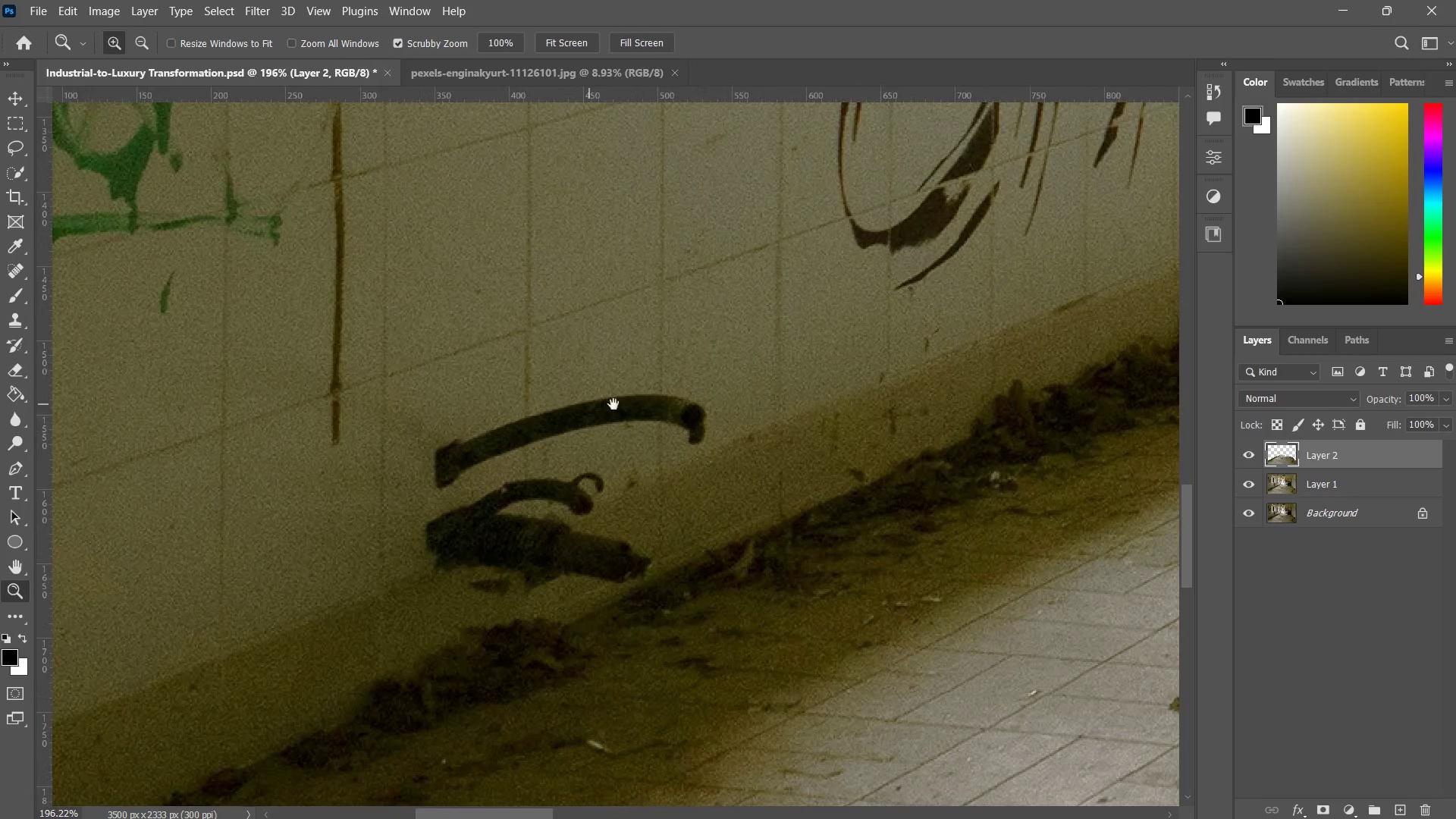 
left_click_drag(start_coordinate=[660, 428], to_coordinate=[607, 381])
 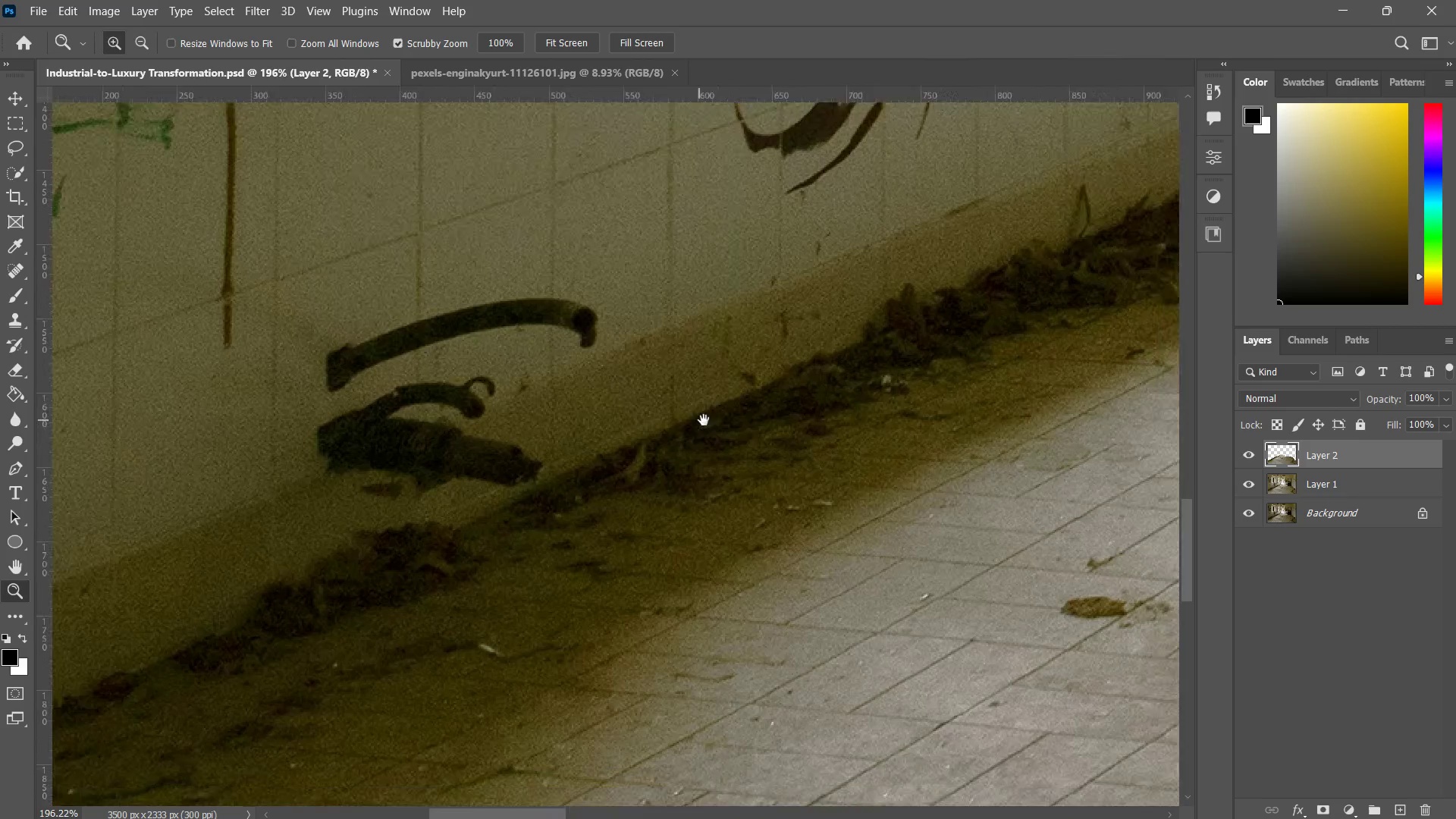 
left_click_drag(start_coordinate=[705, 420], to_coordinate=[625, 479])
 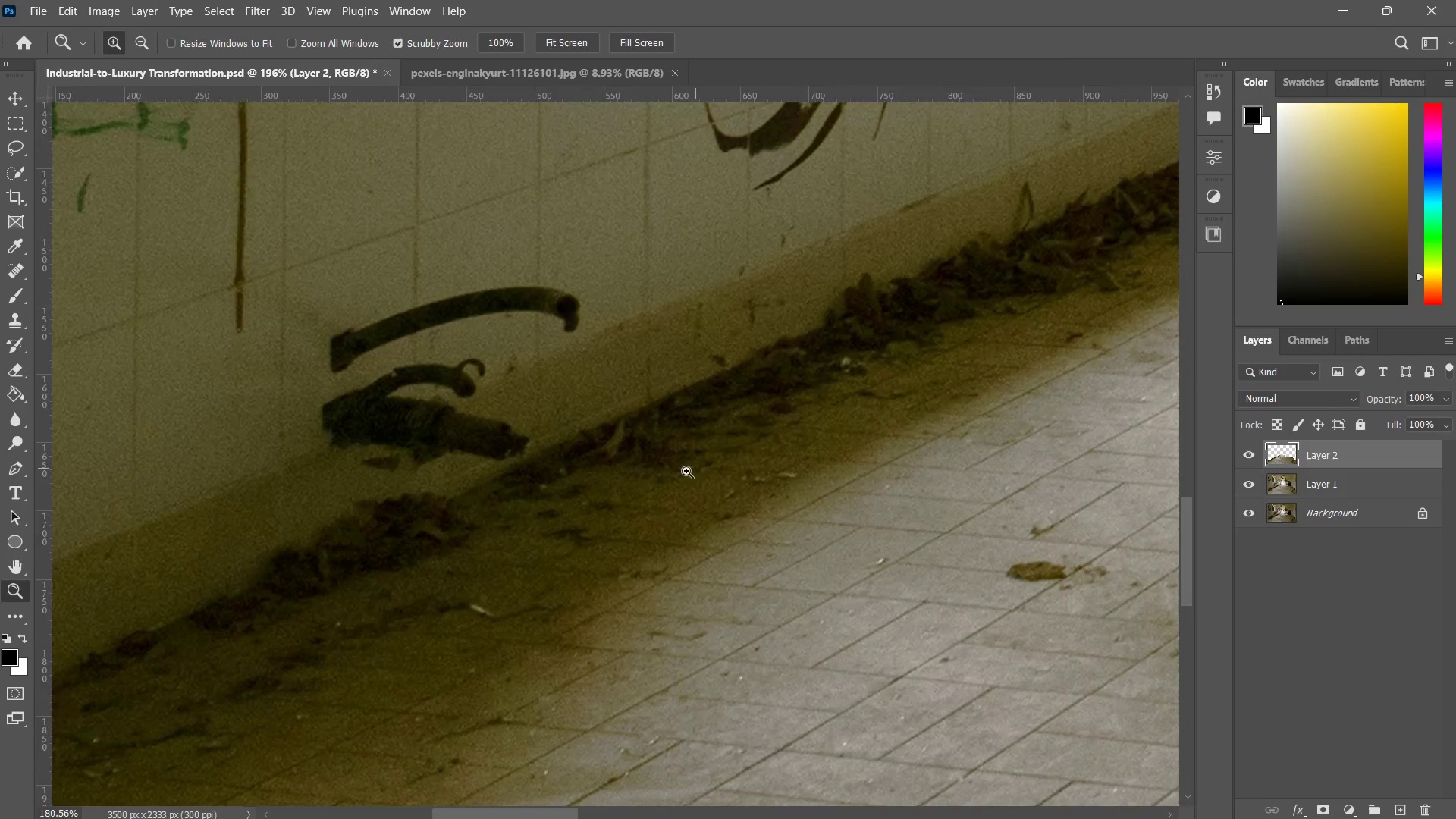 
left_click_drag(start_coordinate=[714, 458], to_coordinate=[623, 474])
 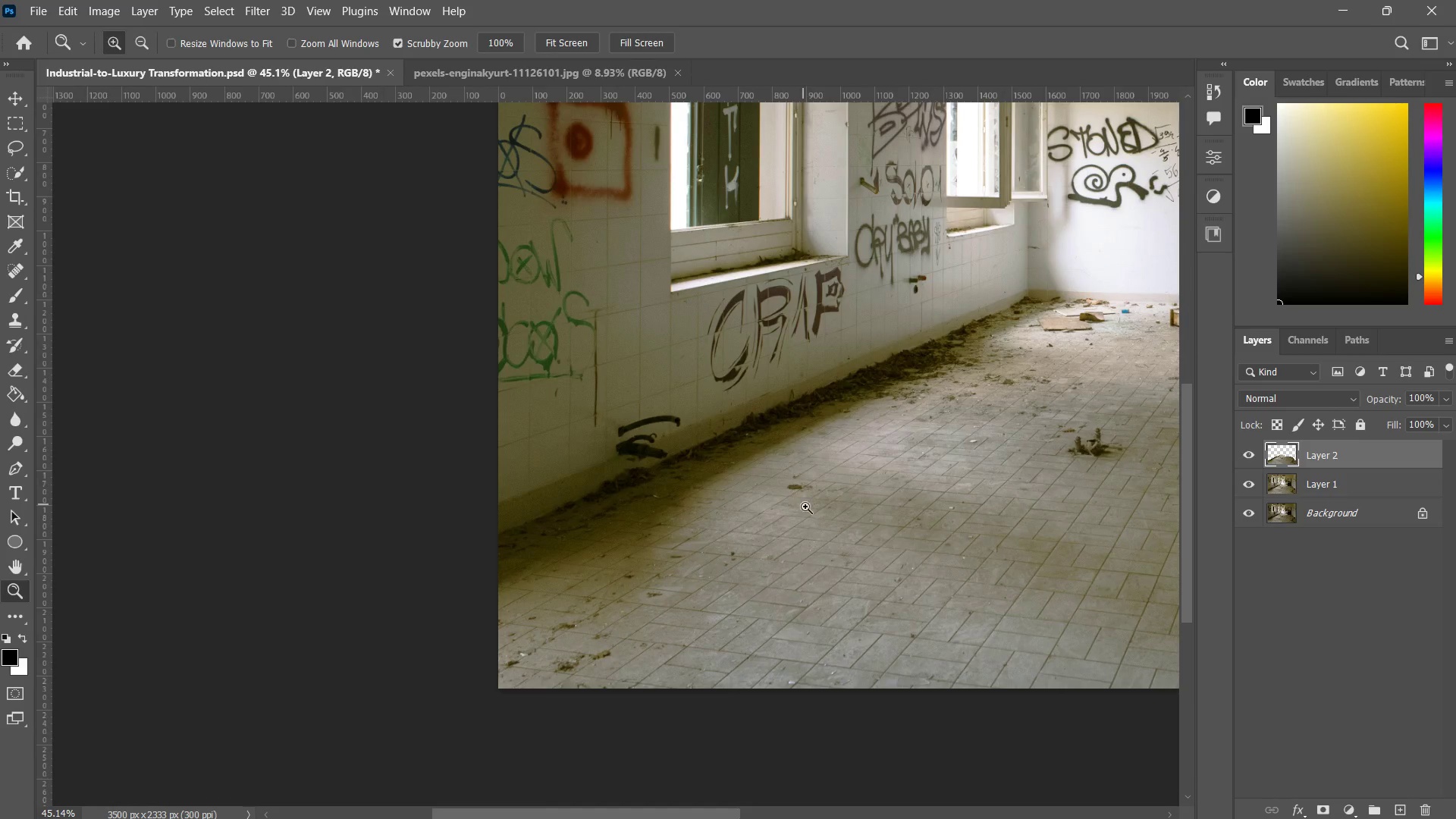 
hold_key(key=Space, duration=0.38)
 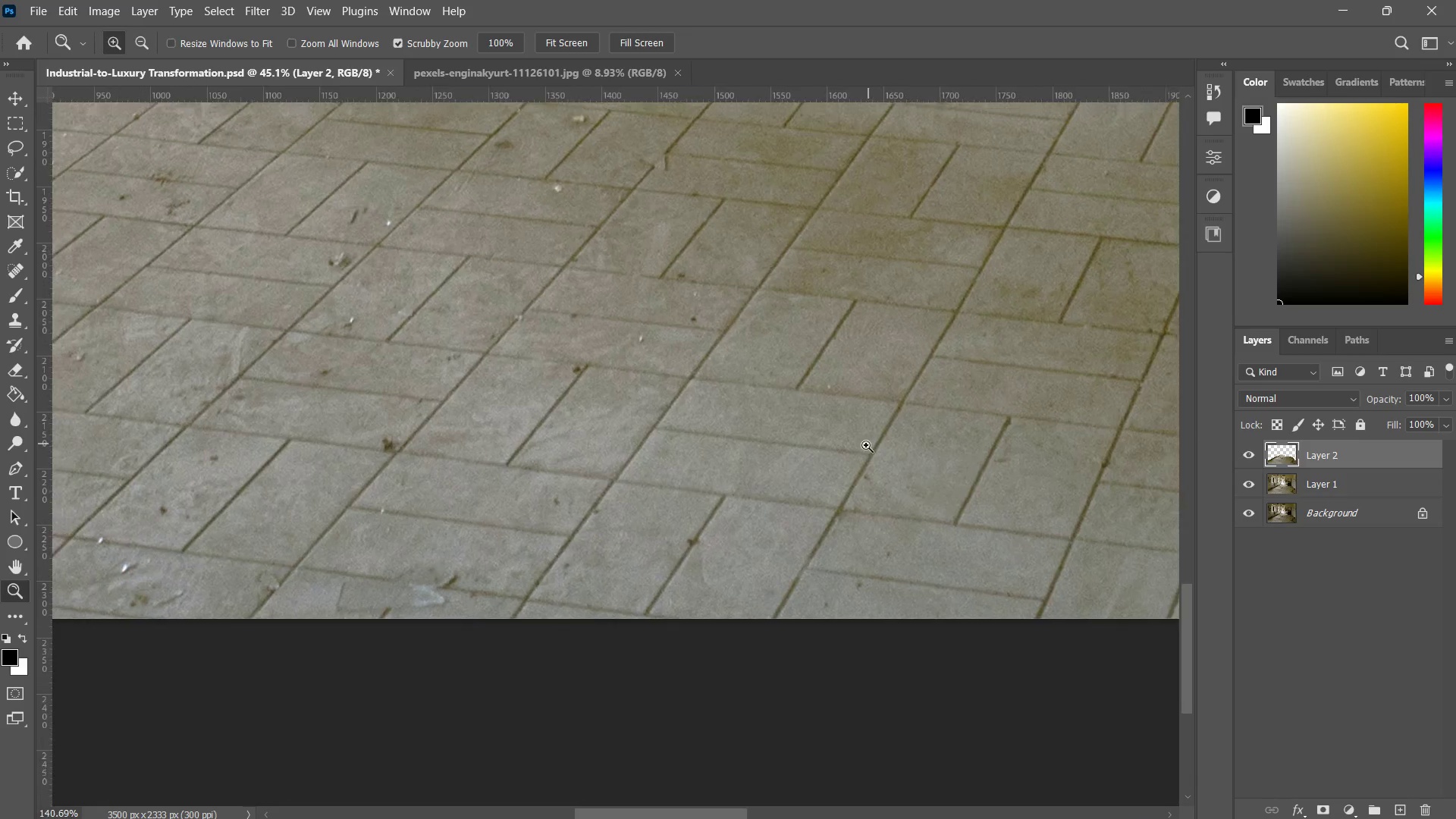 
left_click_drag(start_coordinate=[807, 509], to_coordinate=[655, 412])
 